 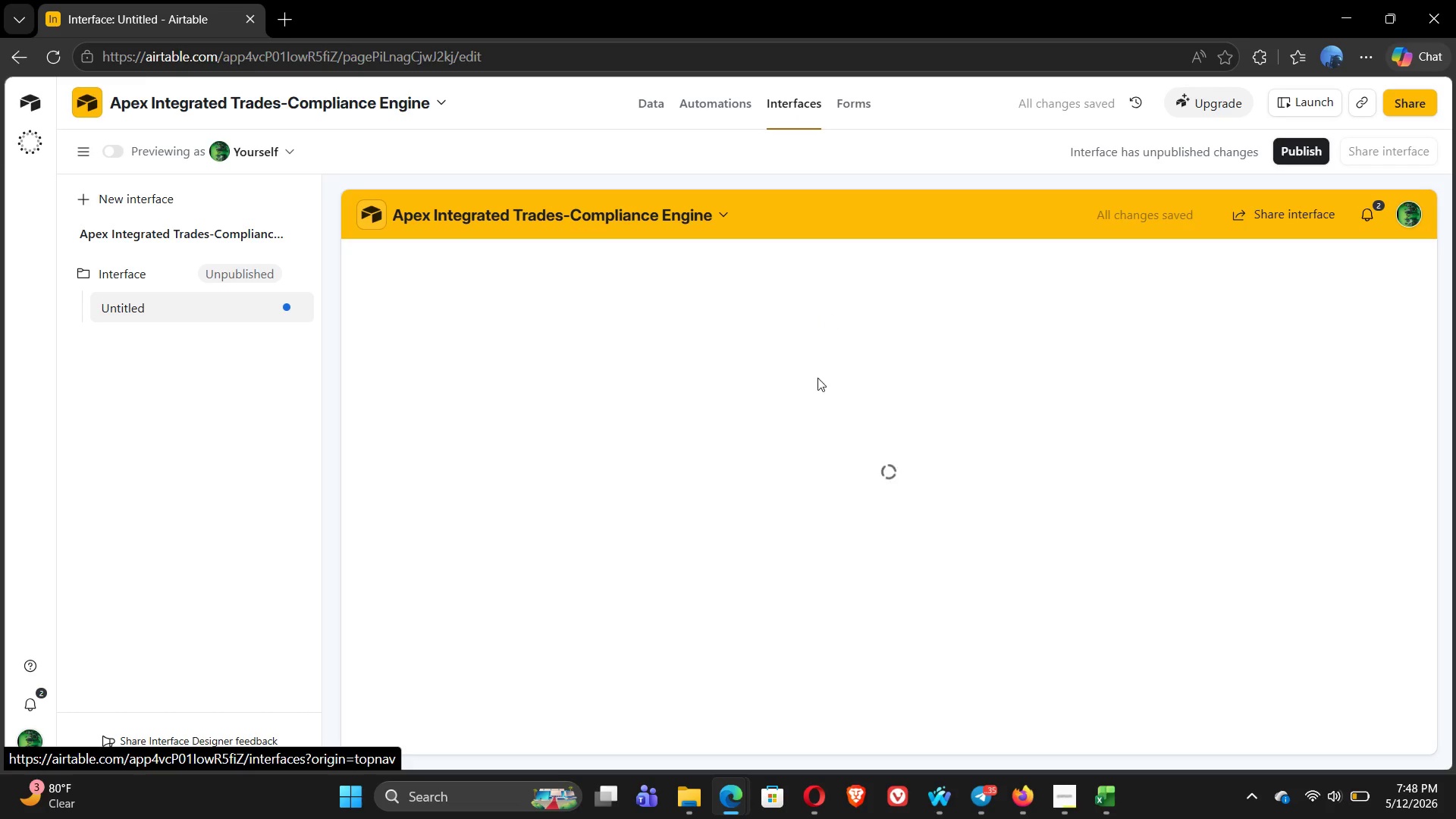 
left_click_drag(start_coordinate=[467, 460], to_coordinate=[402, 695])
 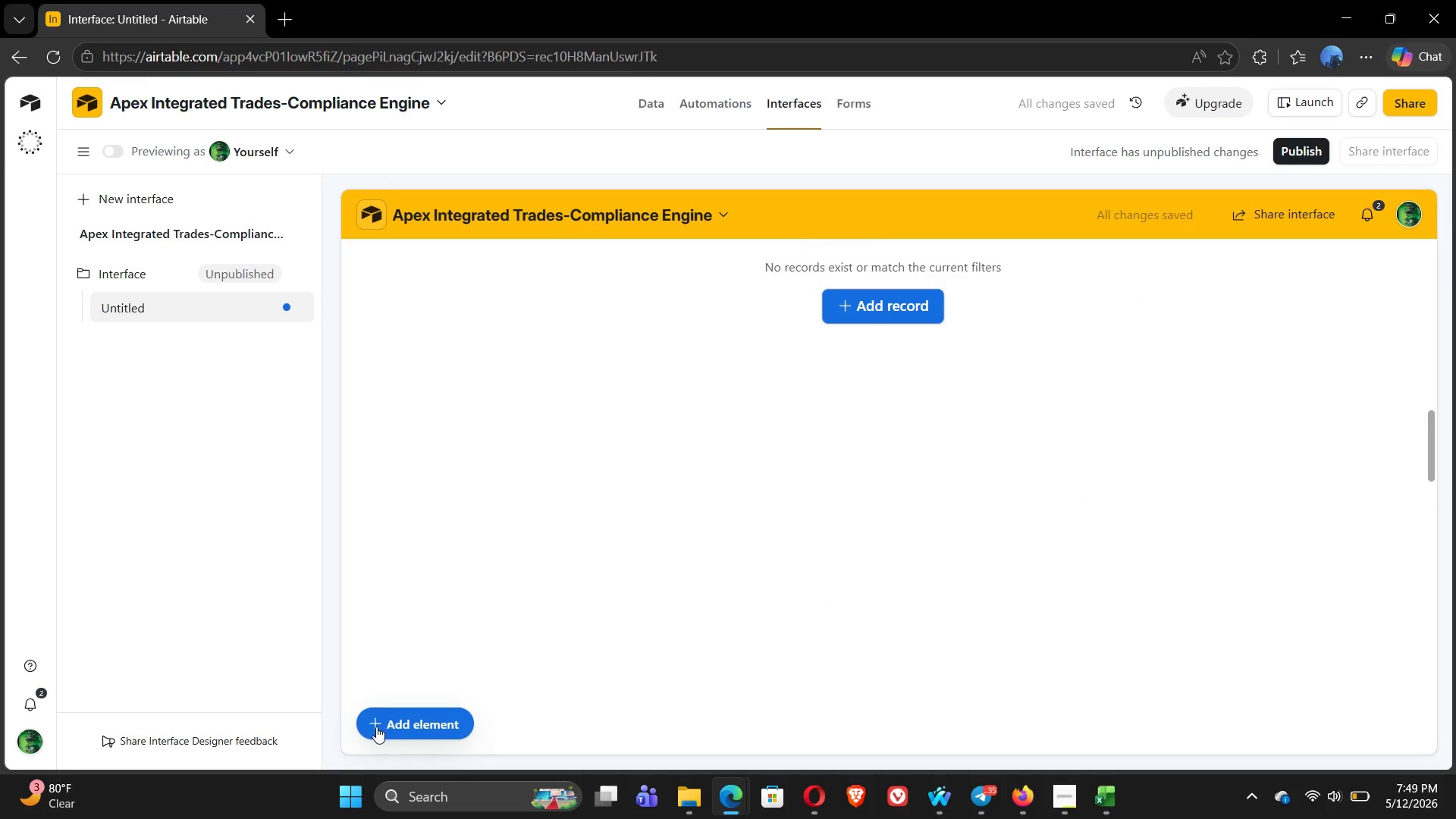 
left_click([376, 726])
 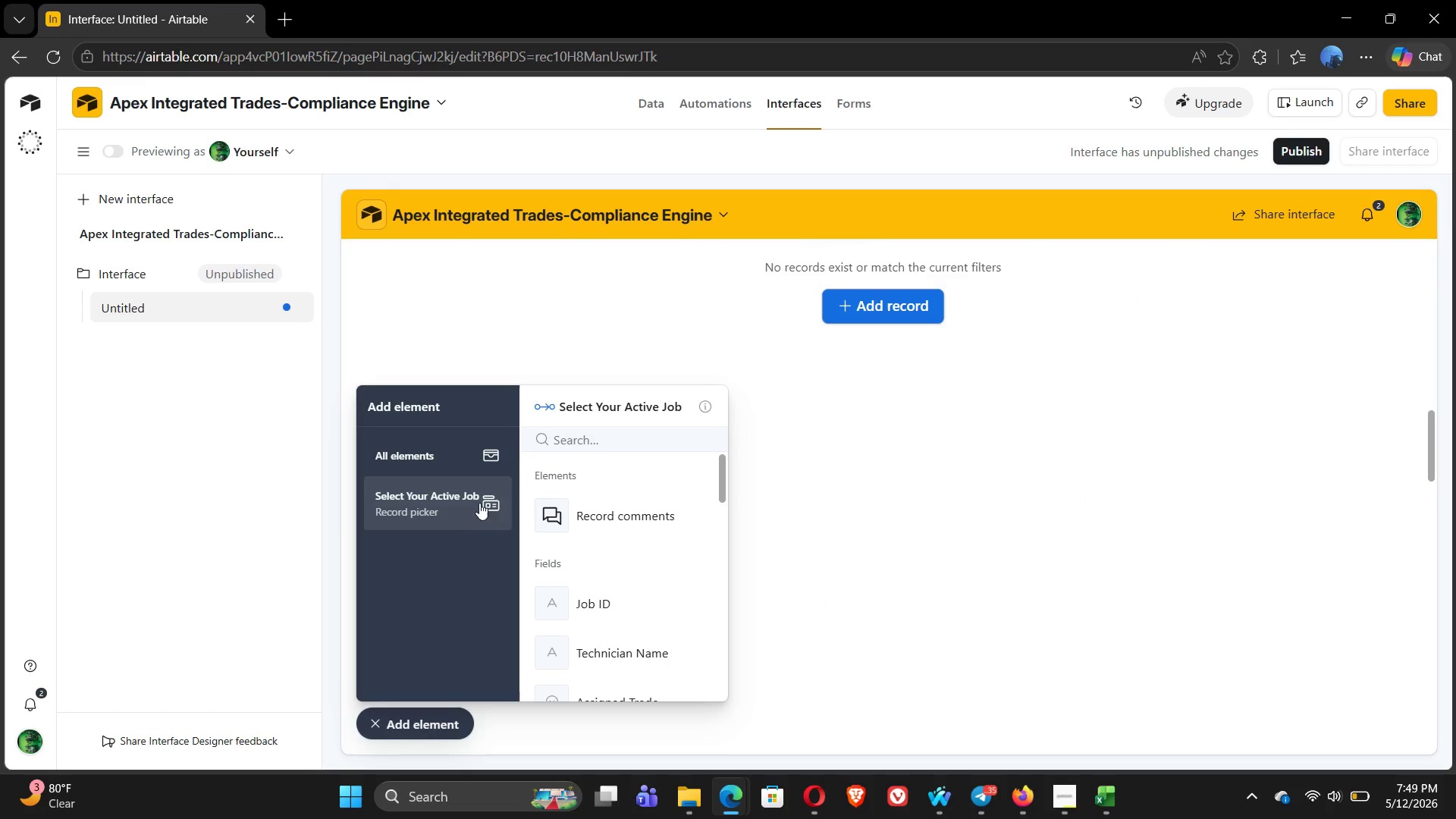 
left_click([425, 454])
 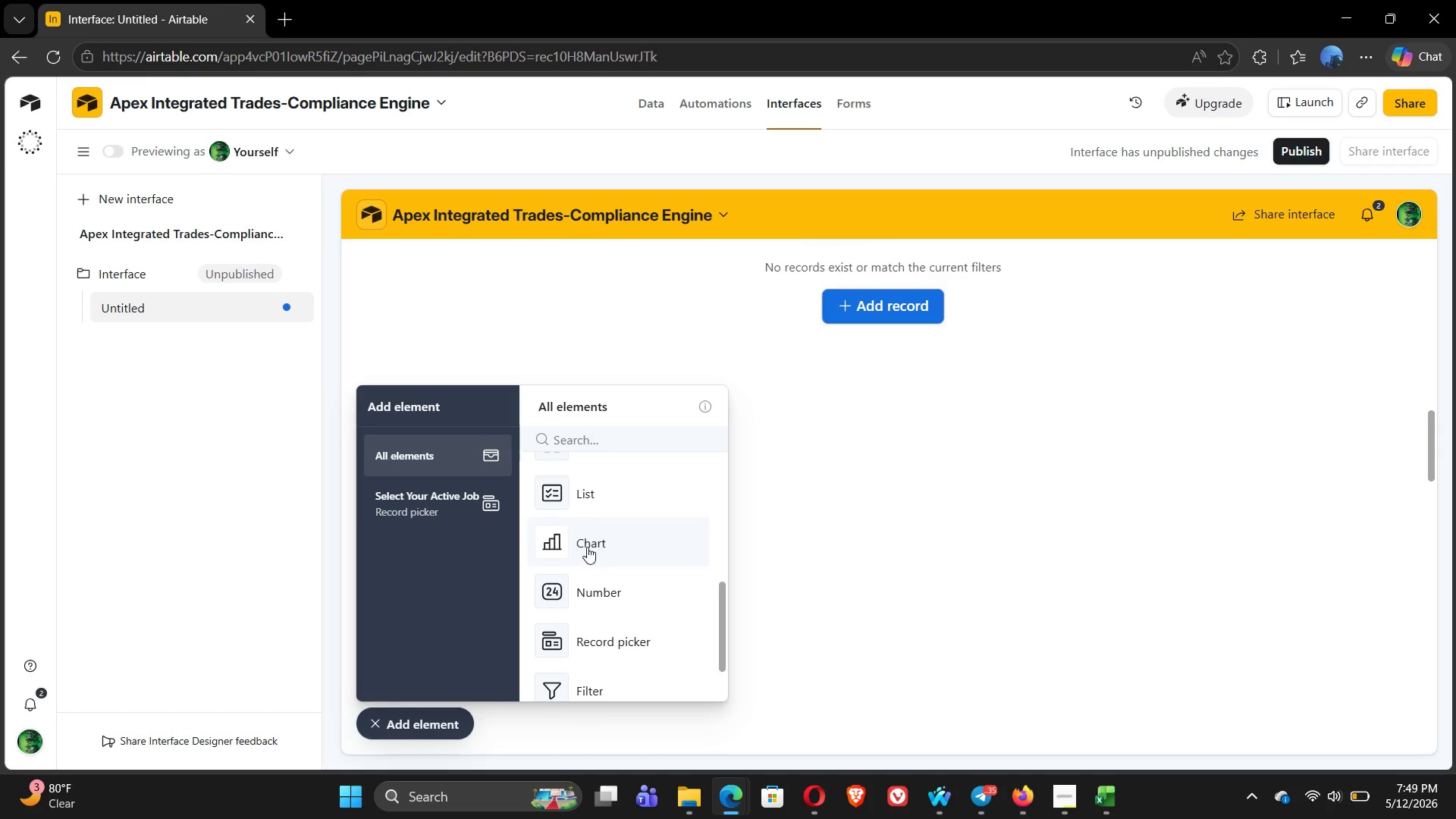 
left_click([607, 590])
 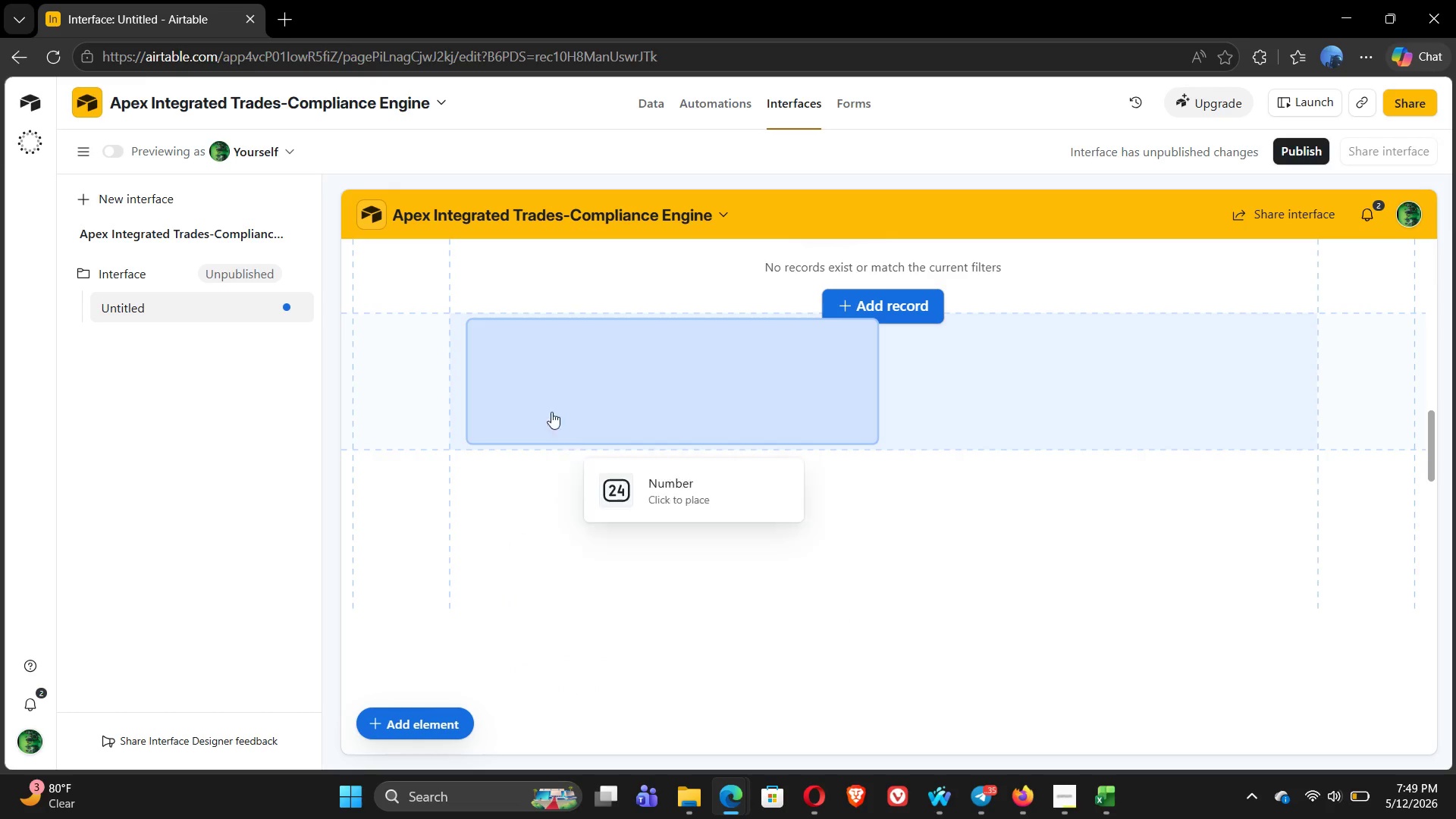 
left_click([526, 384])
 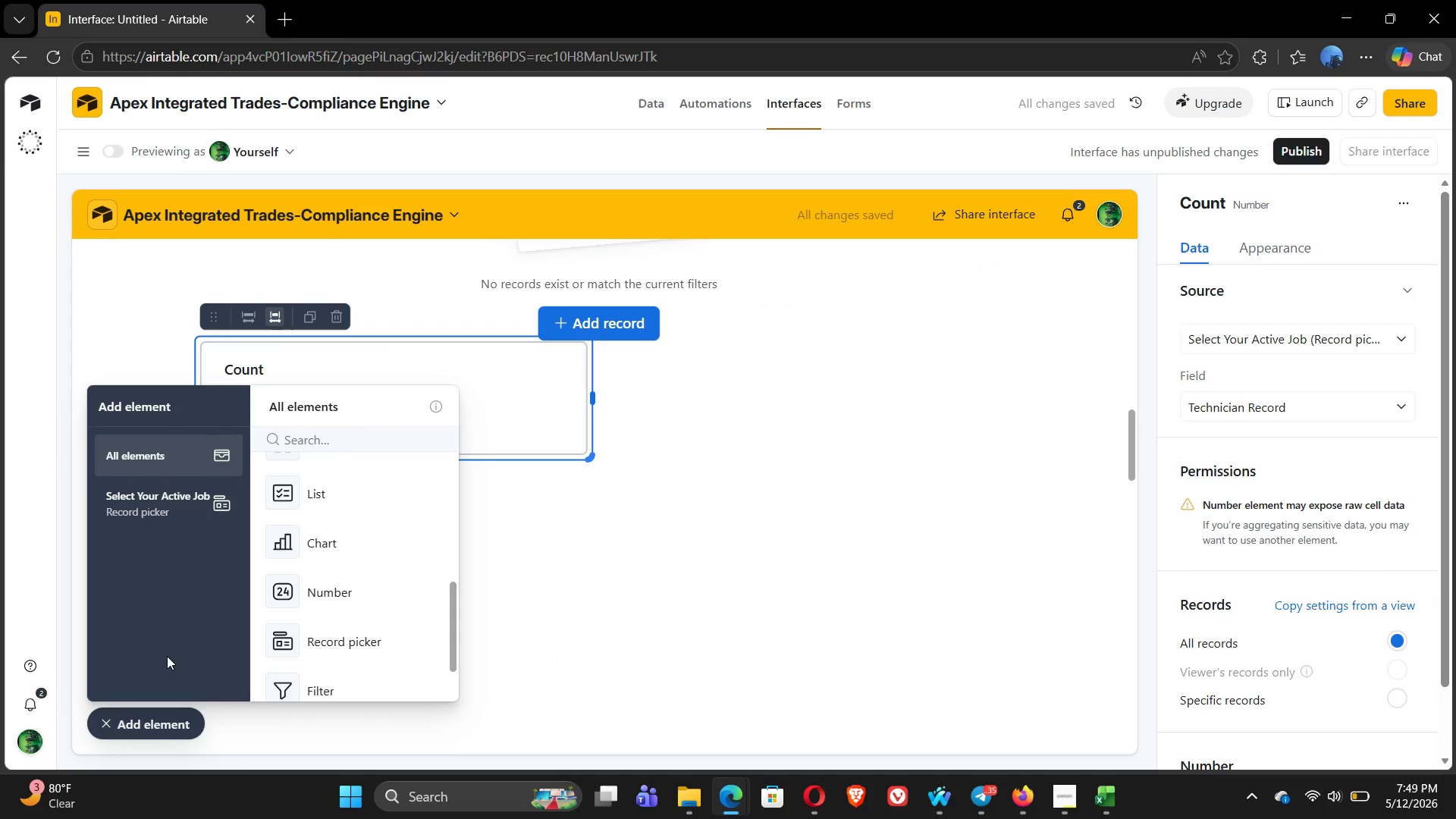 
left_click([105, 720])
 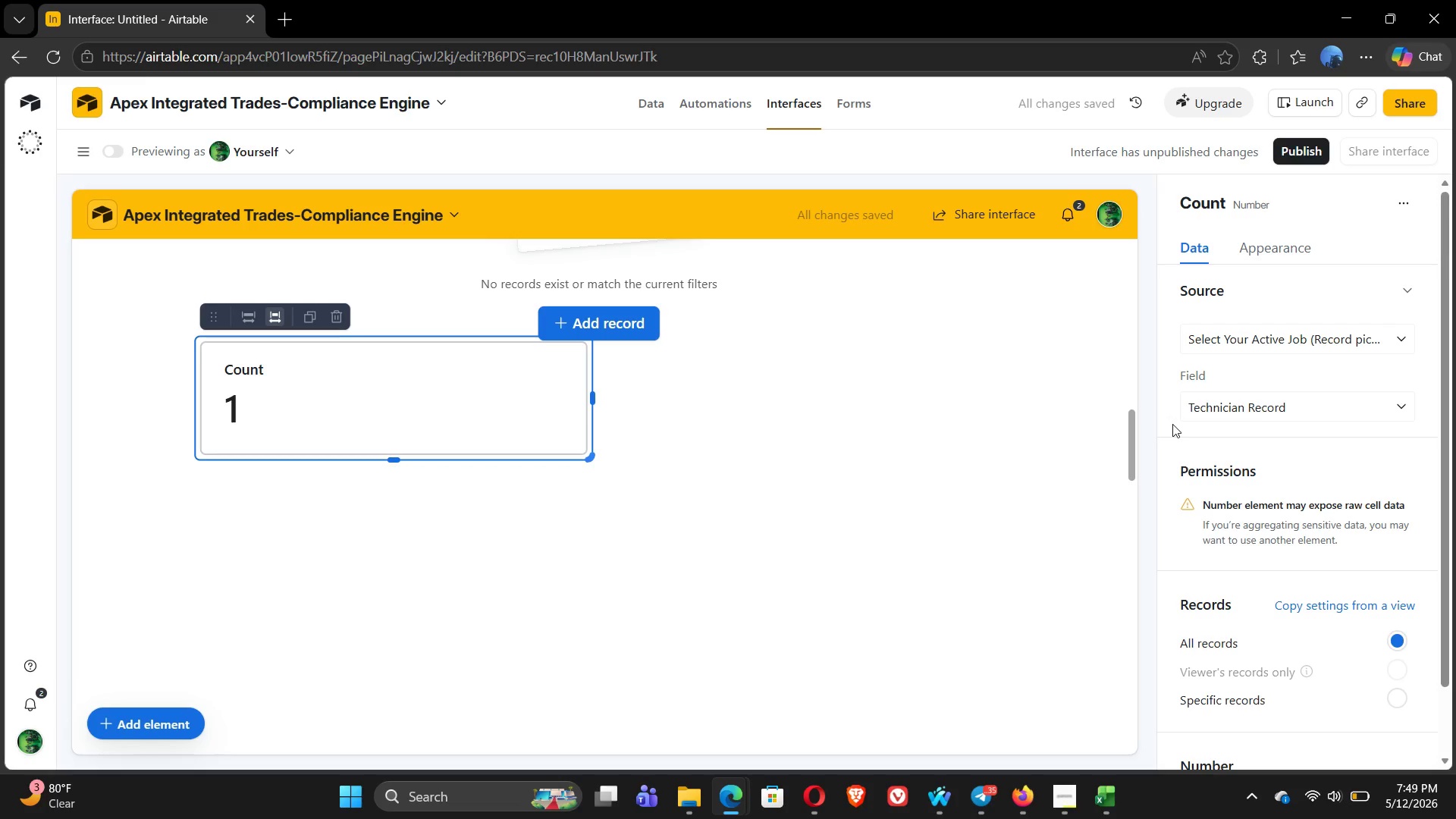 
left_click([1317, 400])
 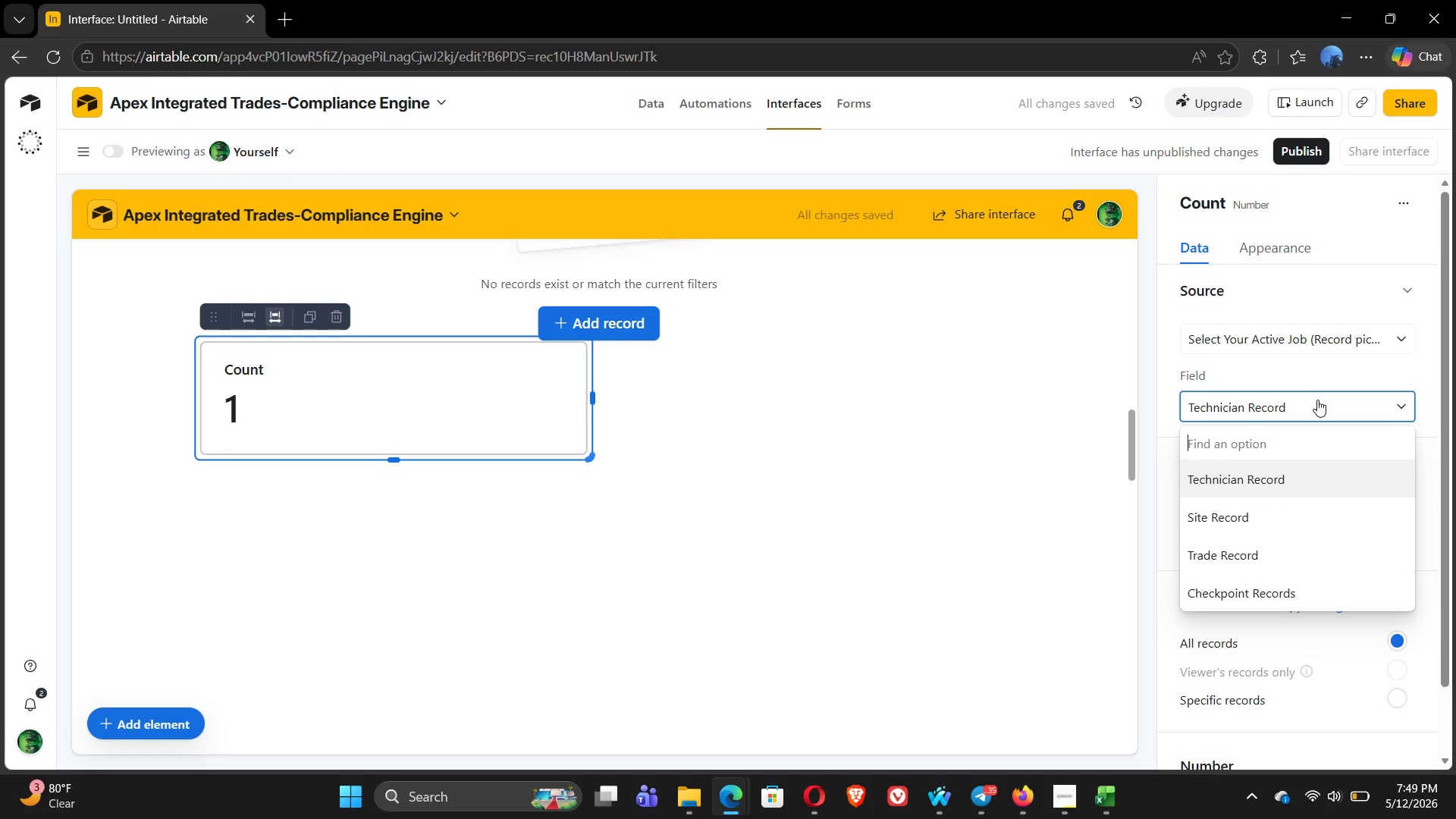 
left_click([1317, 400])
 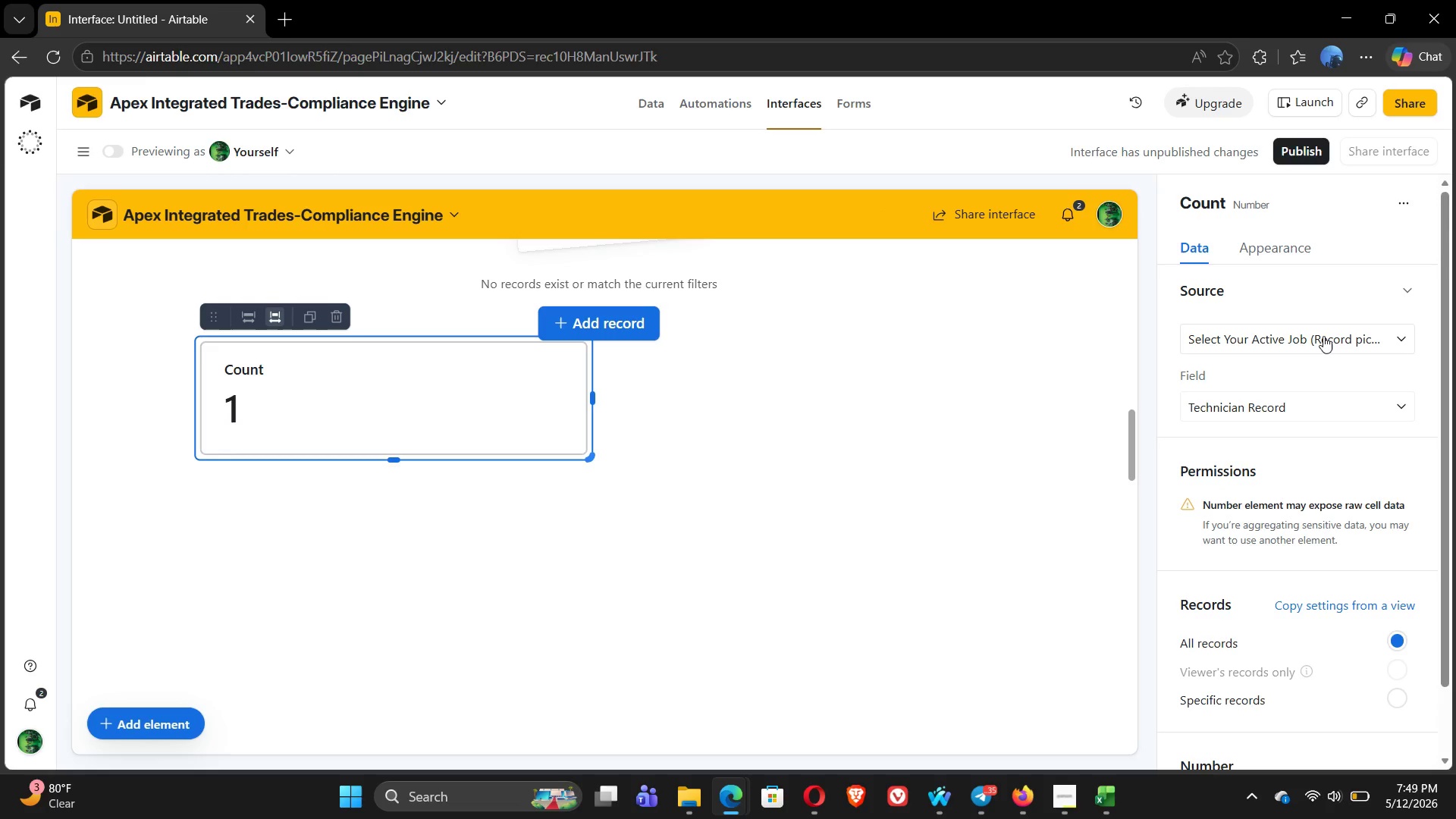 
left_click([1323, 331])
 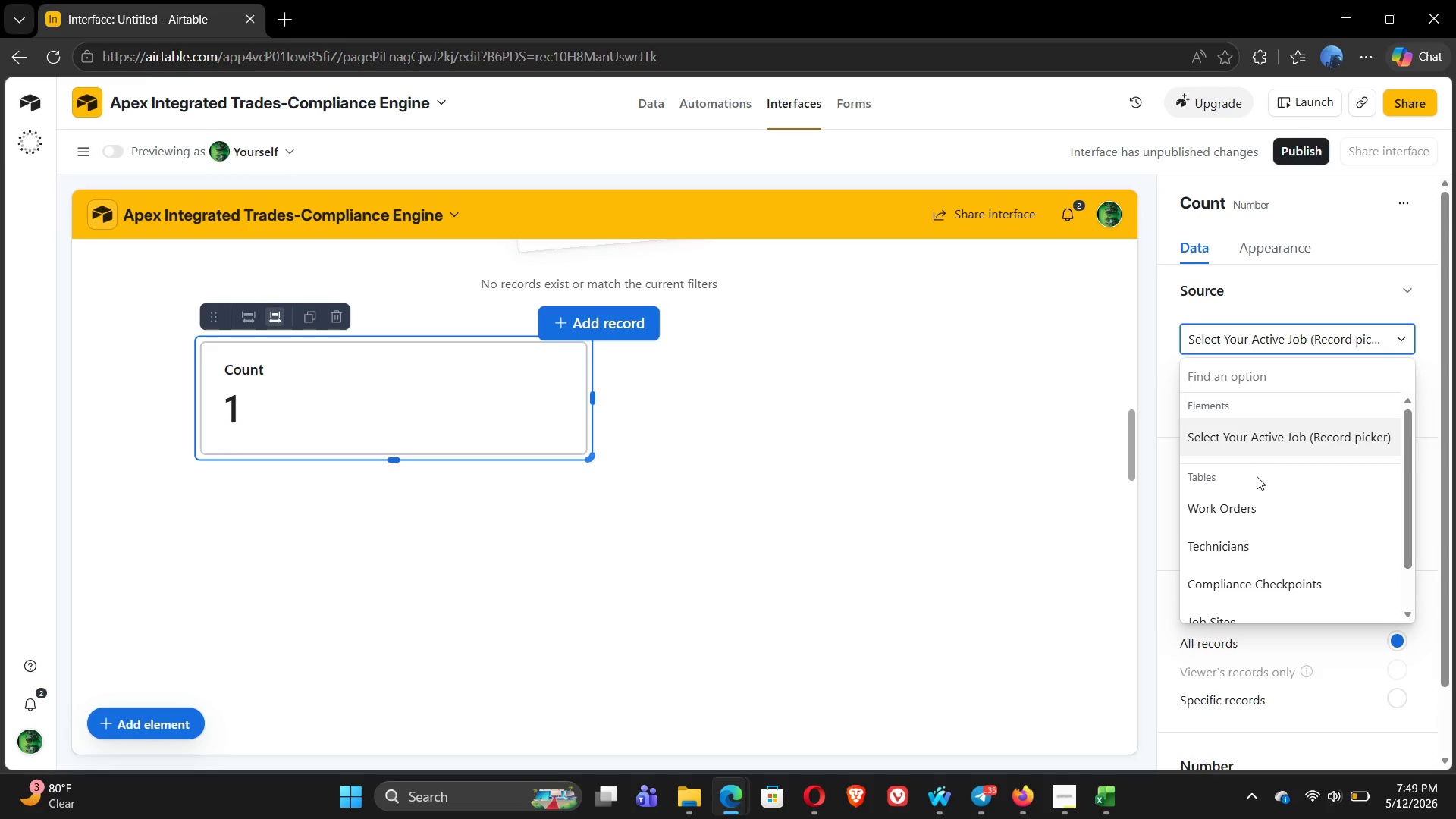 
left_click([1250, 511])
 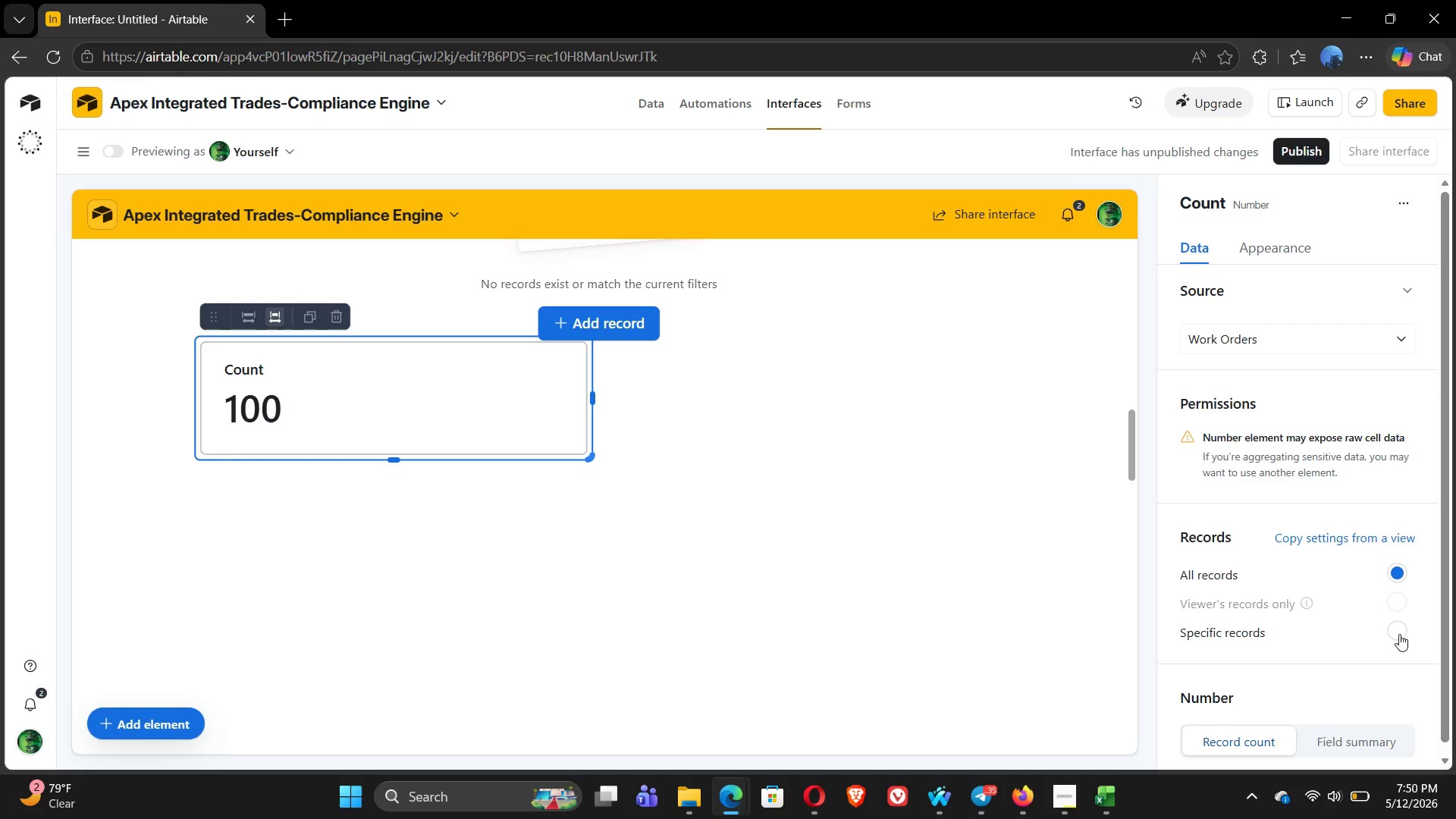 
wait(60.67)
 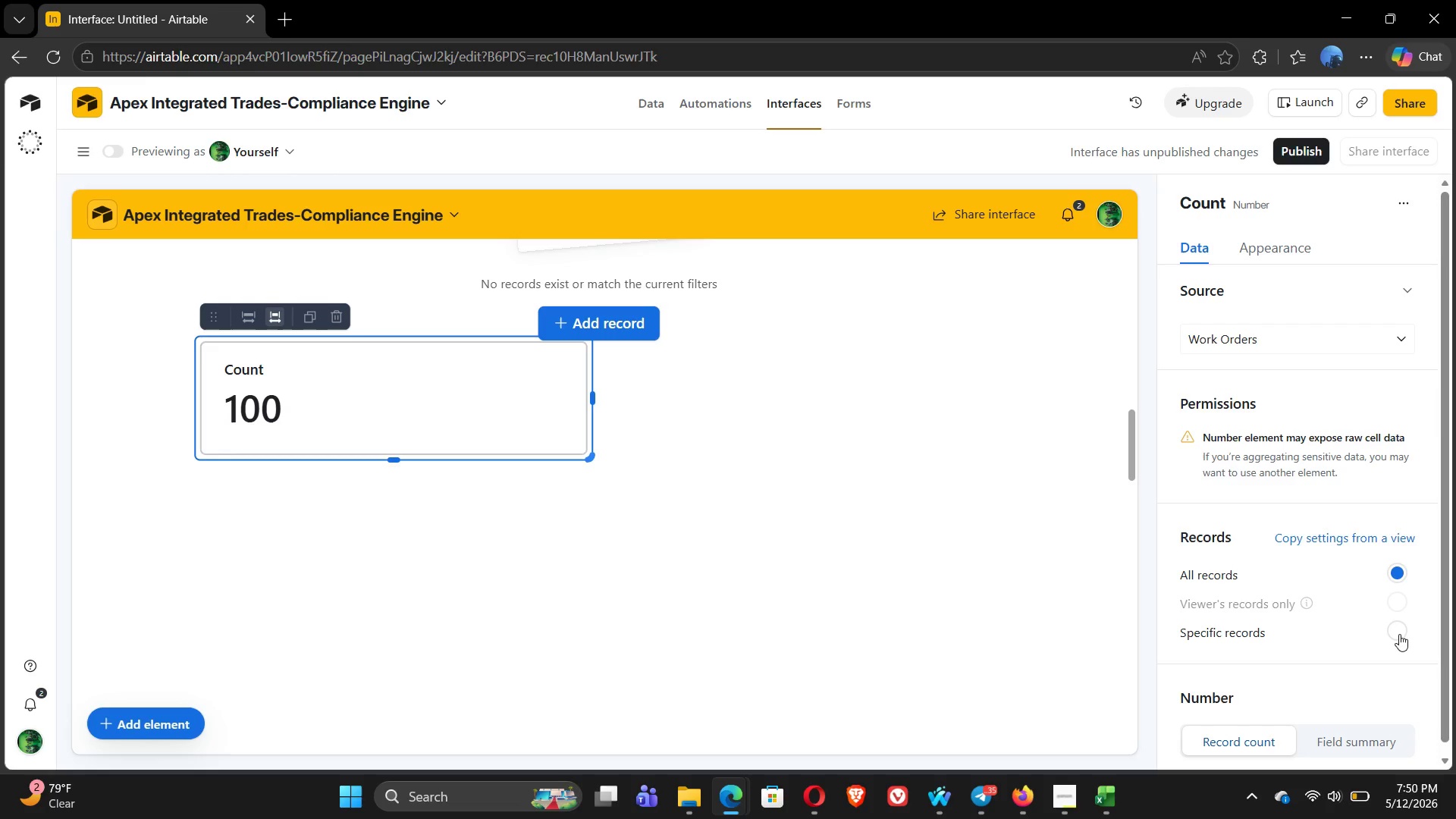 
left_click([1347, 630])
 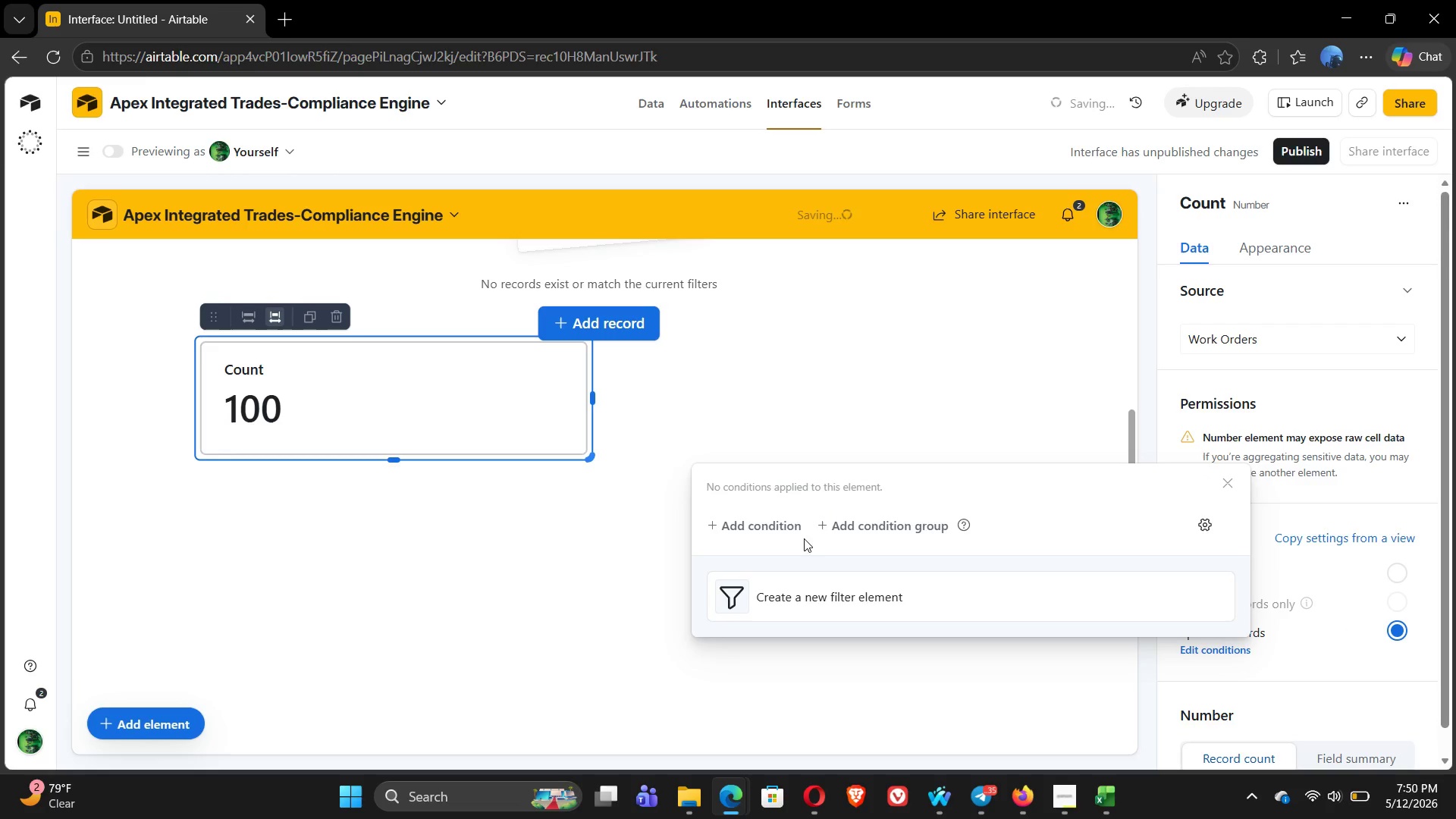 
left_click([767, 526])
 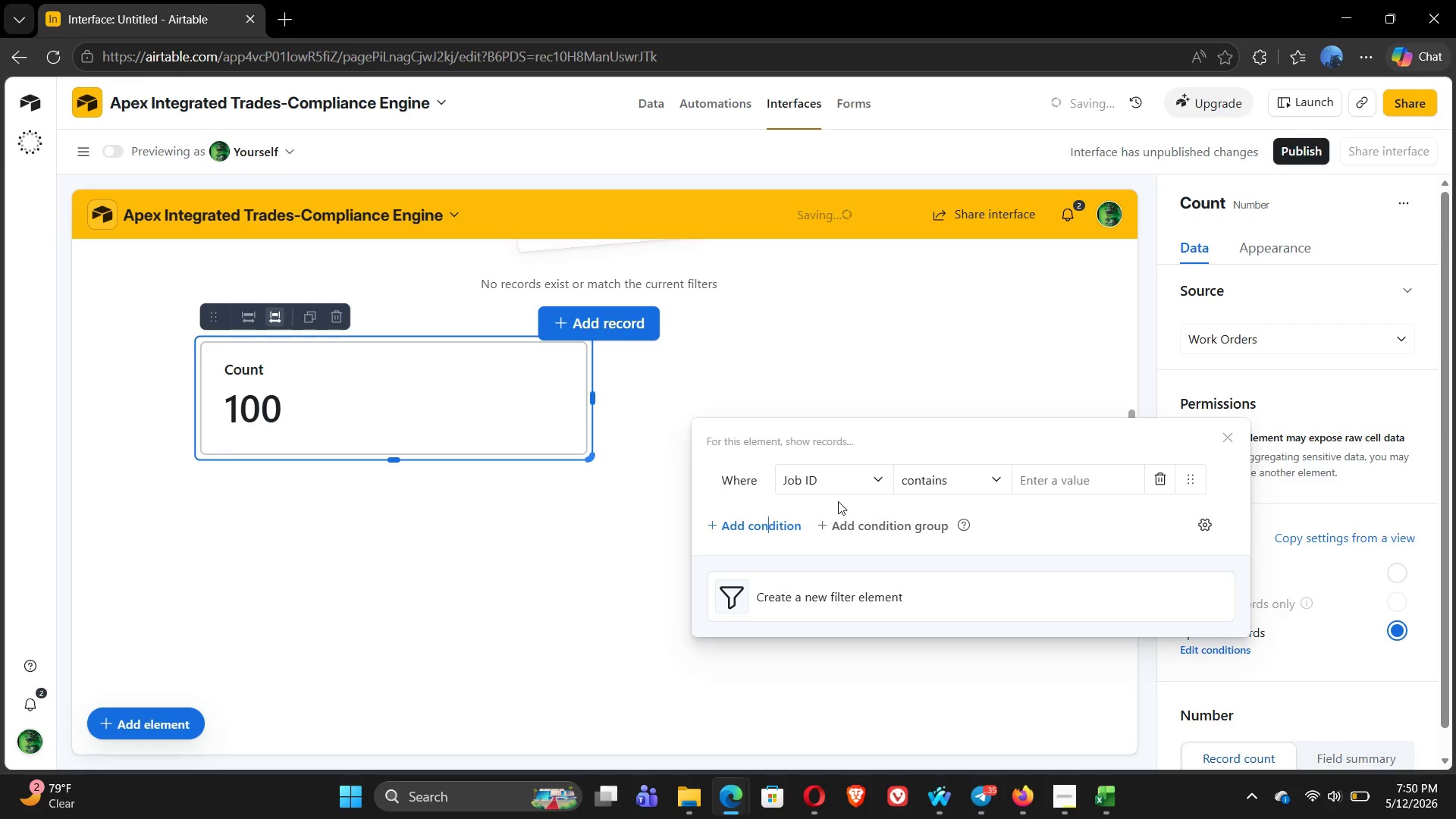 
left_click([830, 479])
 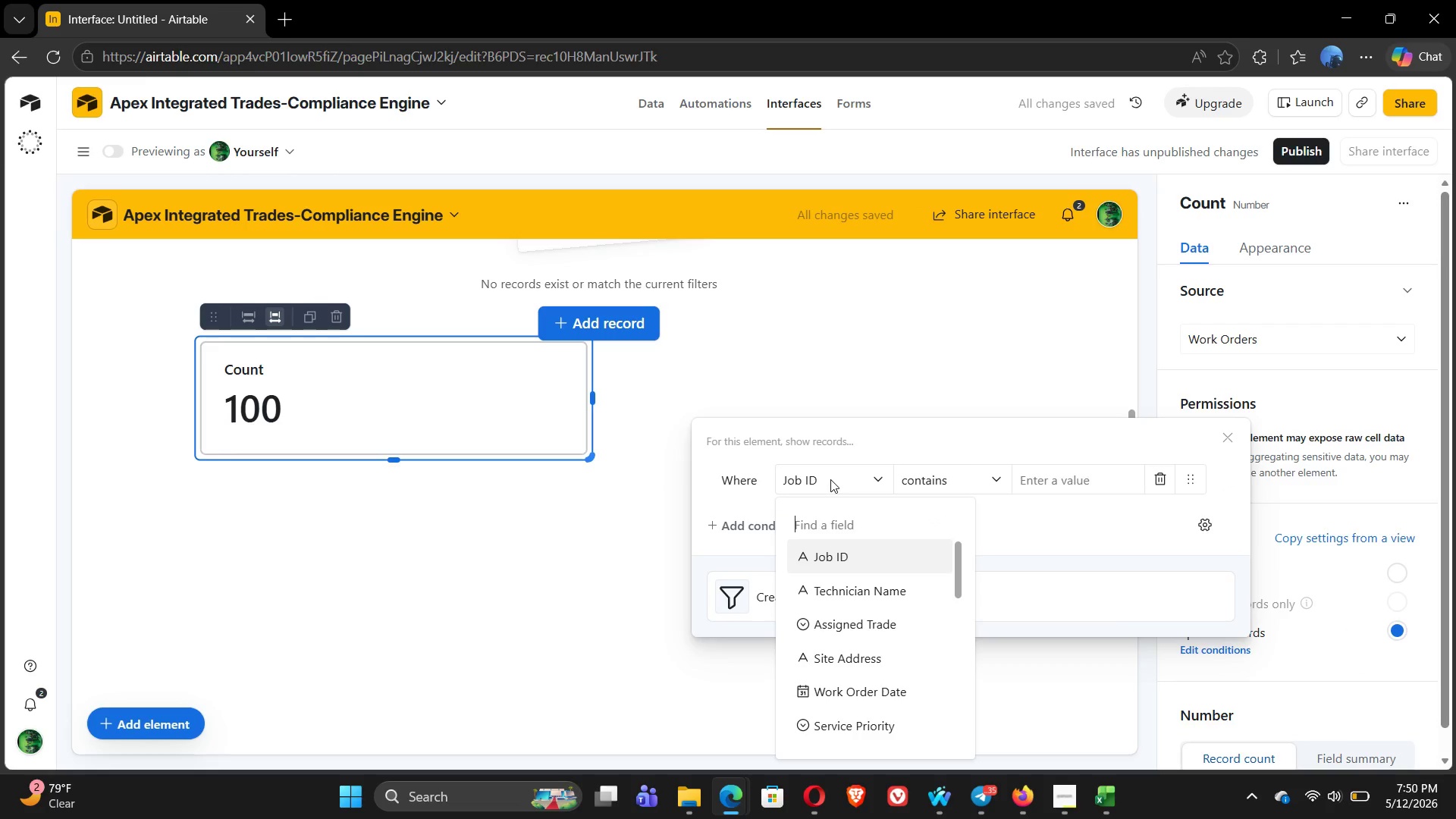 
type(st)
 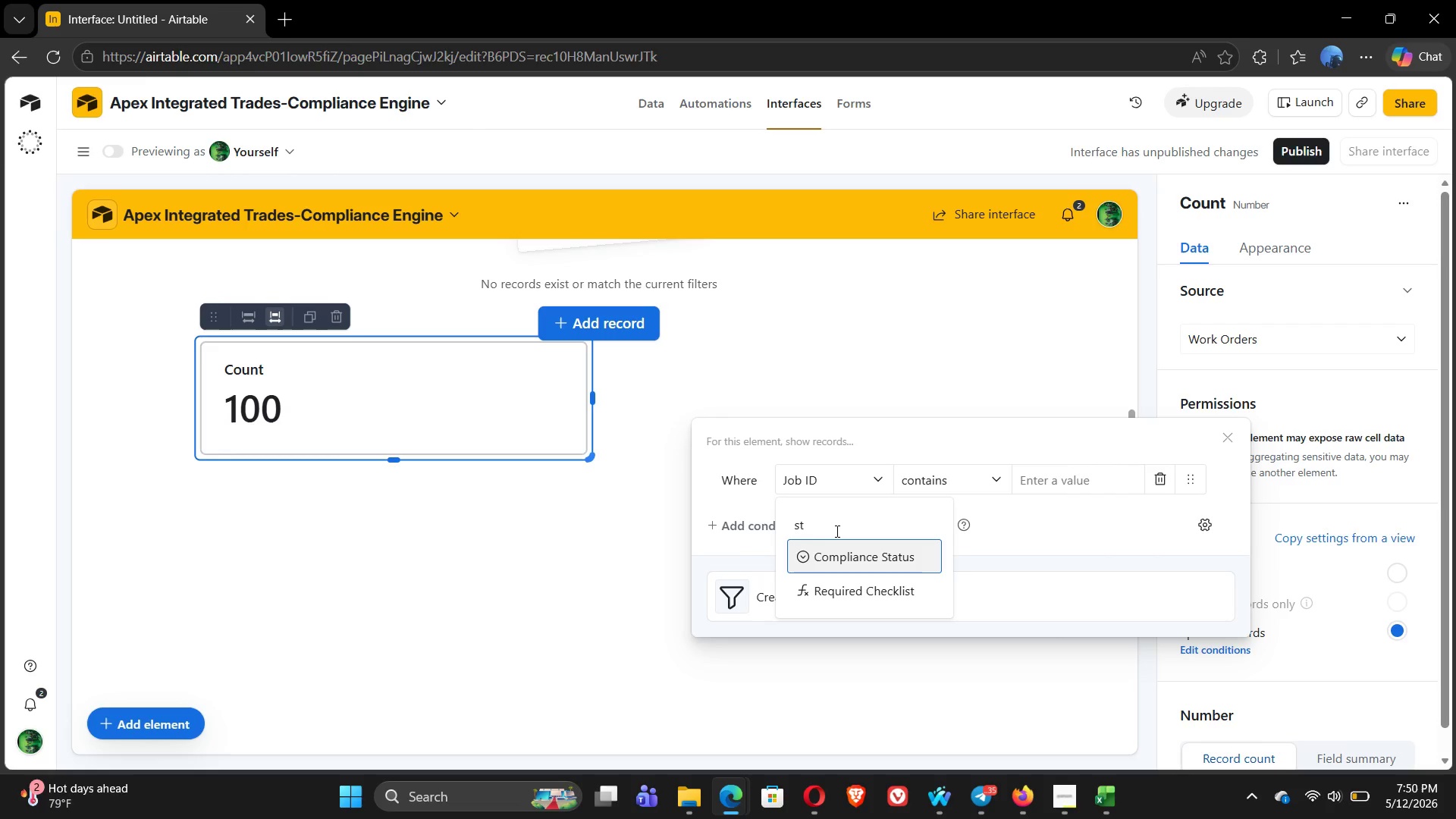 
wait(5.38)
 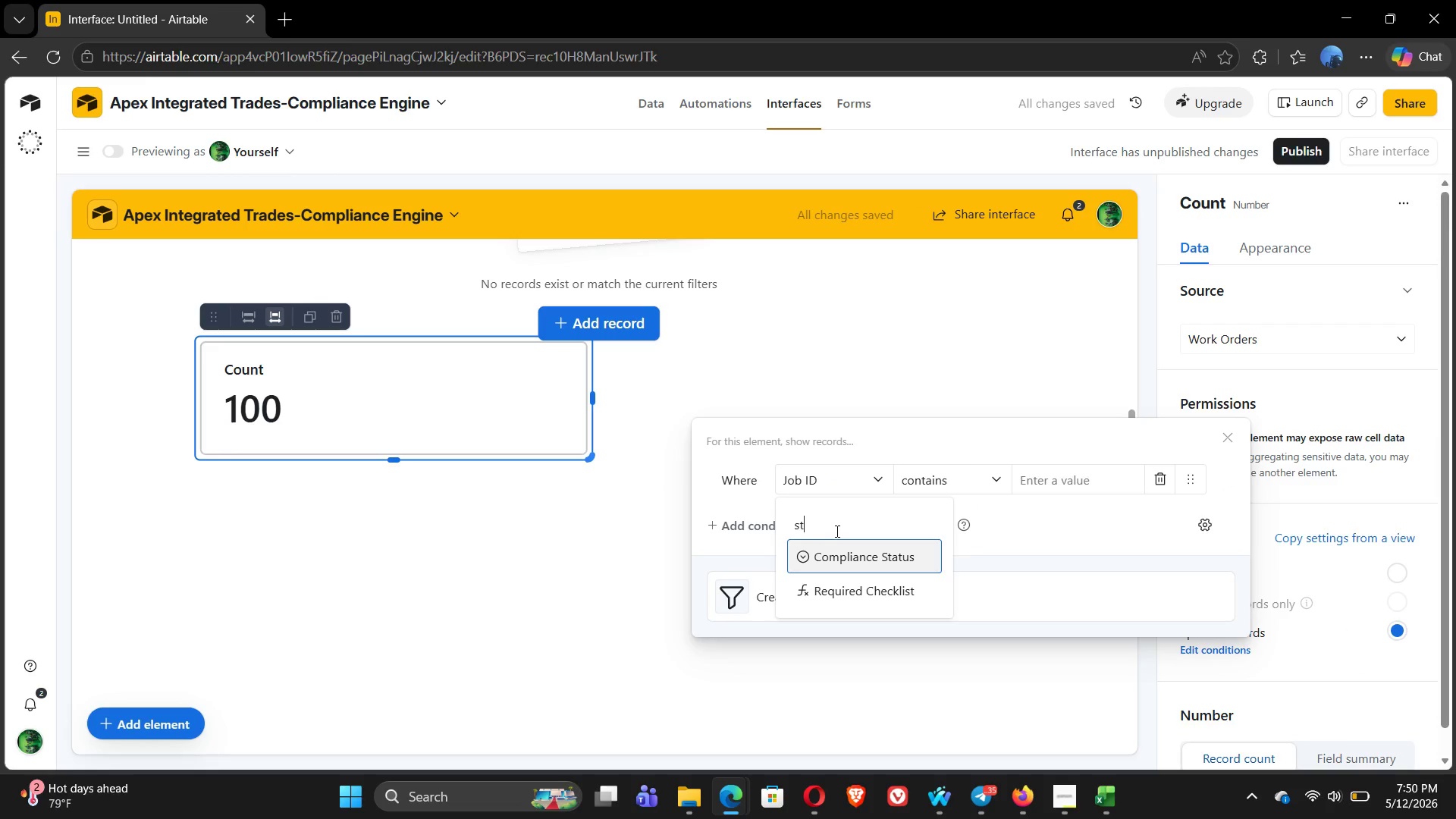 
key(A)
 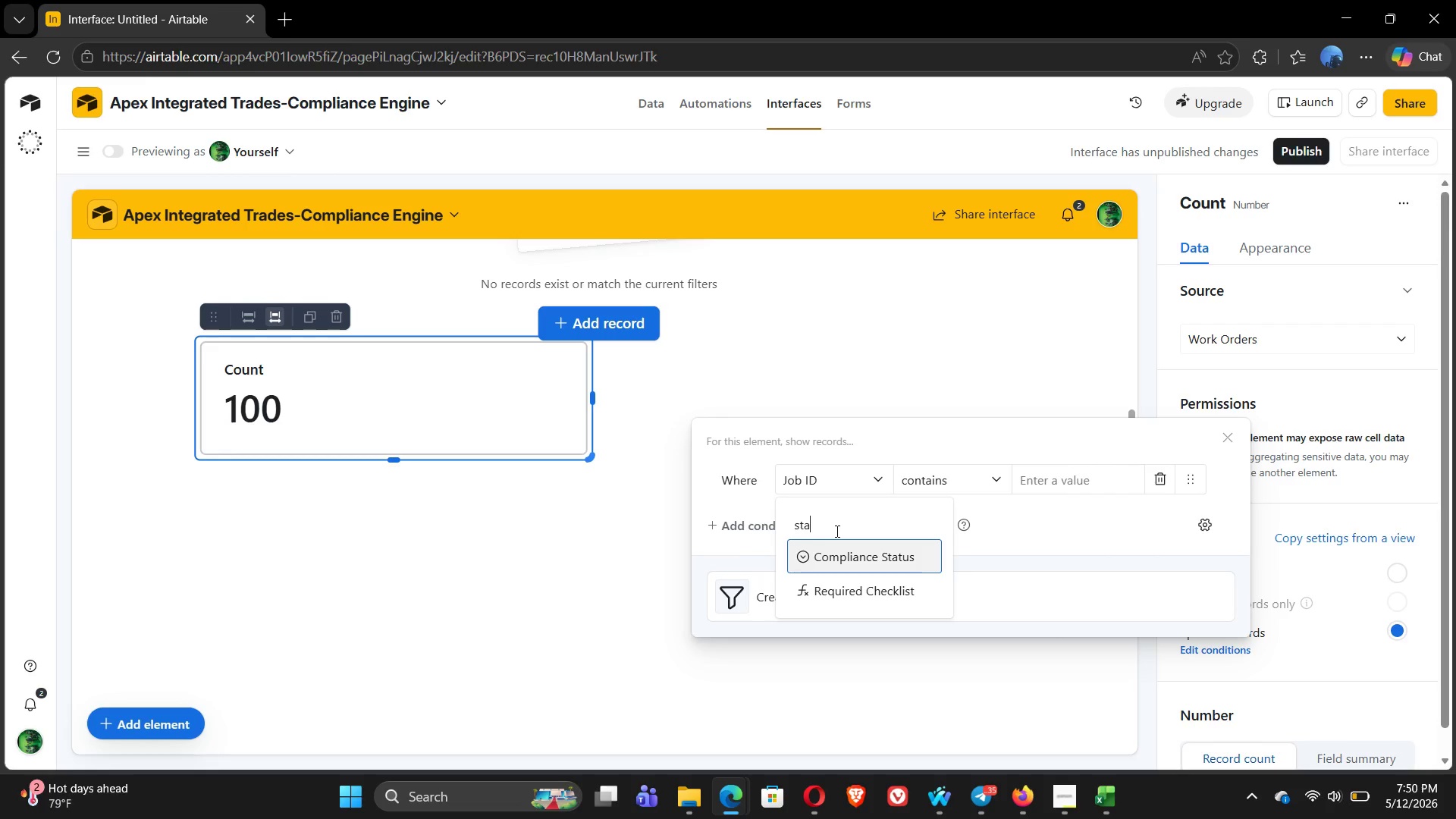 
wait(5.78)
 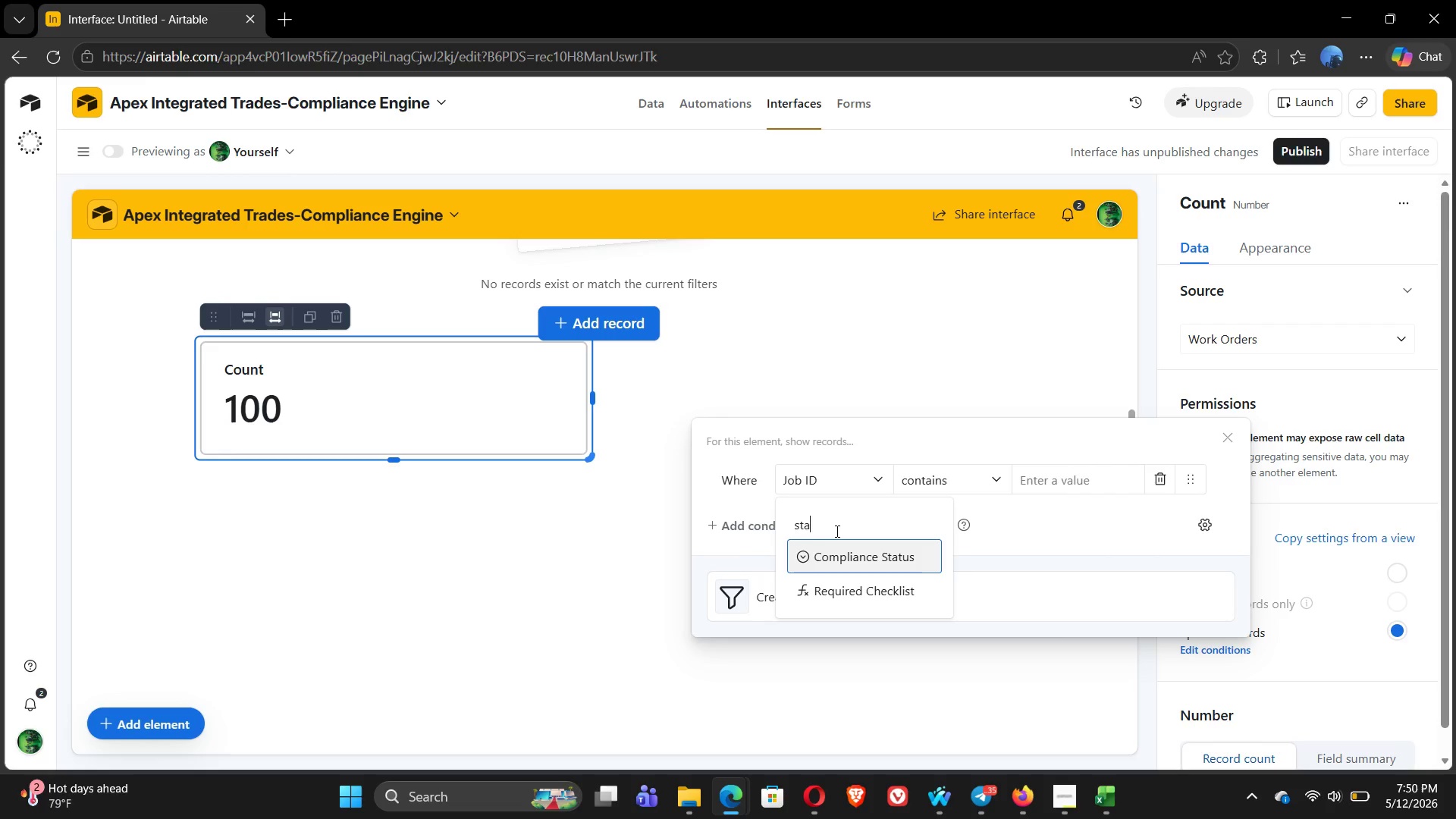 
left_click([872, 554])
 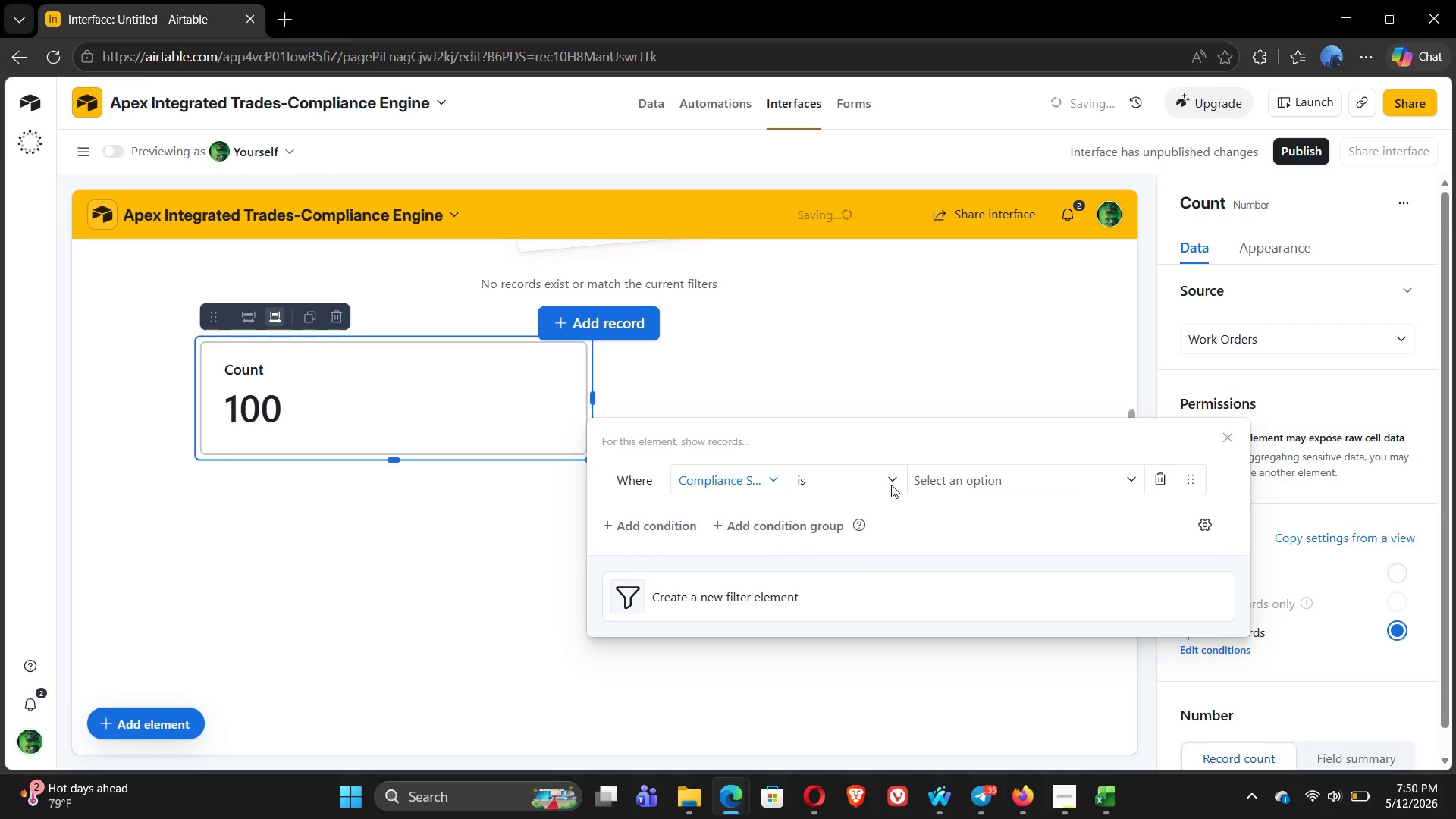 
left_click([886, 485])
 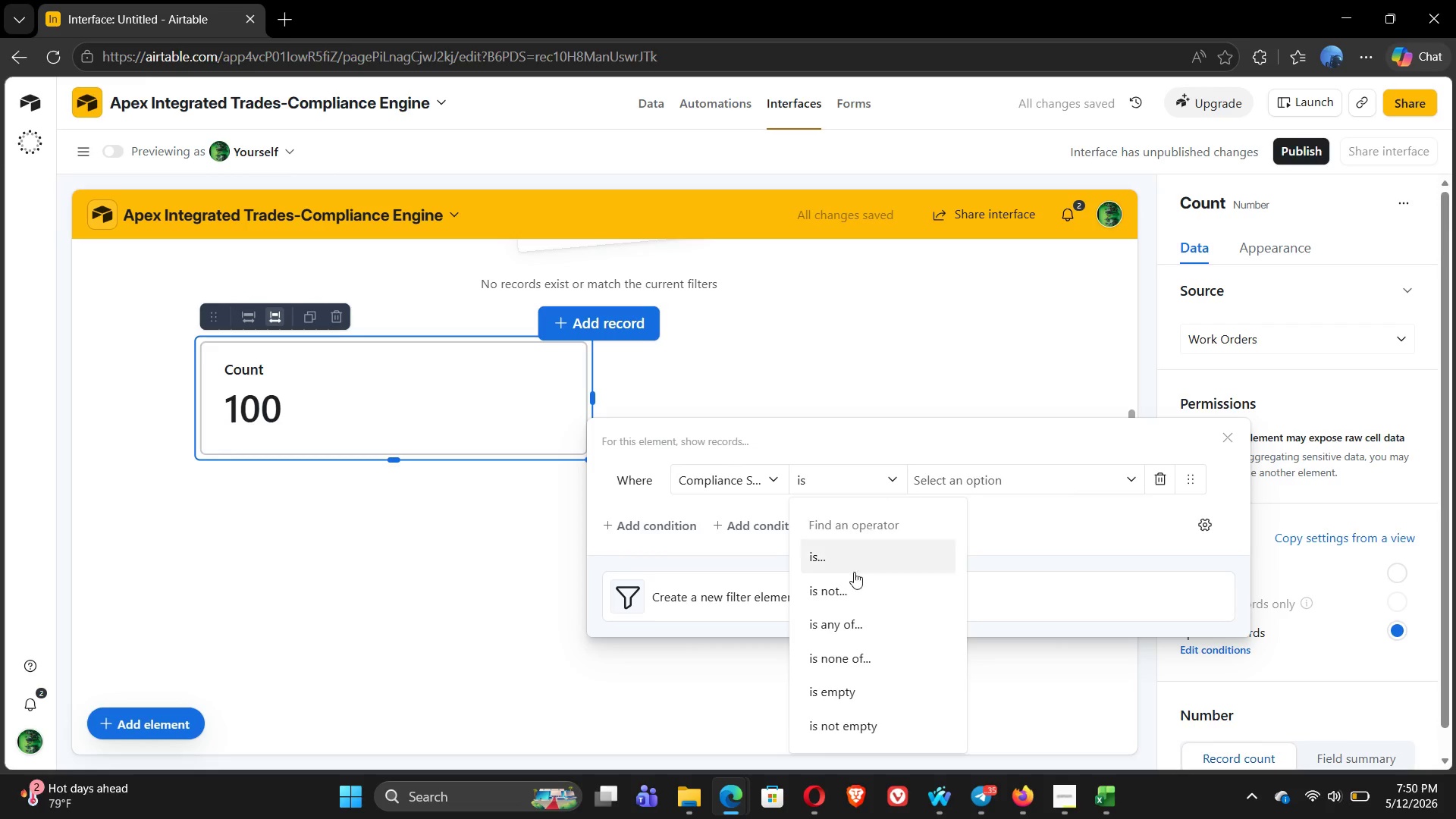 
left_click([849, 587])
 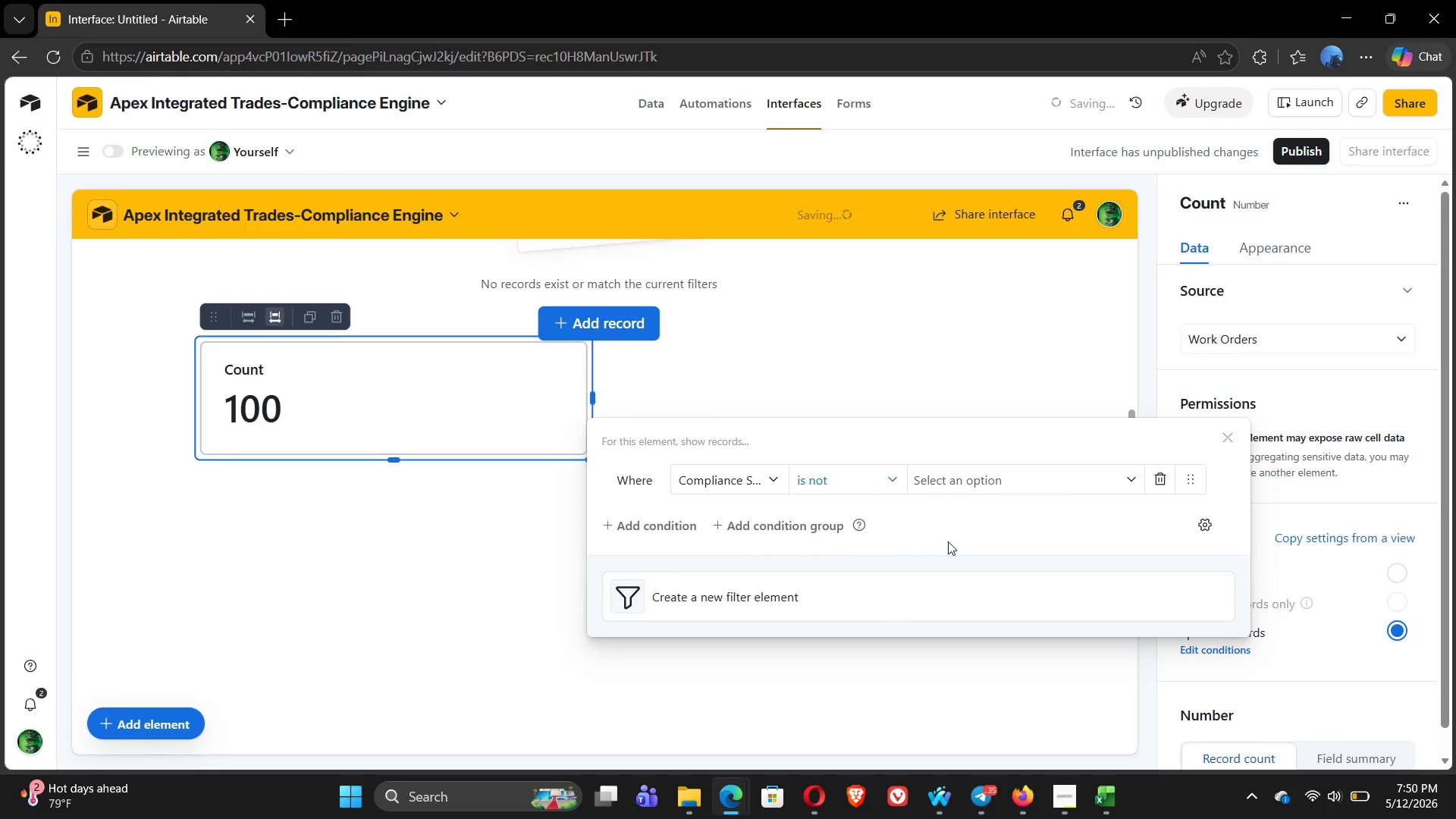 
left_click([1003, 486])
 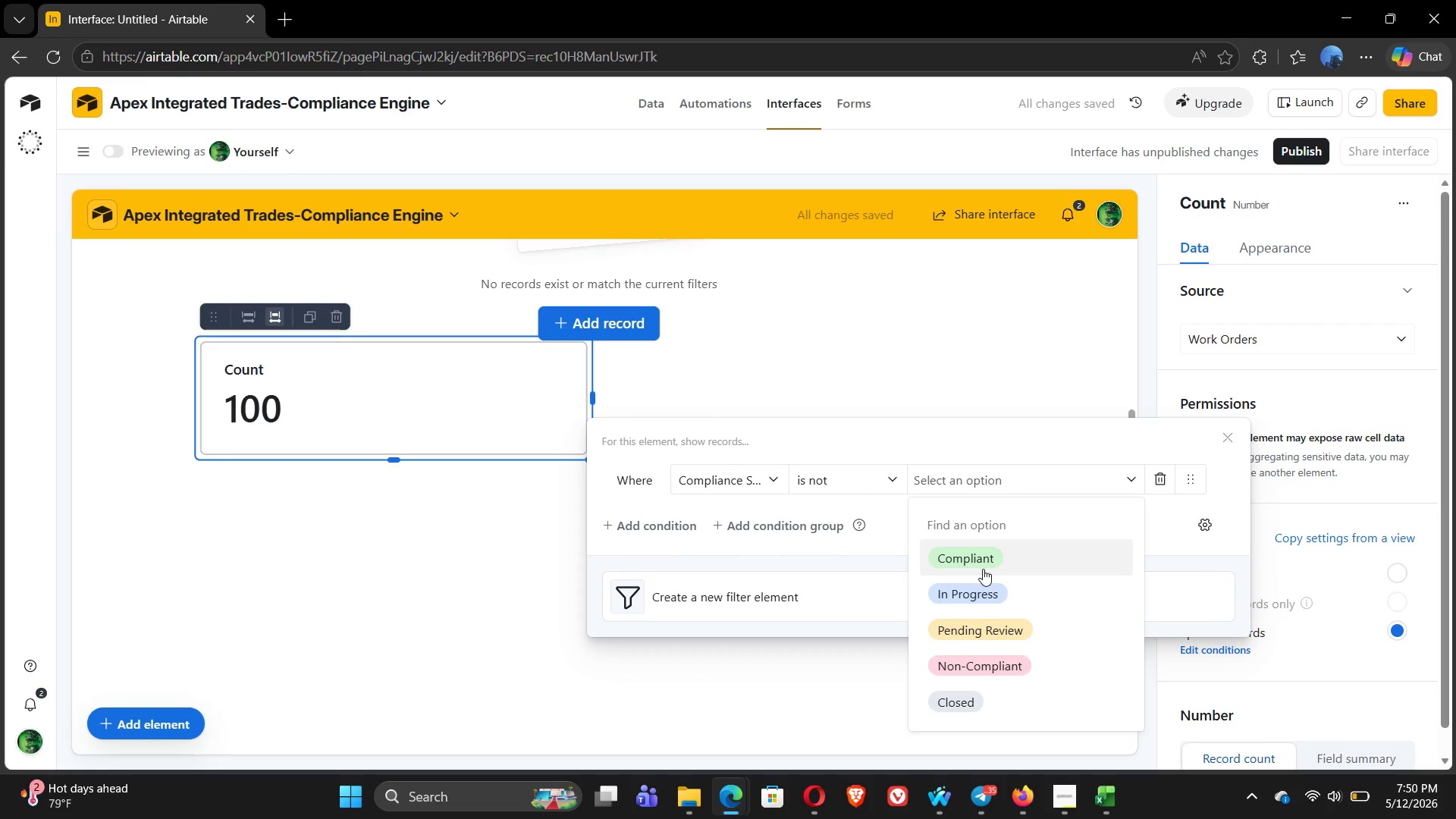 
left_click([989, 564])
 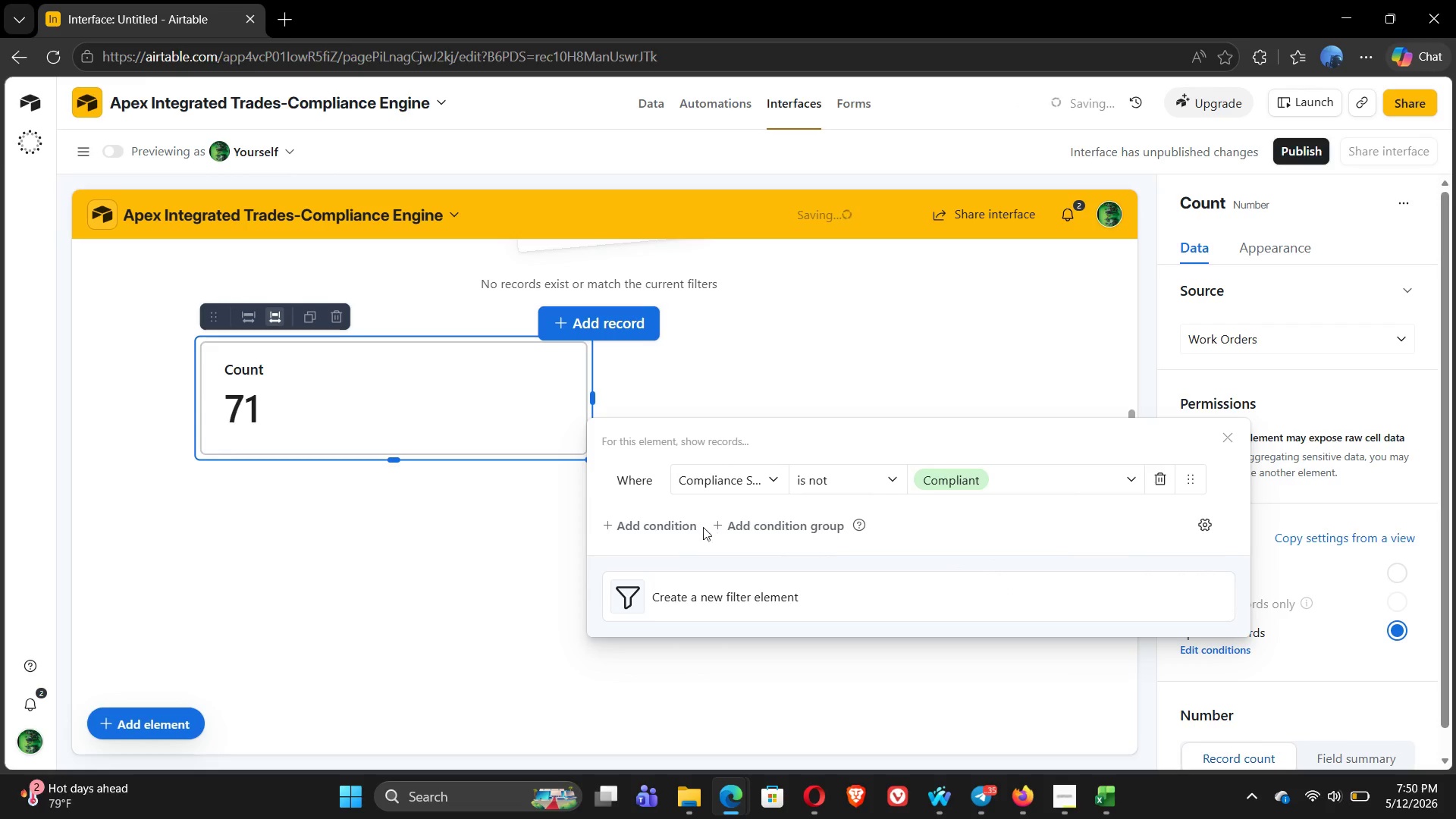 
left_click([619, 525])
 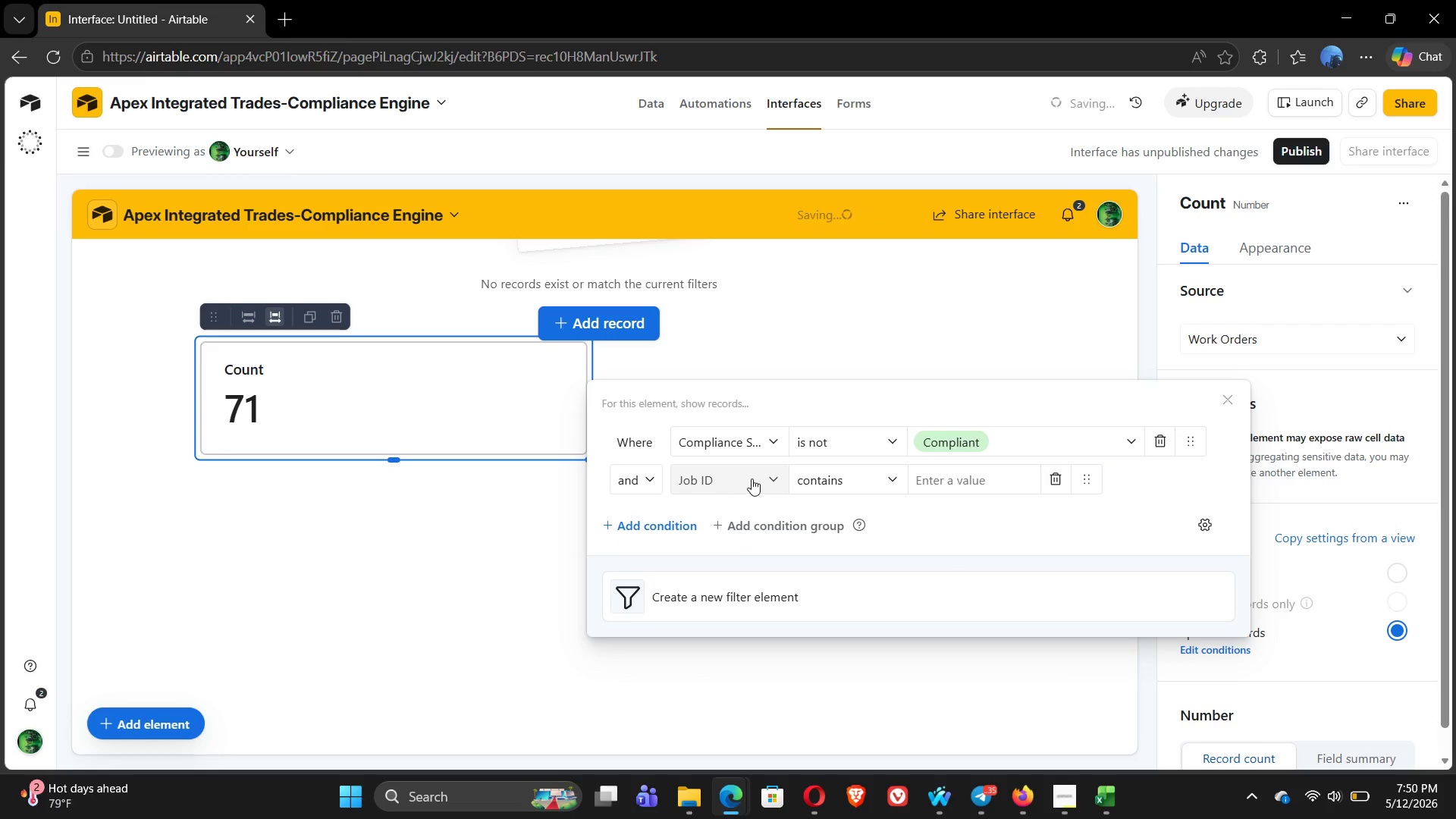 
left_click([754, 489])
 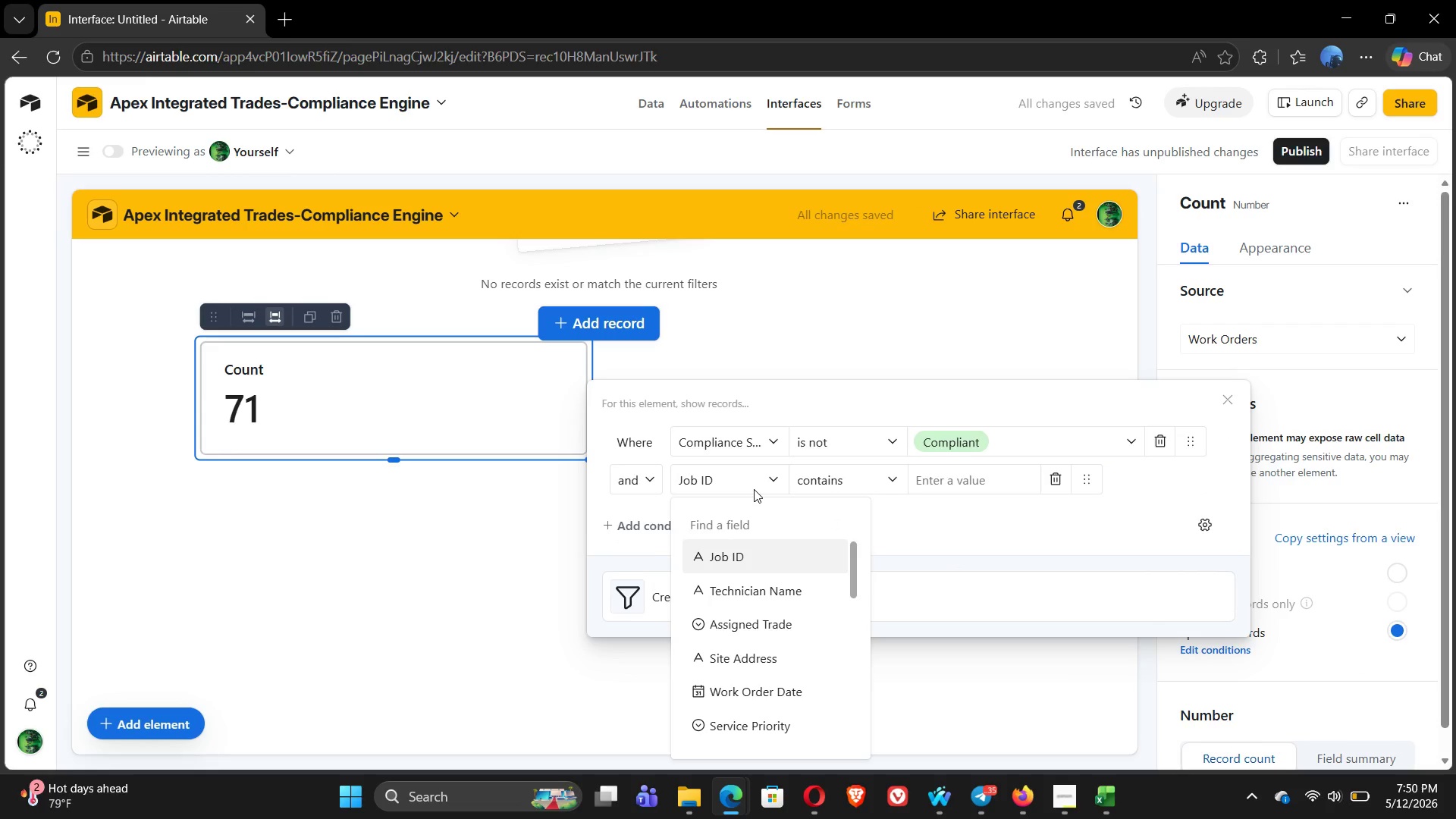 
type(com)
 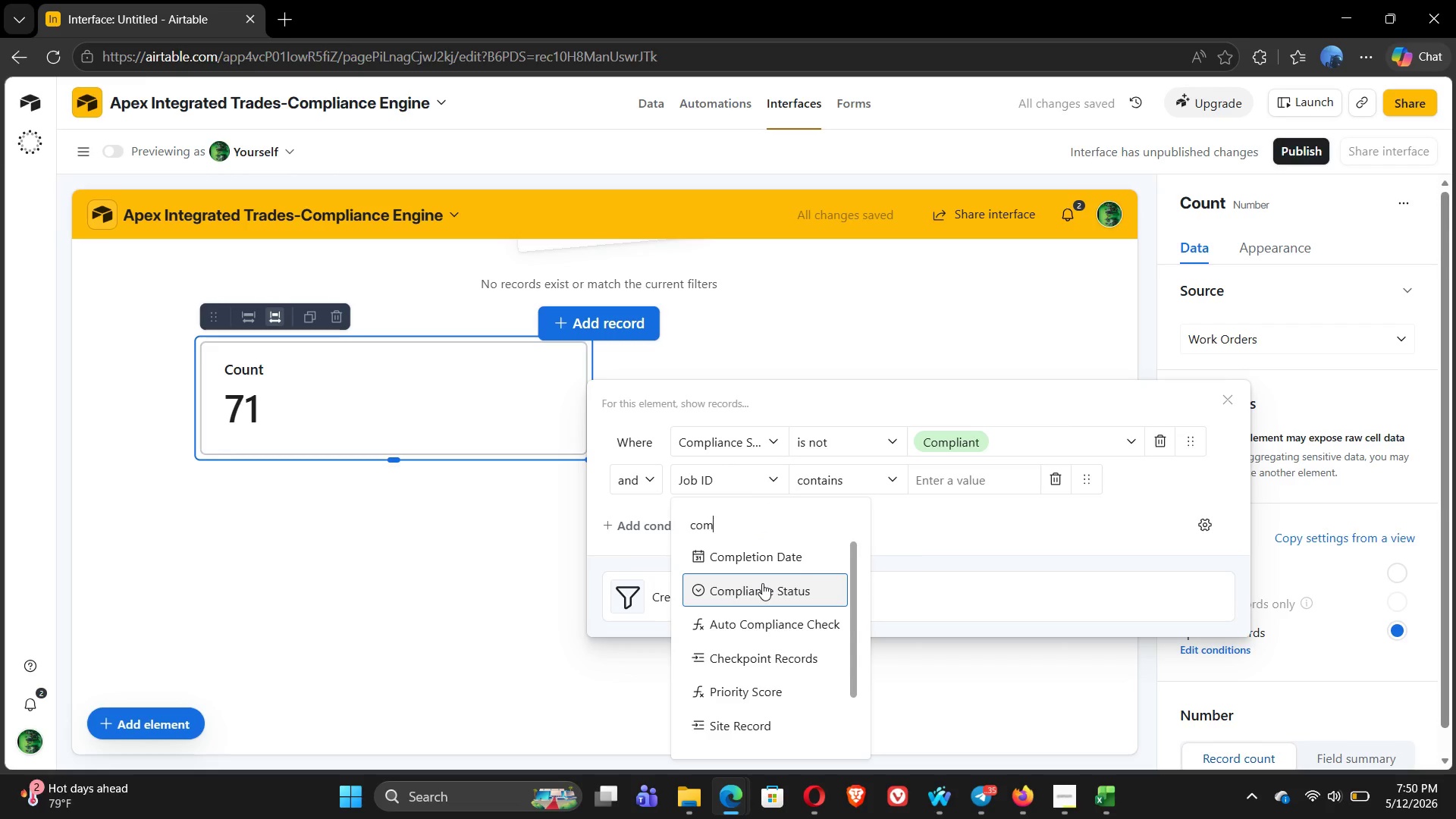 
left_click([762, 583])
 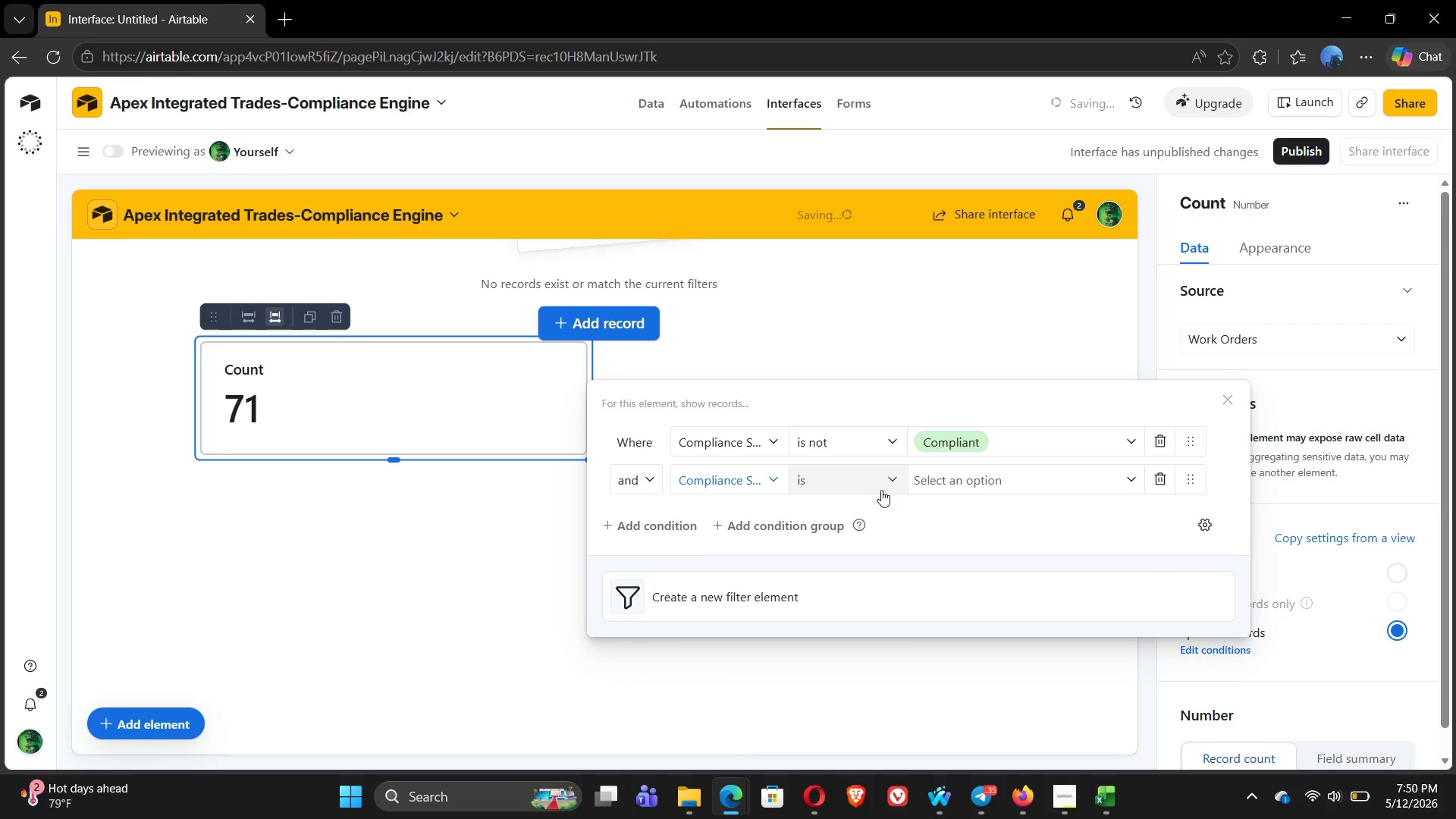 
left_click([885, 486])
 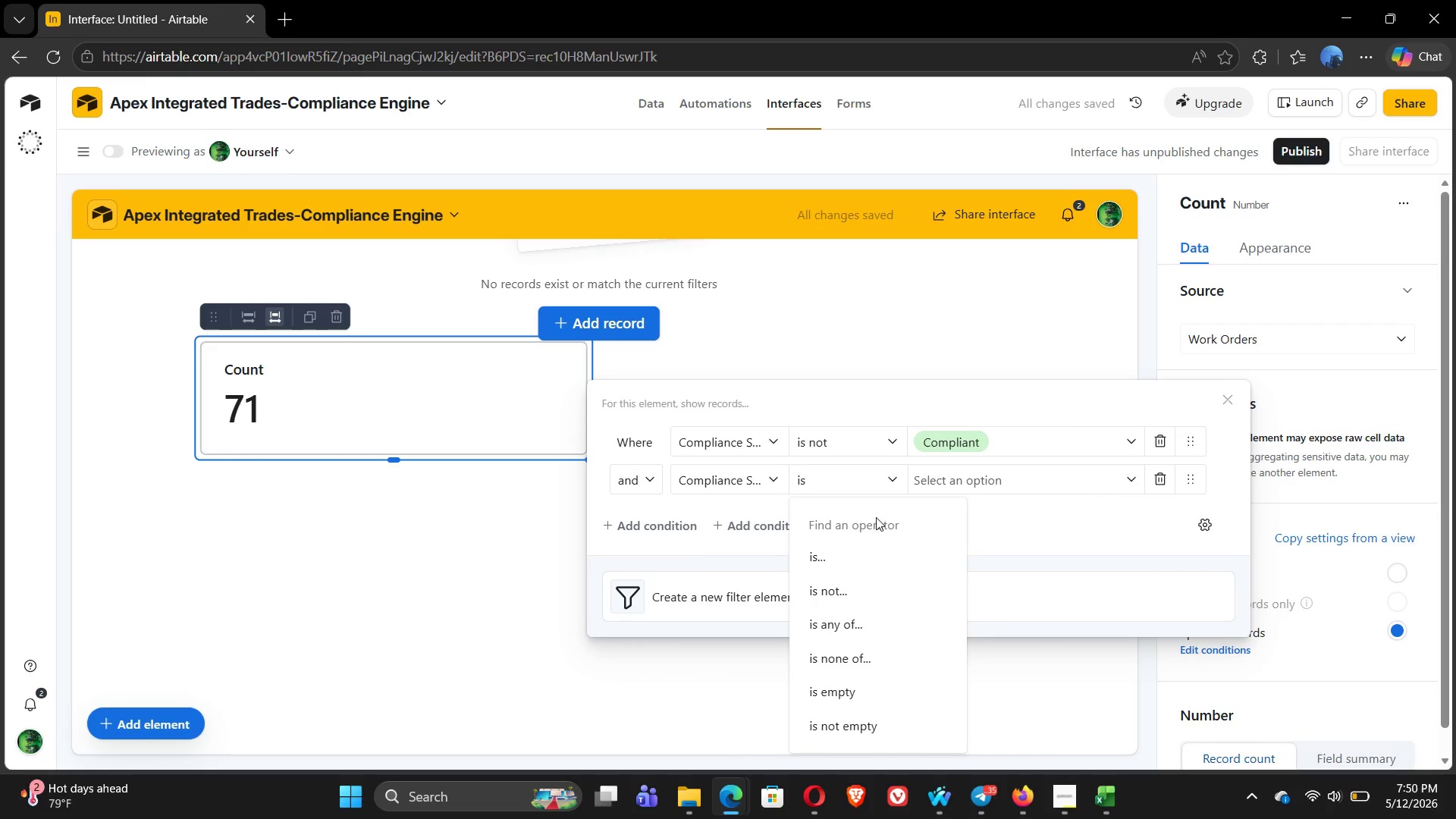 
left_click([849, 595])
 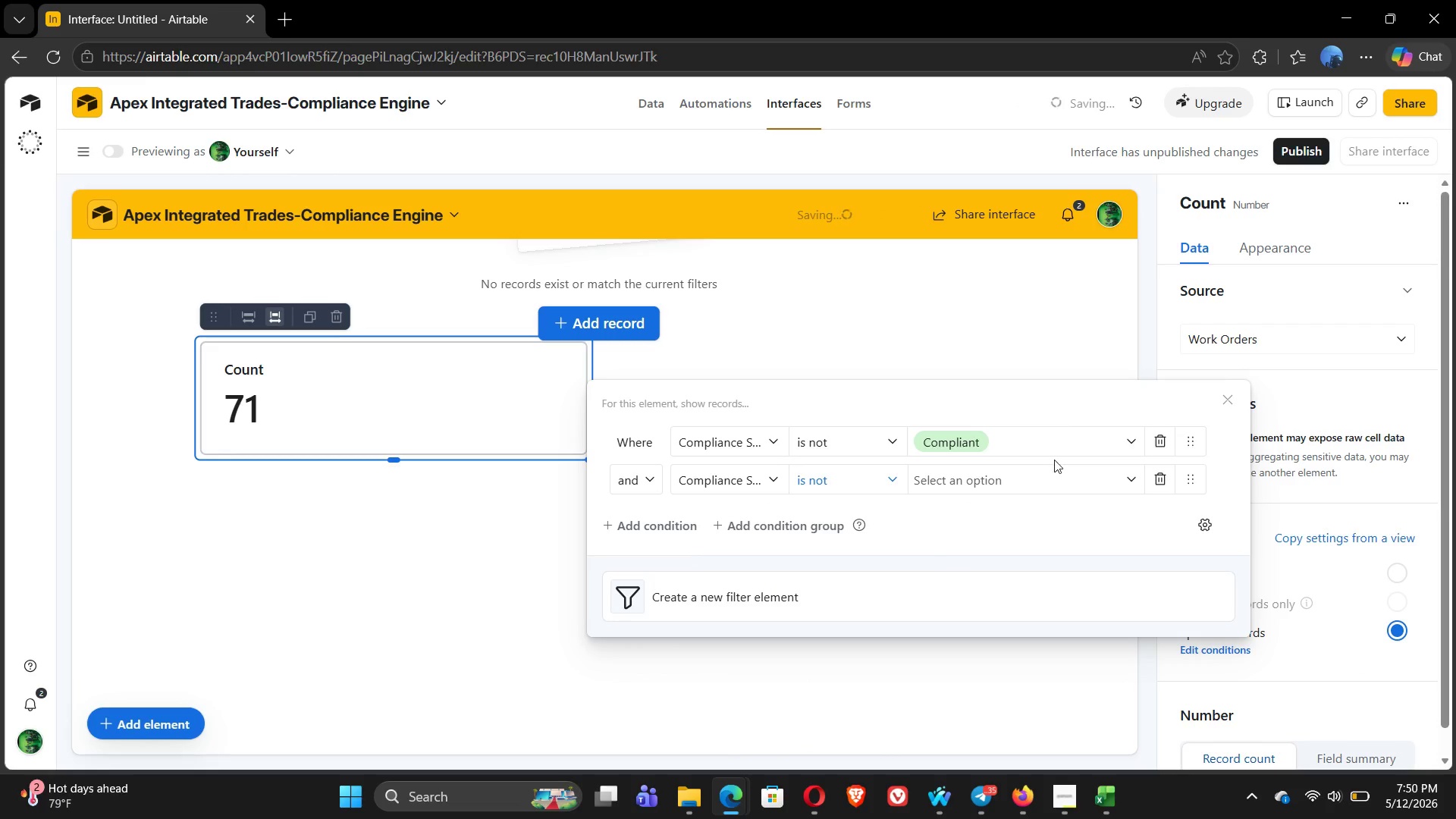 
left_click([1062, 479])
 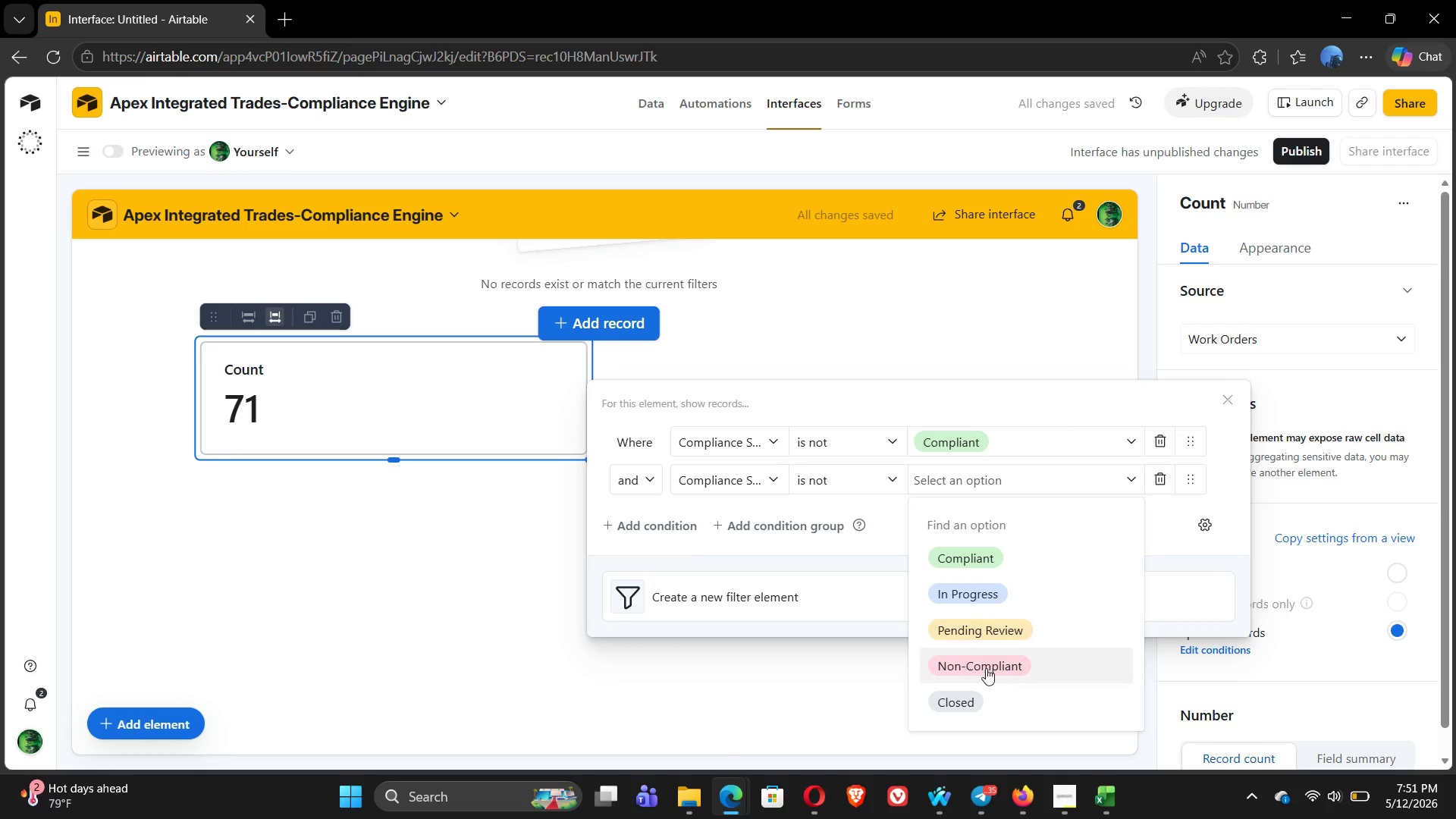 
left_click([984, 695])
 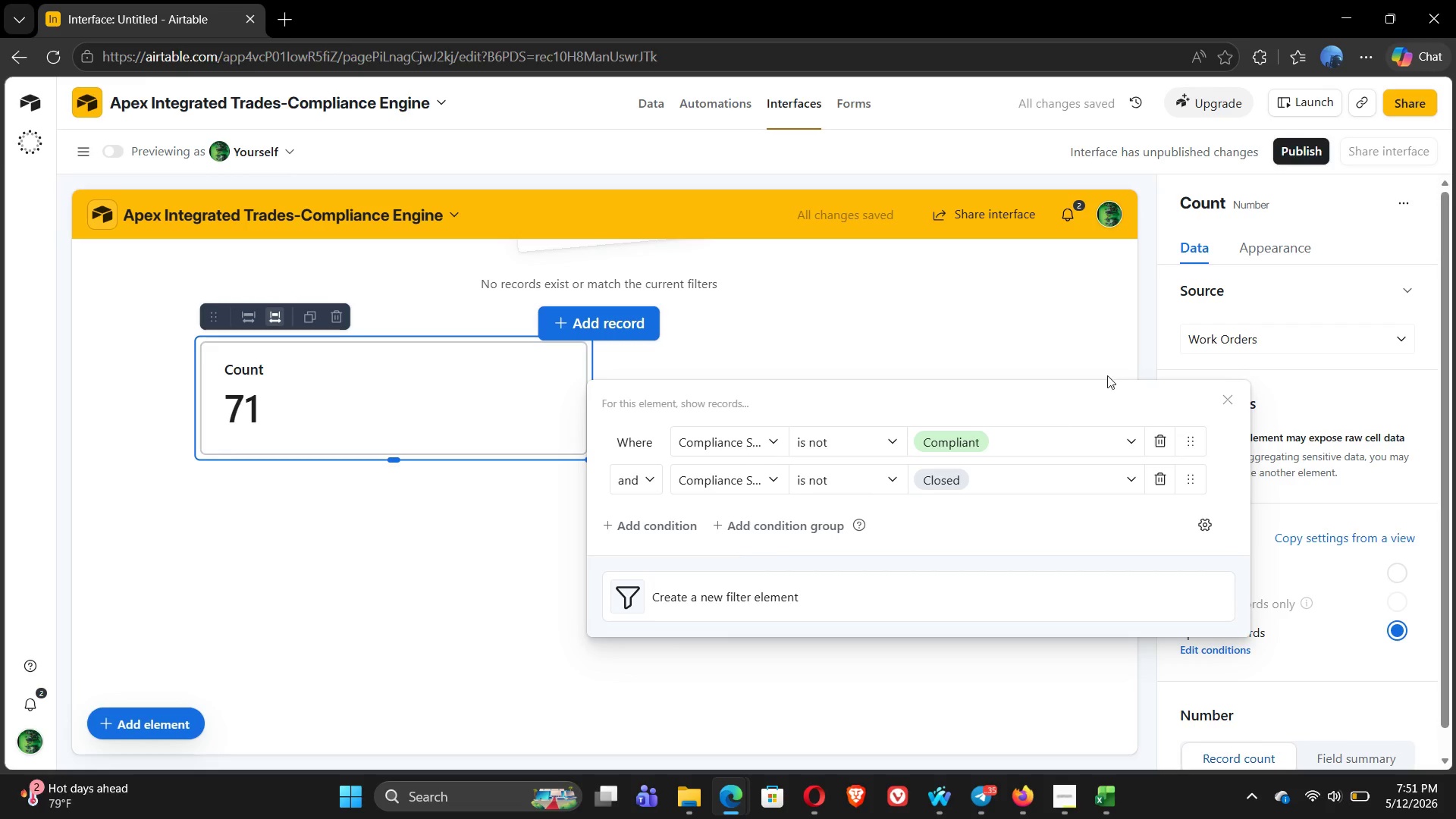 
wait(5.31)
 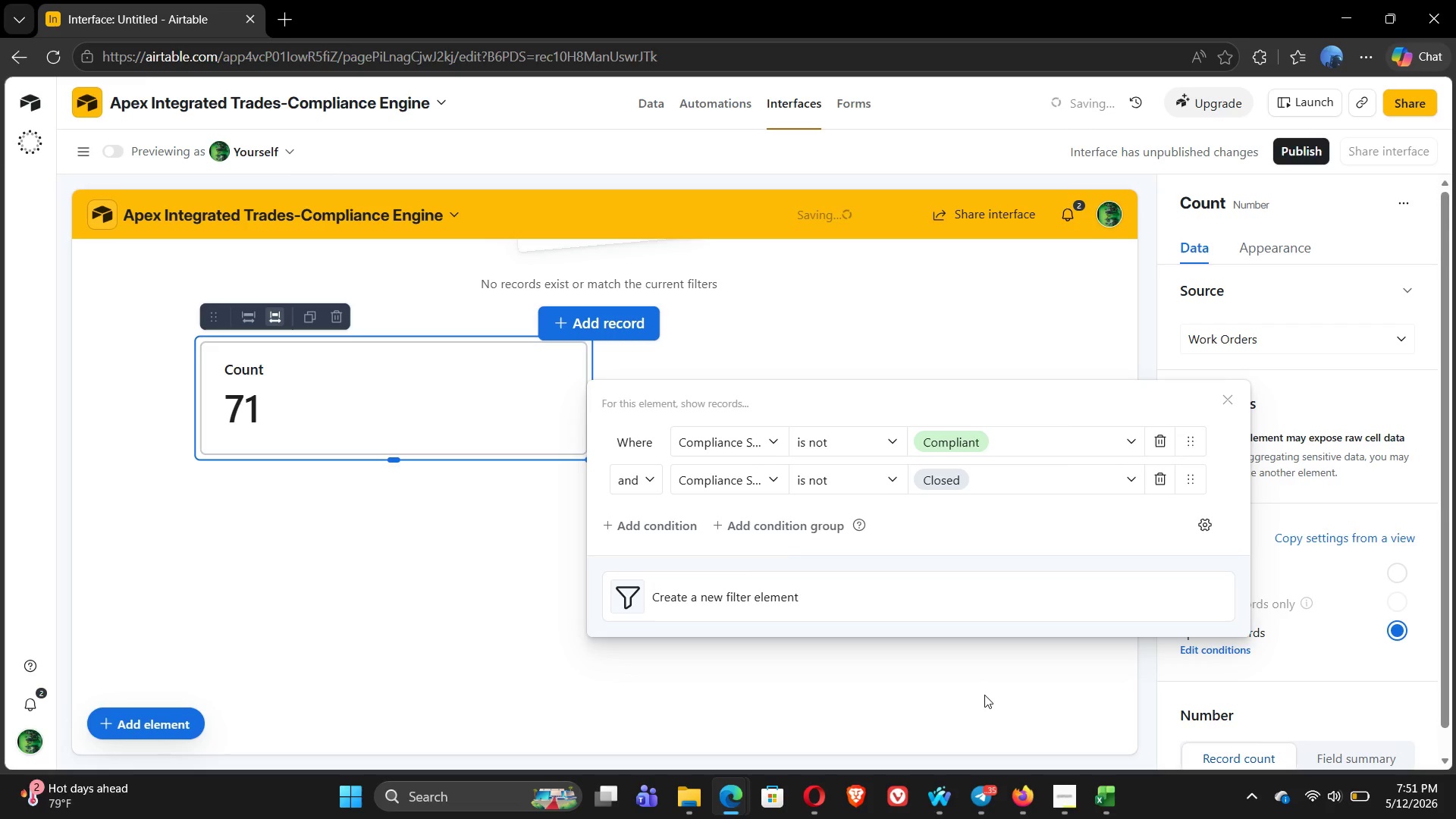 
left_click([1107, 353])
 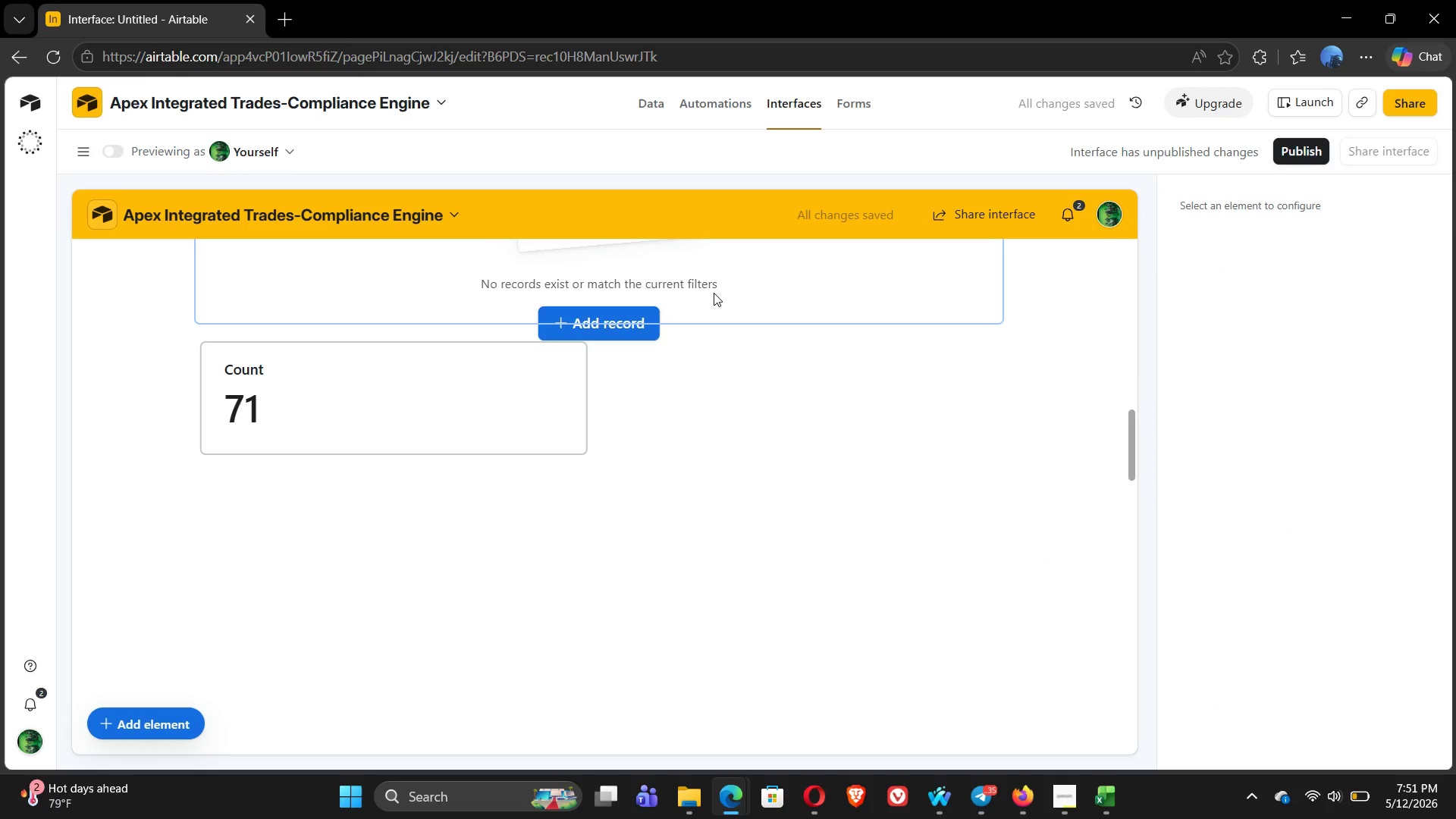 
left_click([507, 375])
 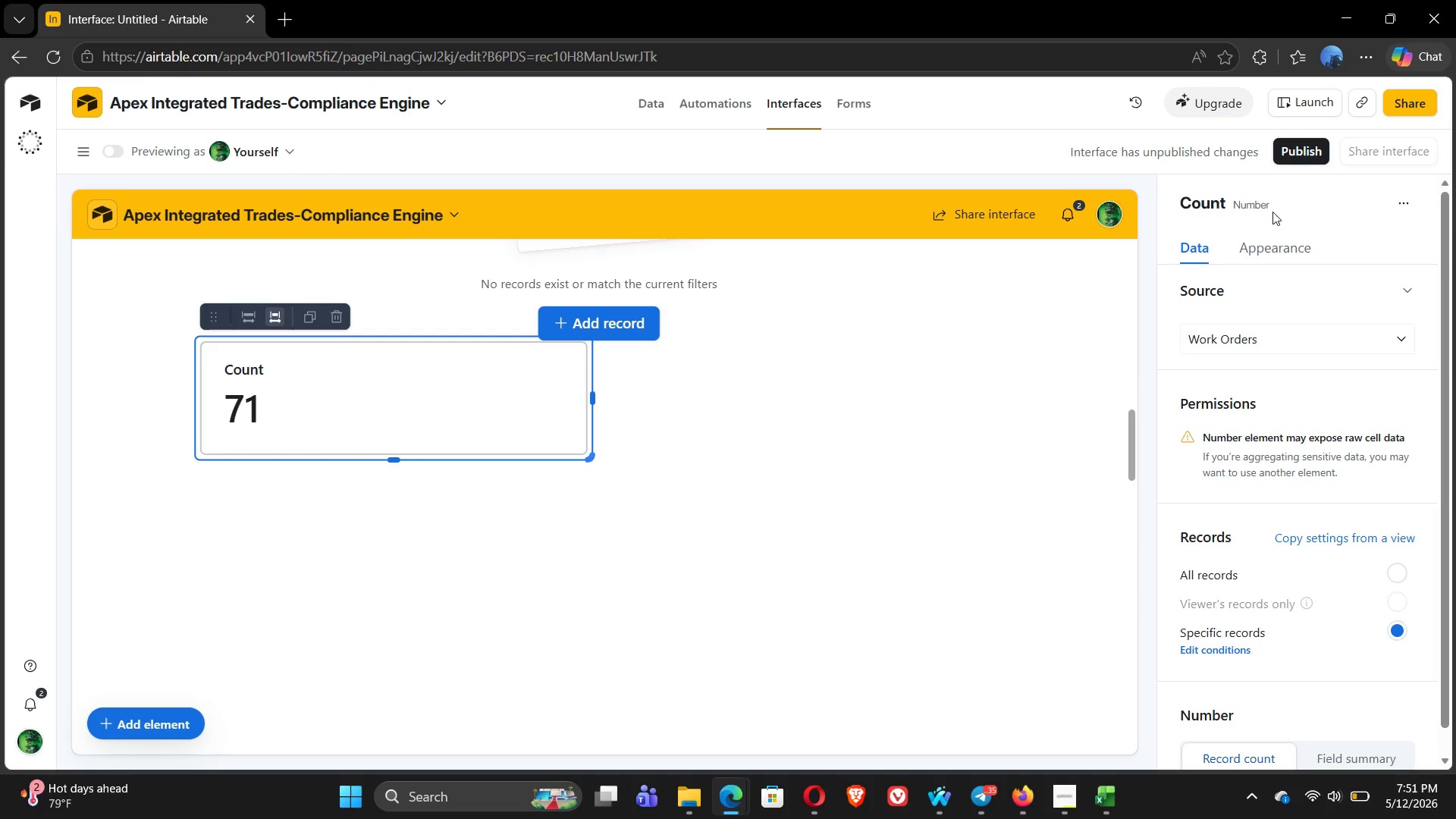 
left_click([1293, 203])
 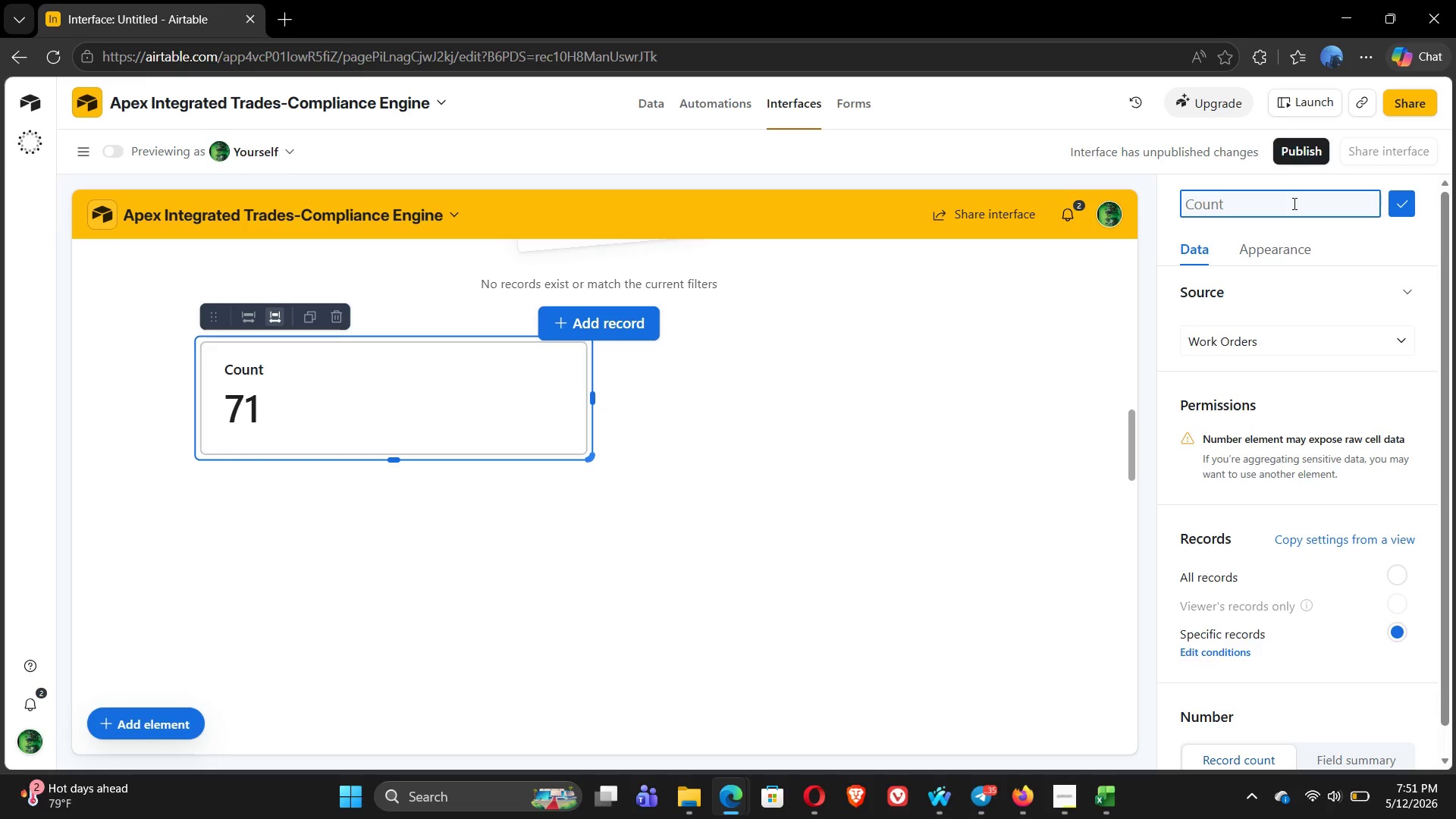 
type(Total open jobs)
 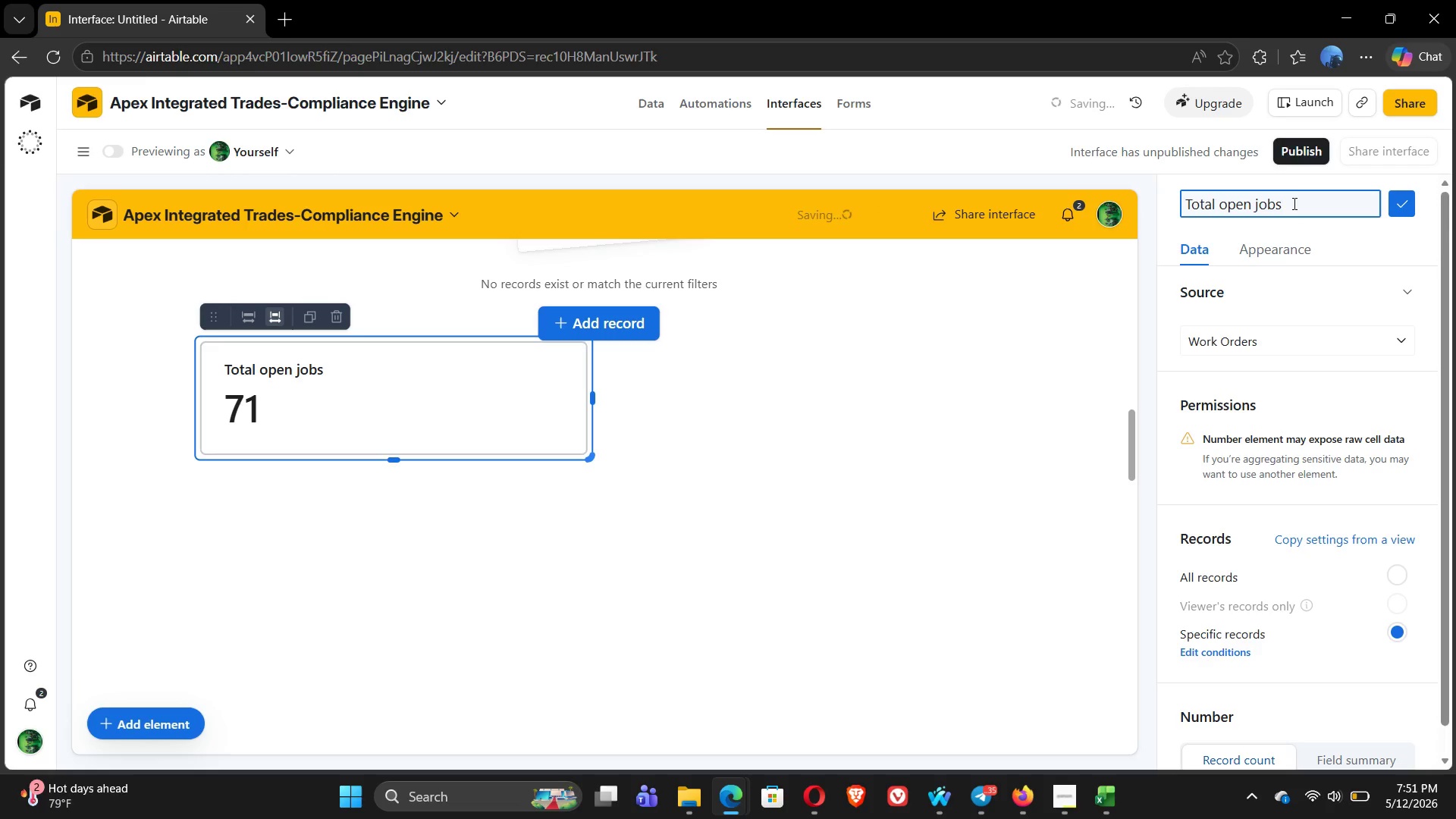 
key(Enter)
 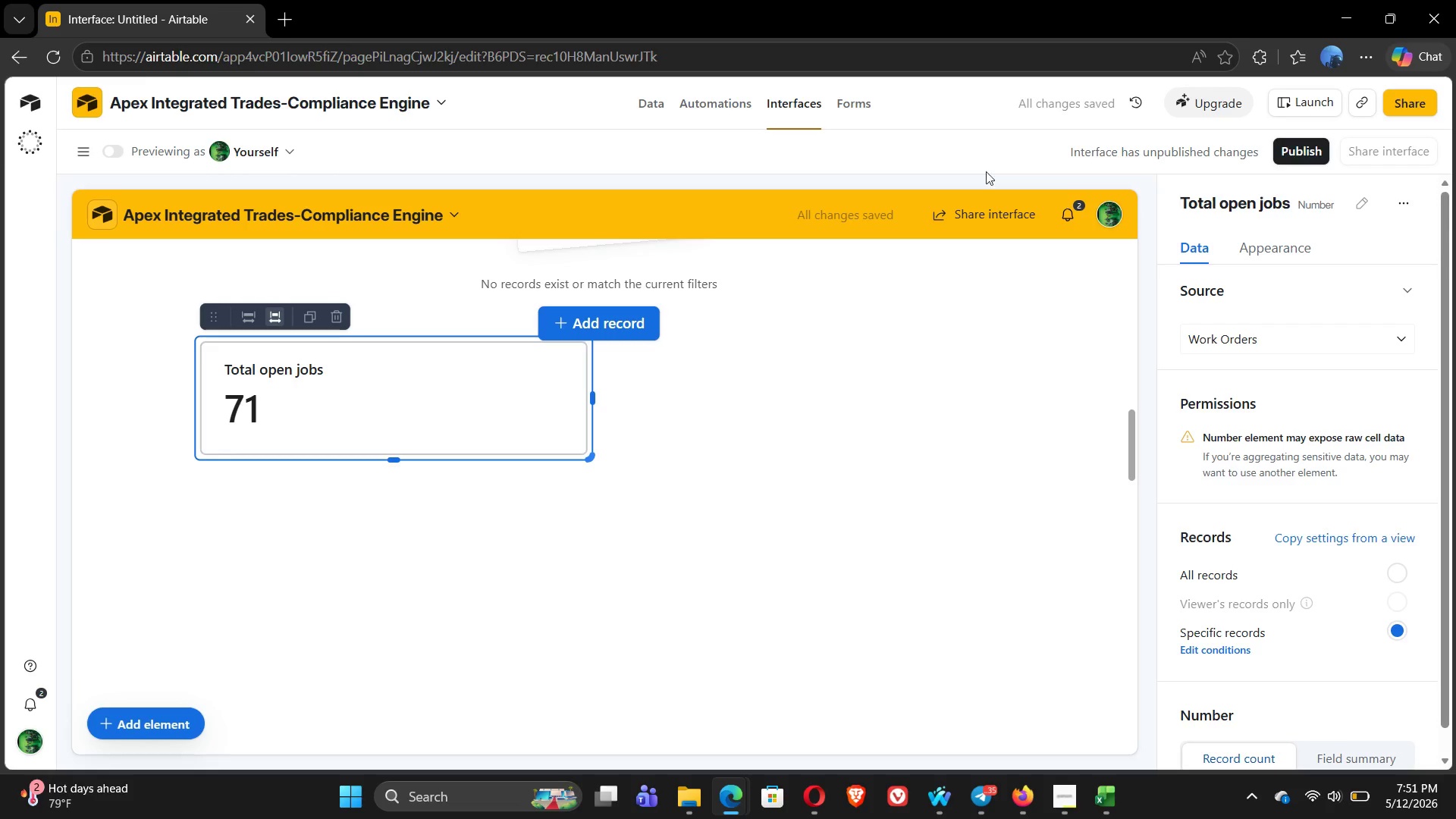 
wait(6.11)
 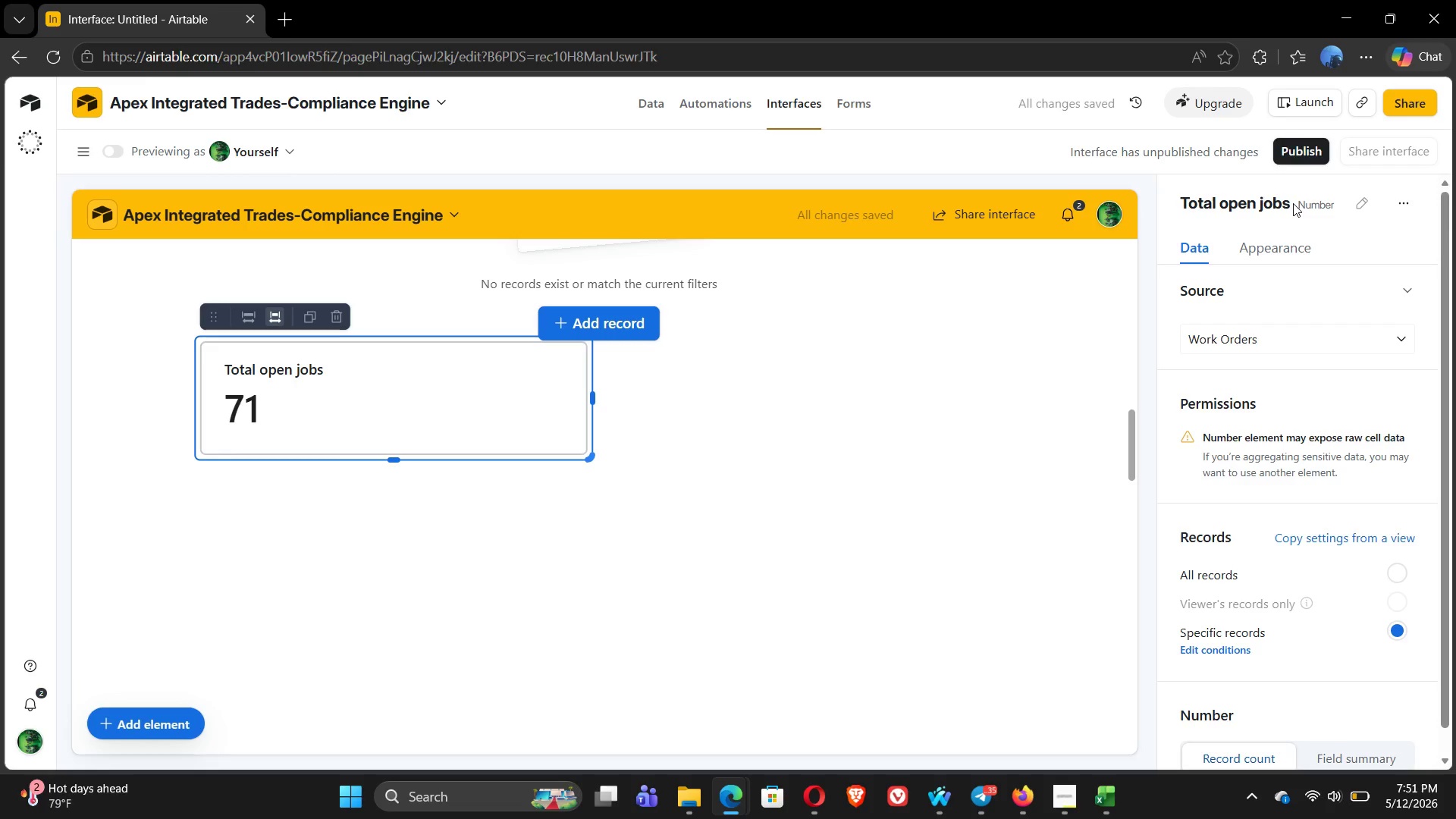 
left_click_drag(start_coordinate=[594, 397], to_coordinate=[363, 384])
 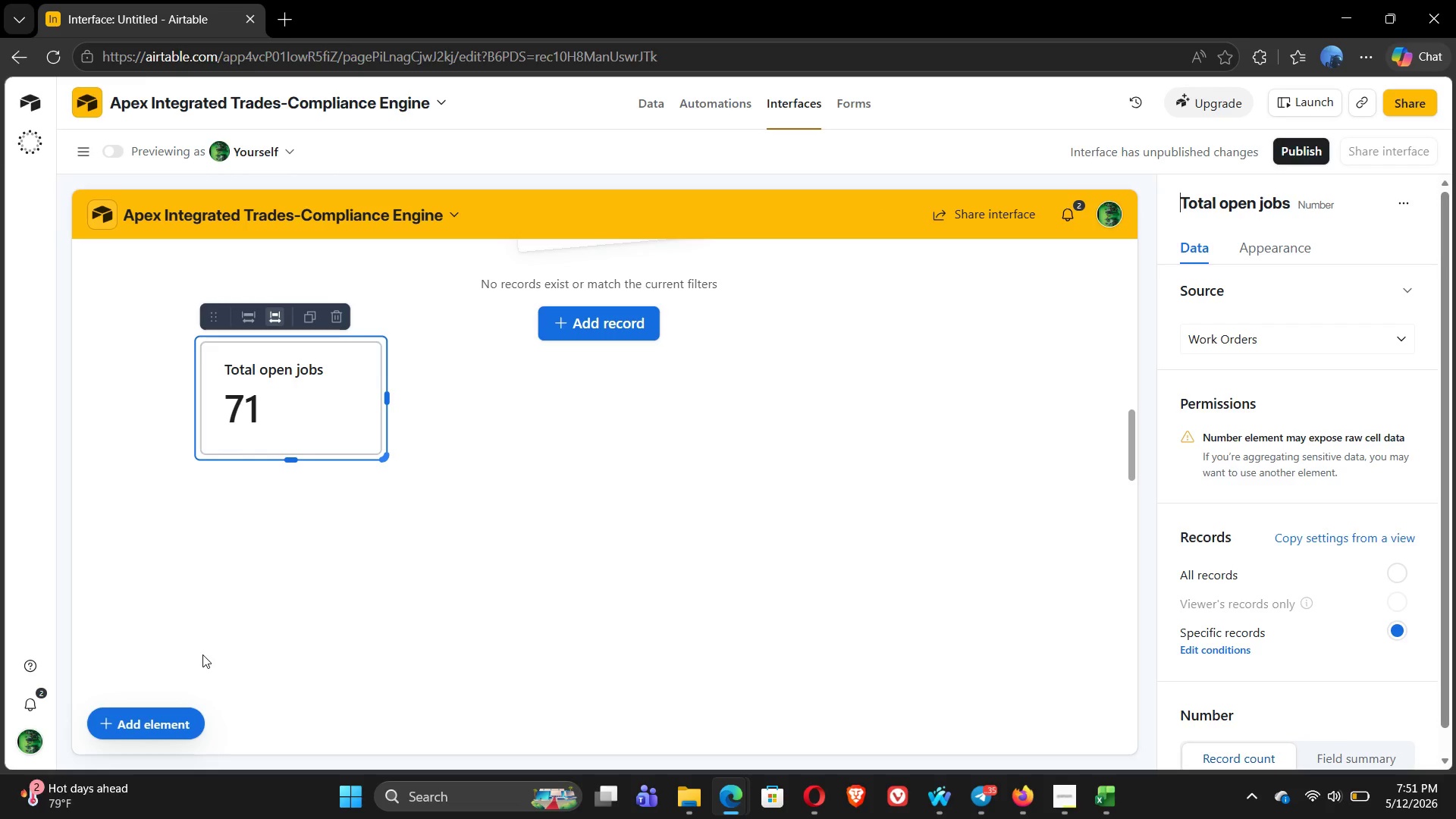 
wait(11.88)
 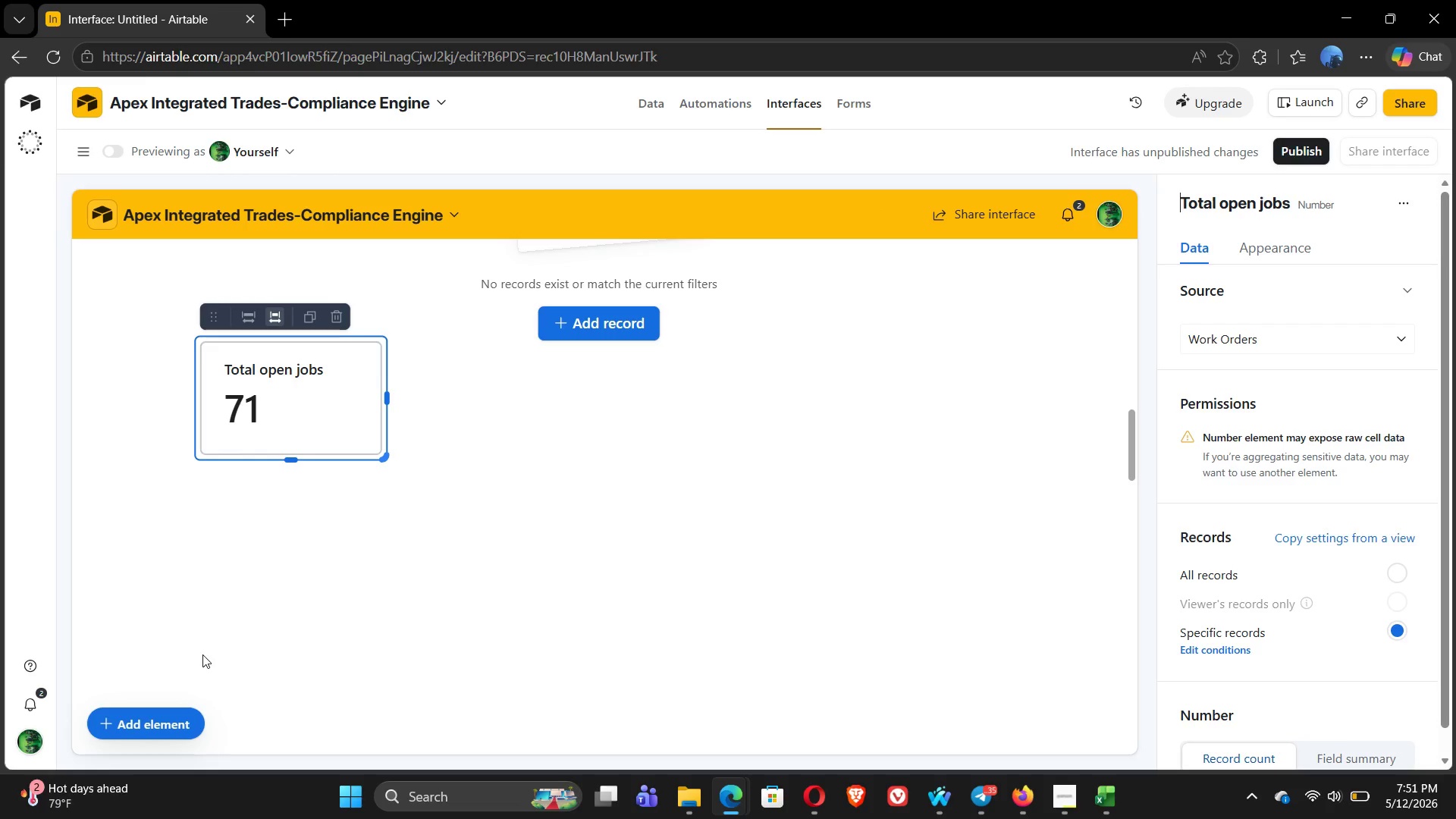 
left_click([104, 722])
 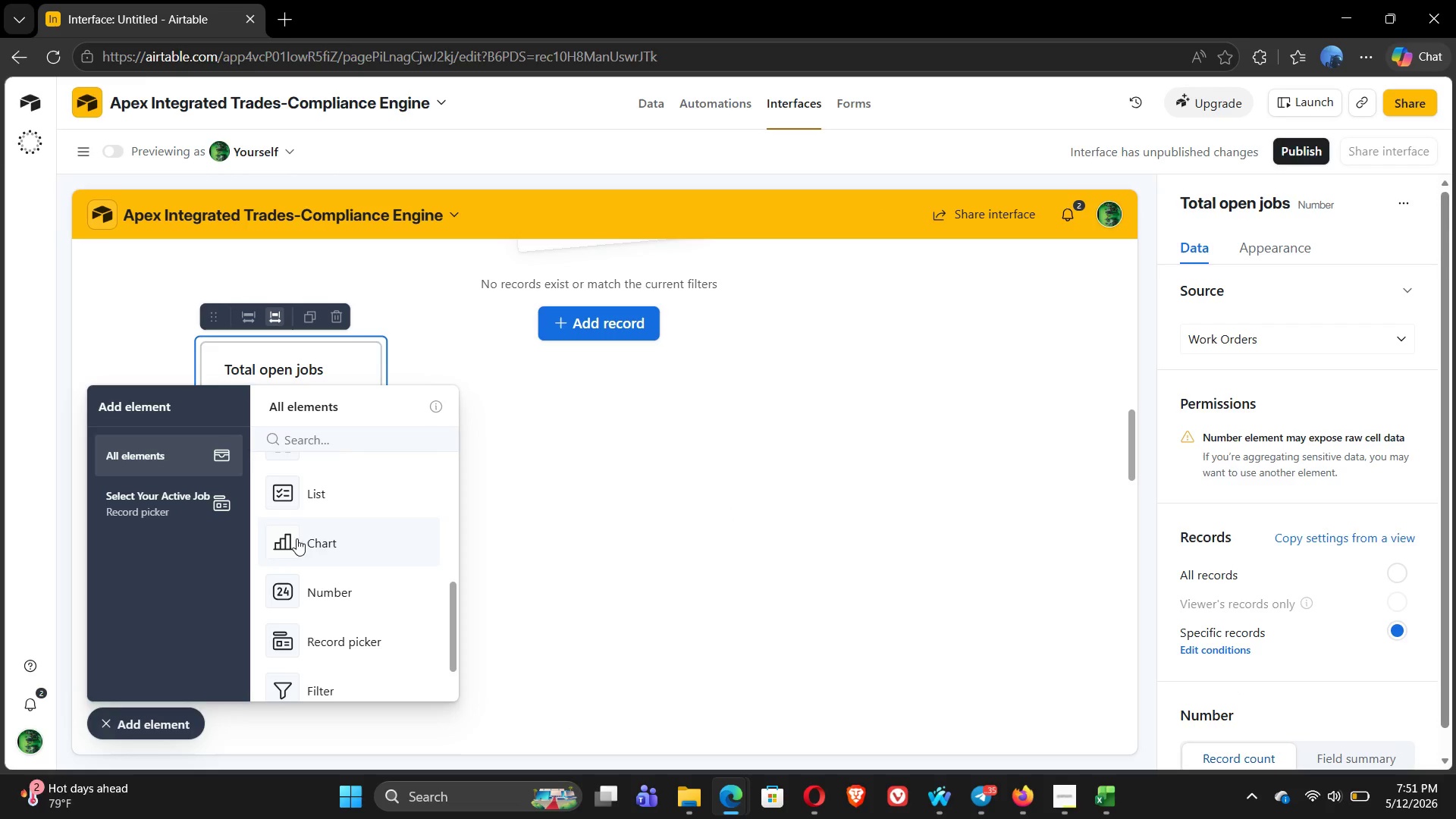 
mouse_move([345, 576])
 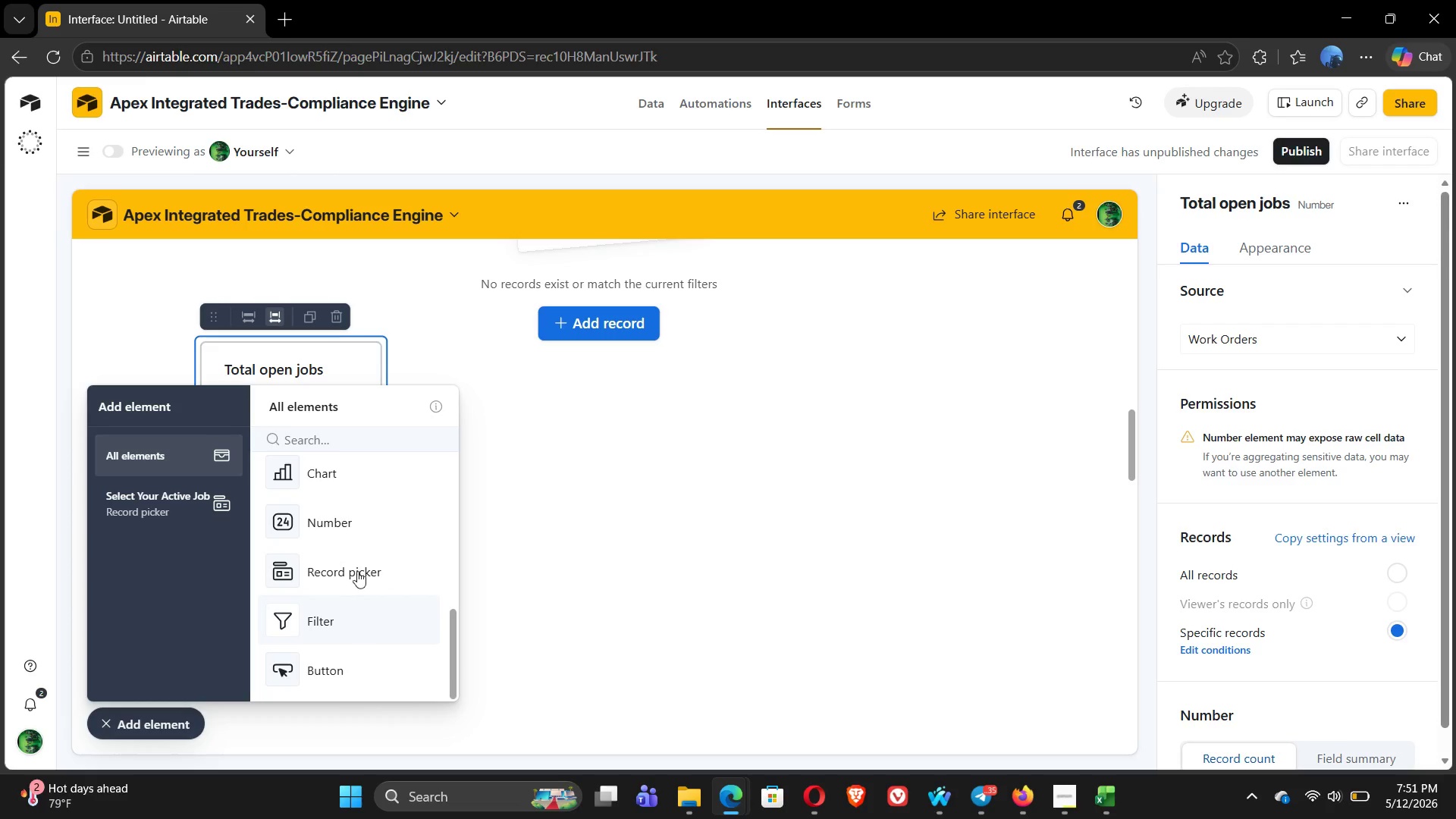 
left_click([335, 510])
 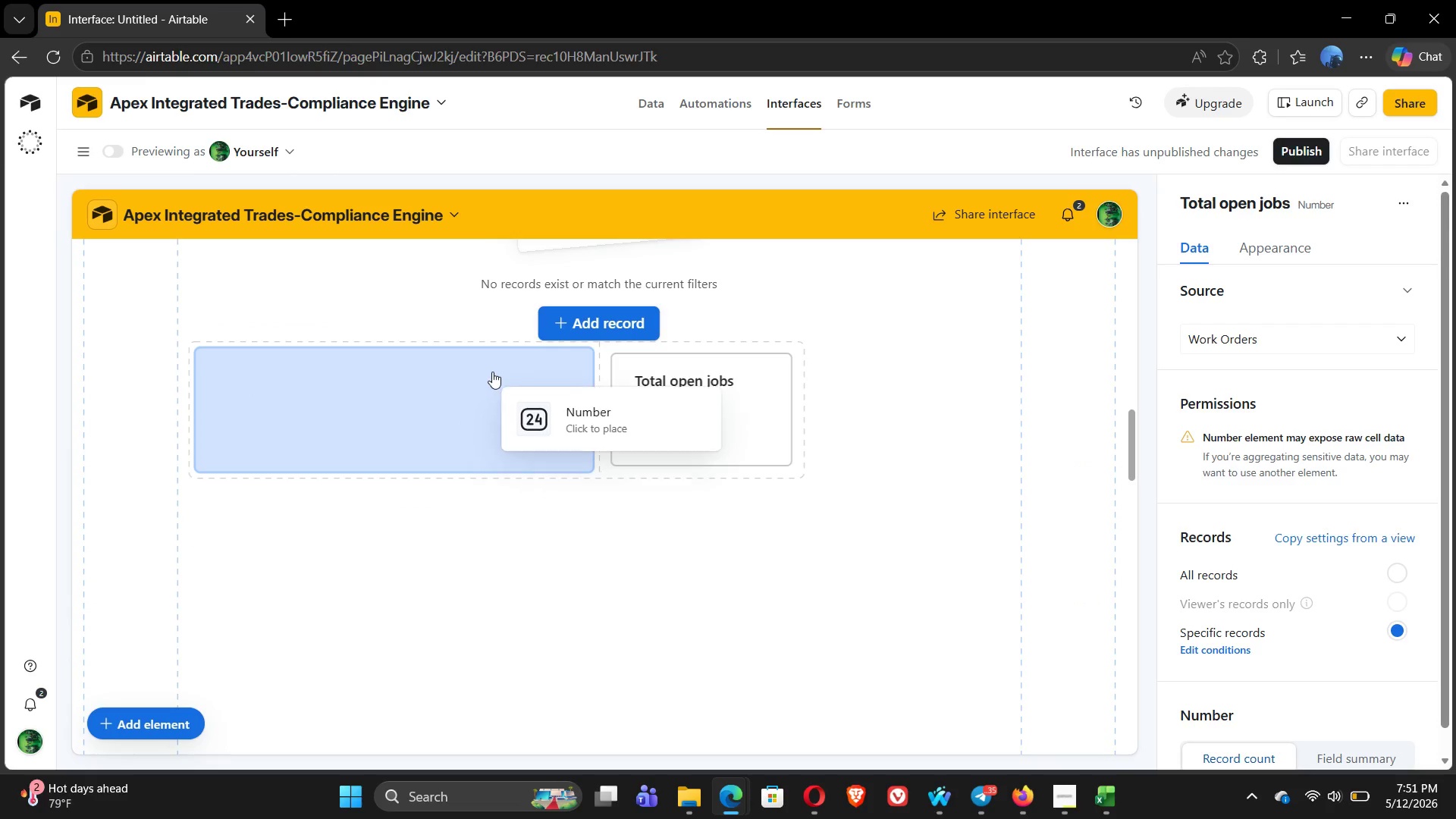 
left_click([532, 371])
 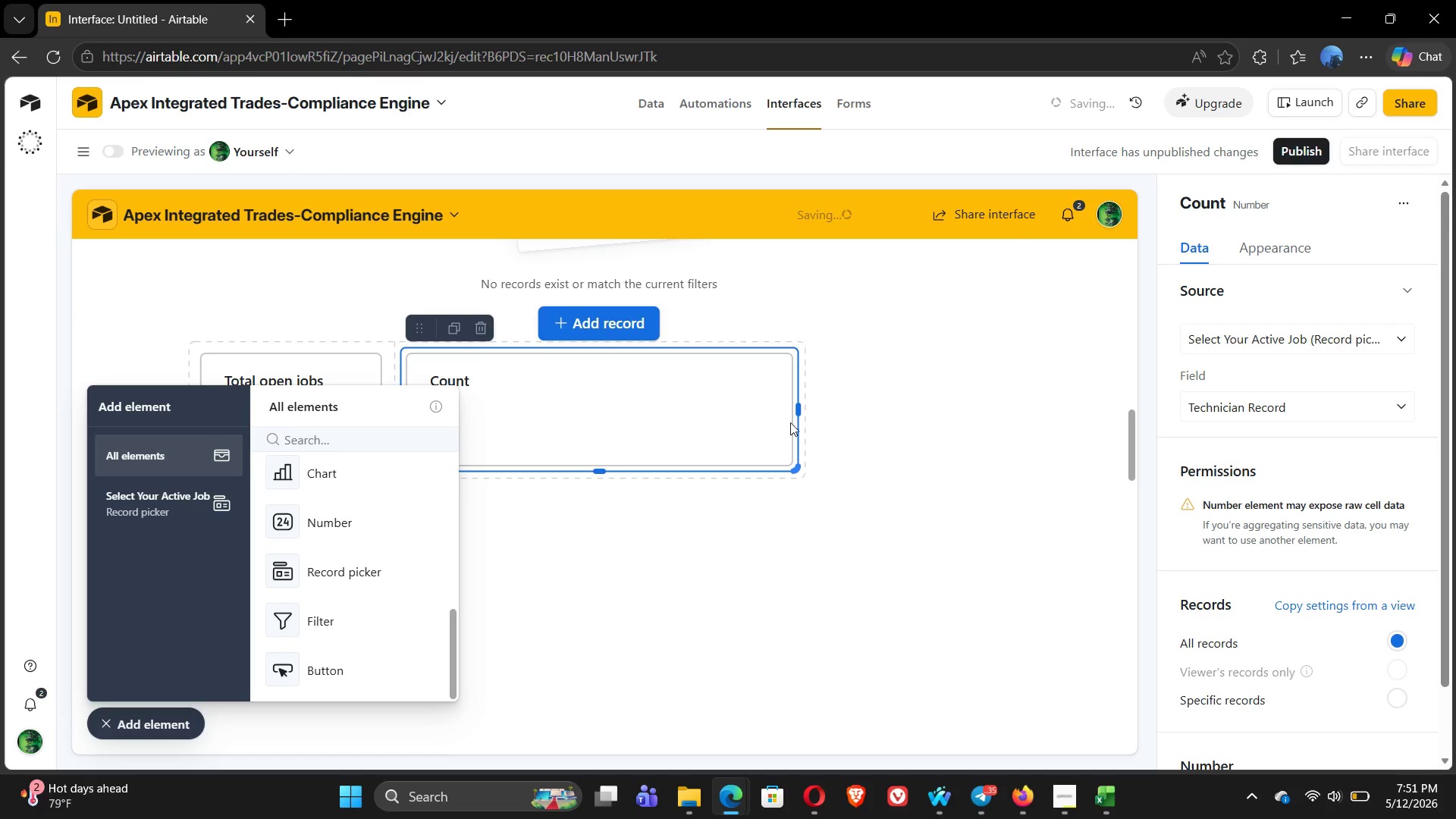 
left_click_drag(start_coordinate=[799, 416], to_coordinate=[580, 413])
 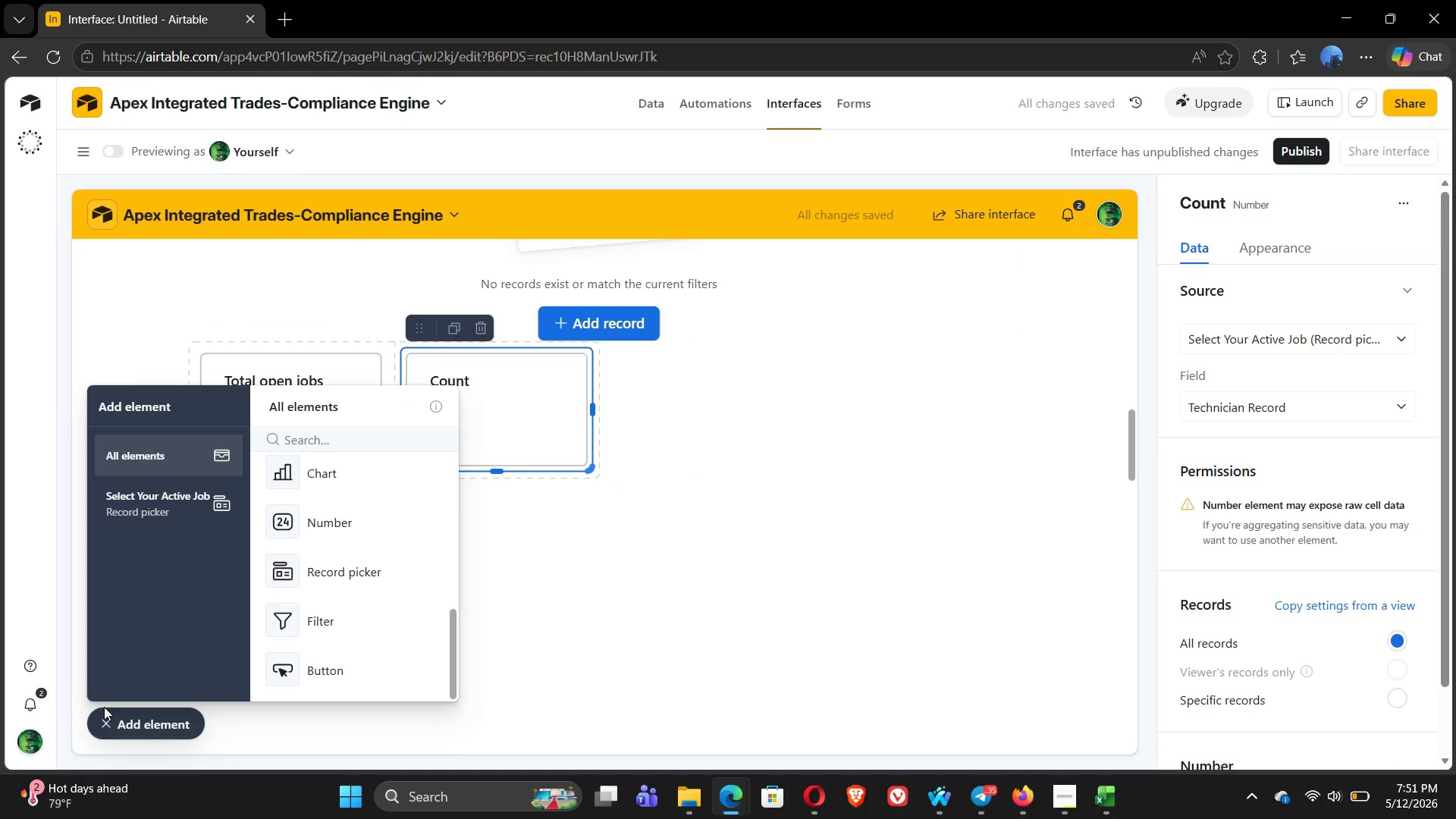 
left_click([100, 721])
 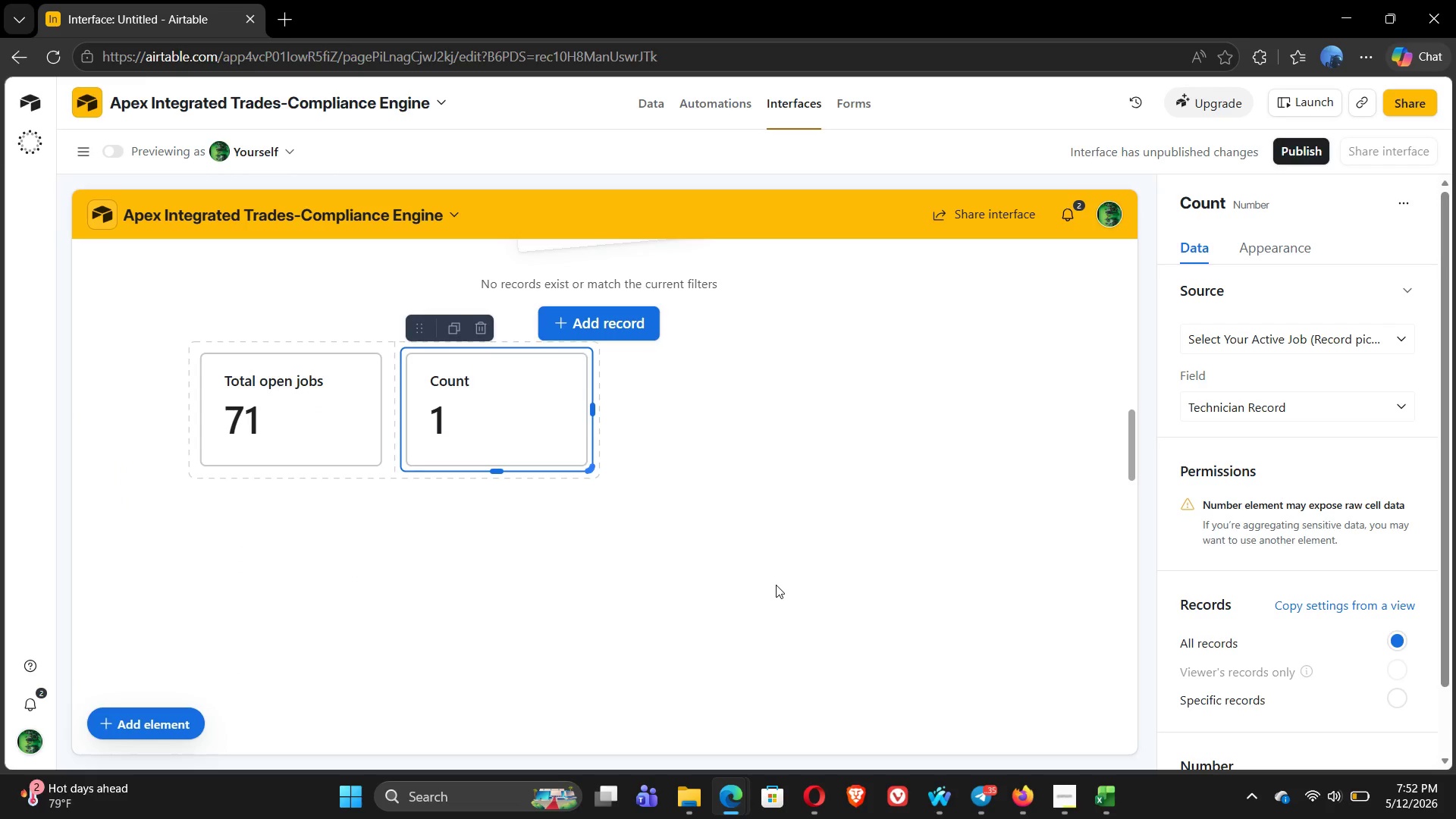 
wait(11.41)
 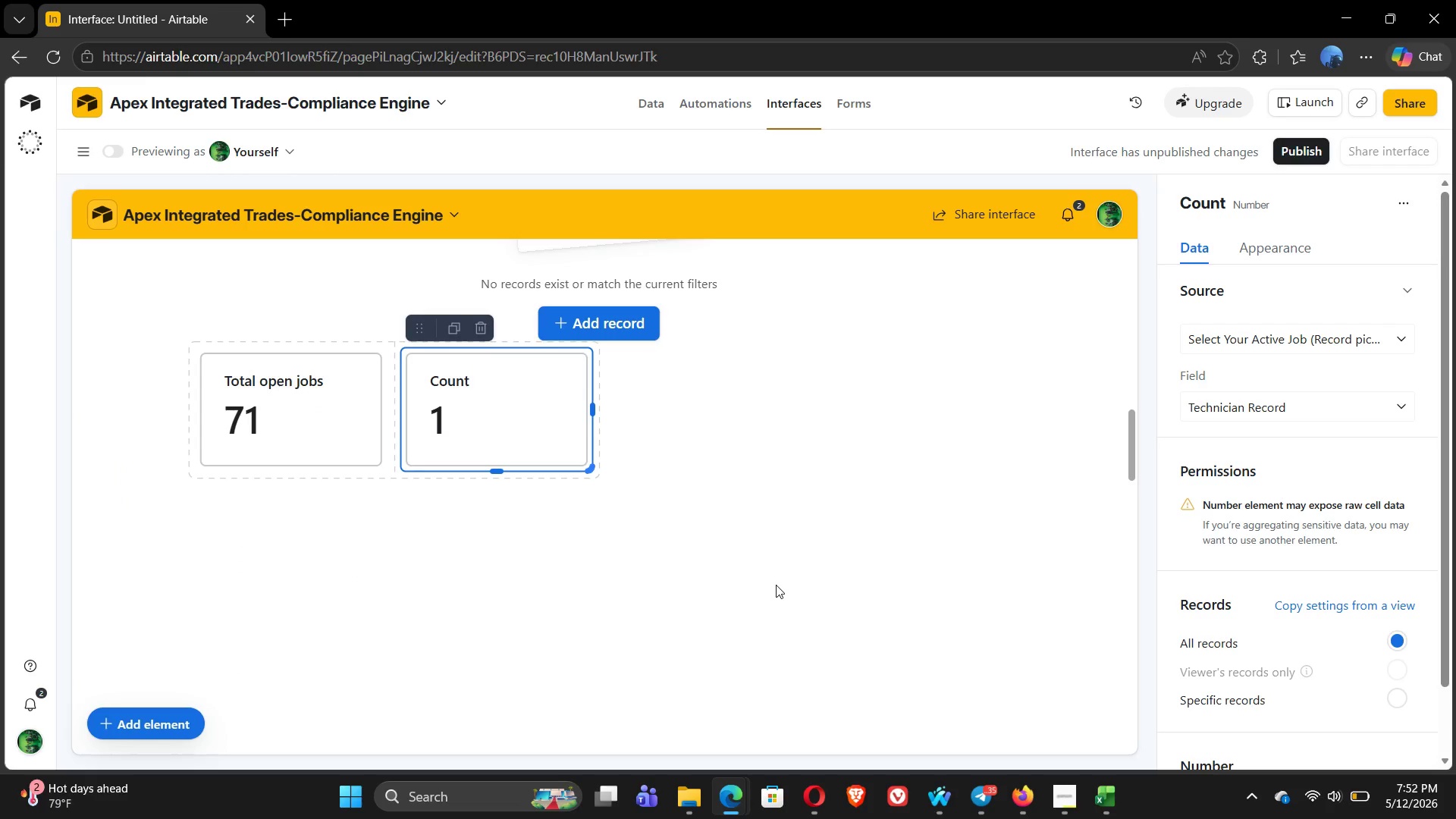 
left_click([1310, 414])
 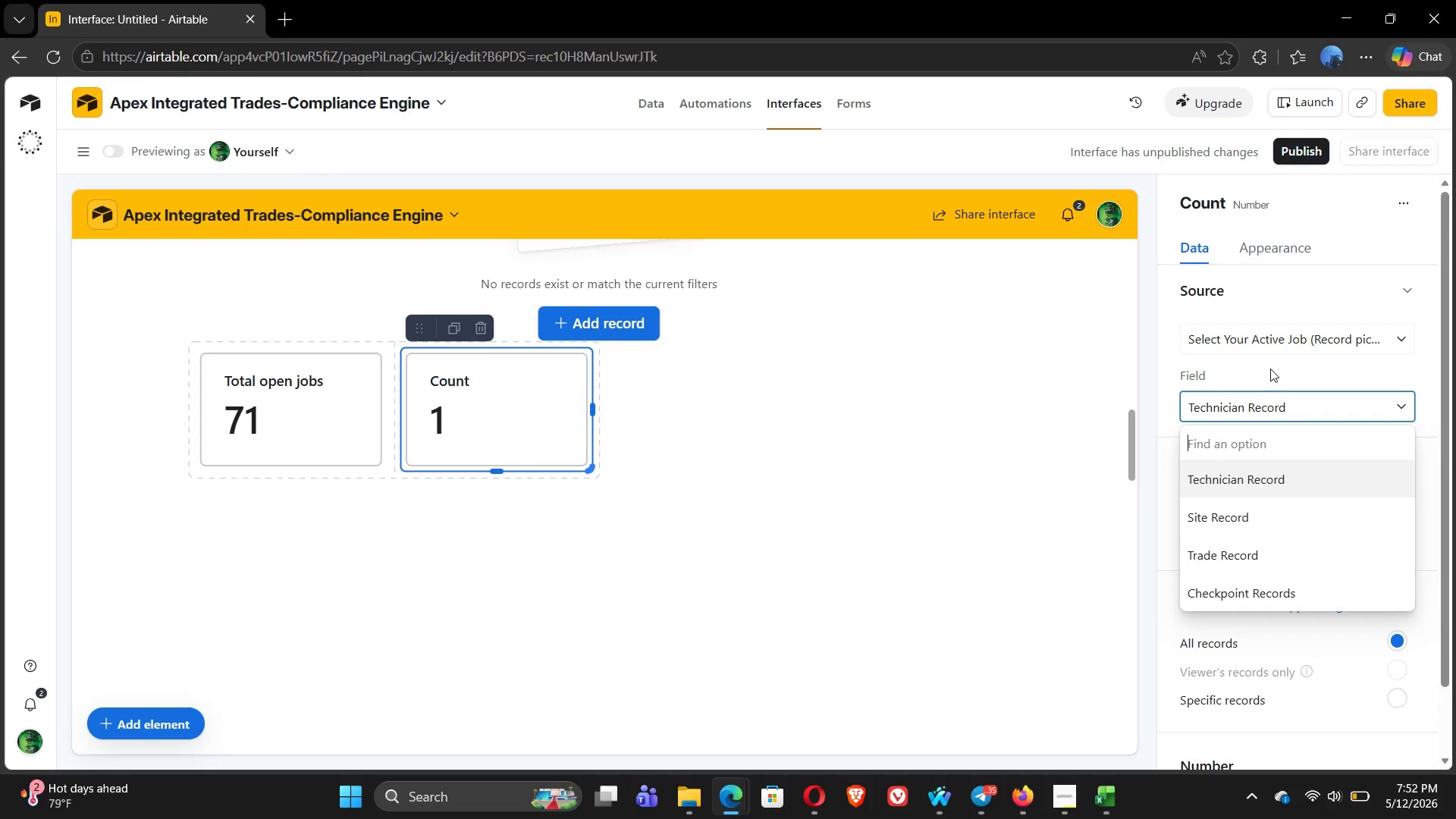 
left_click([1279, 337])
 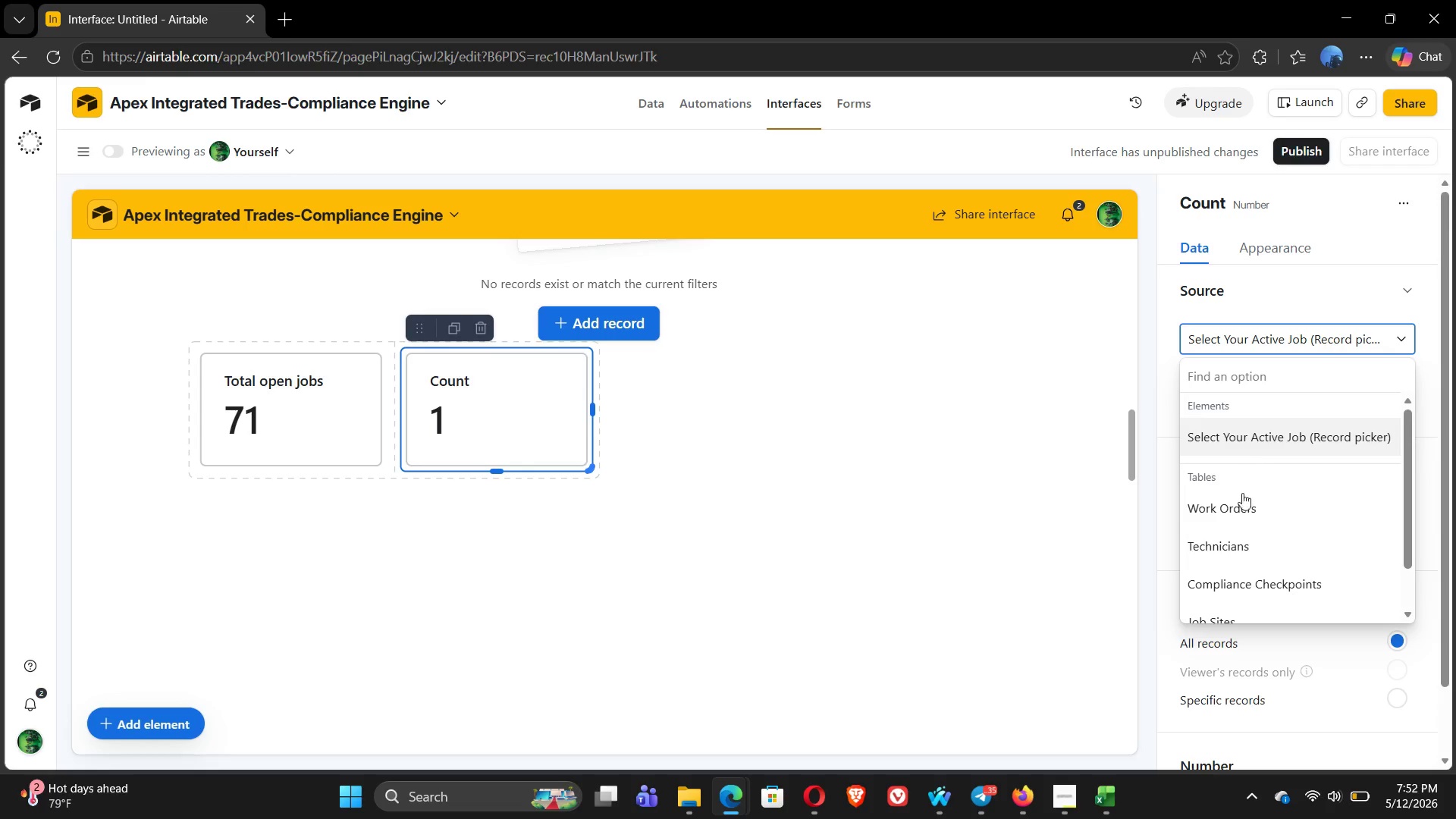 
left_click([1241, 507])
 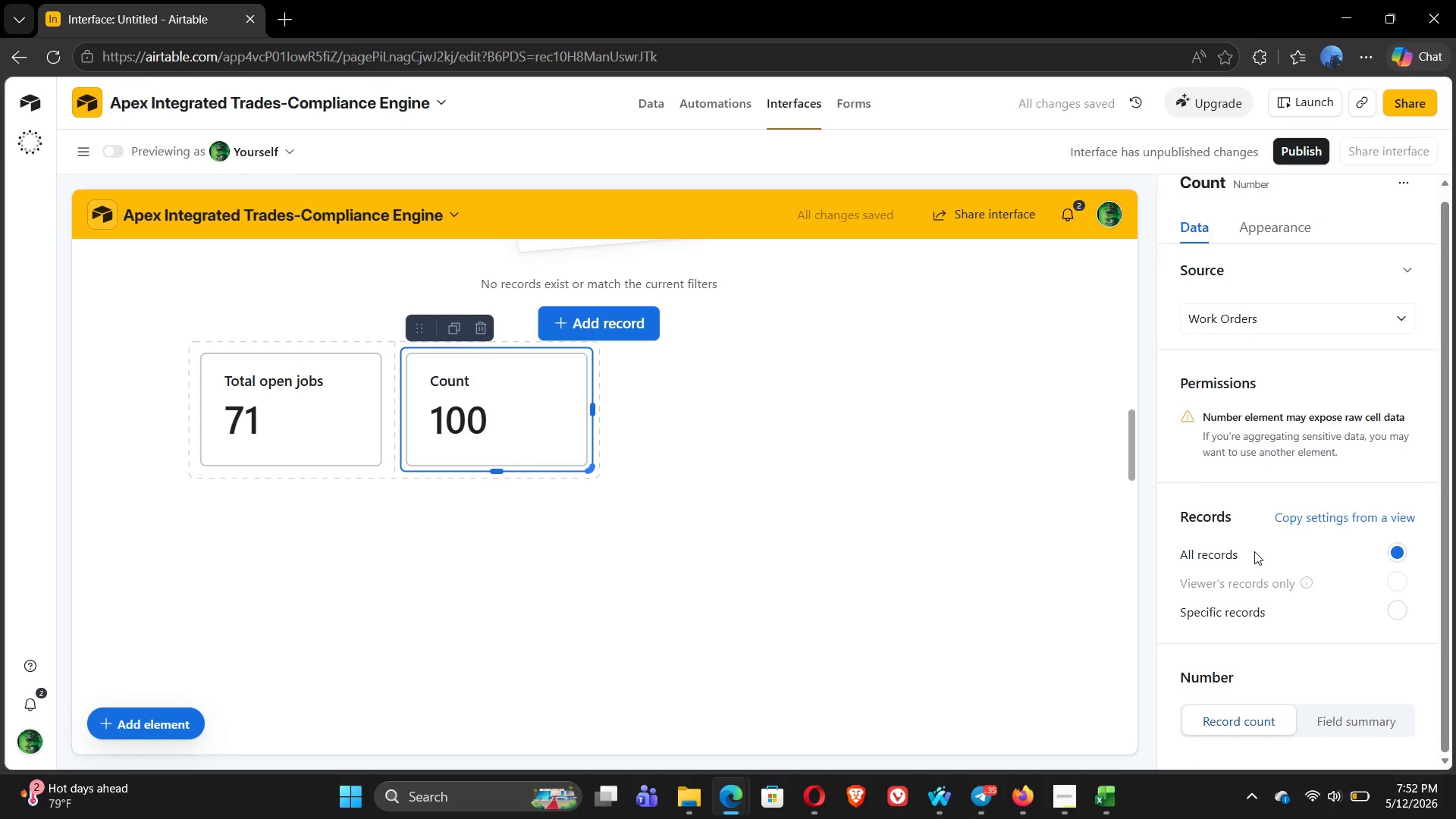 
left_click([1363, 613])
 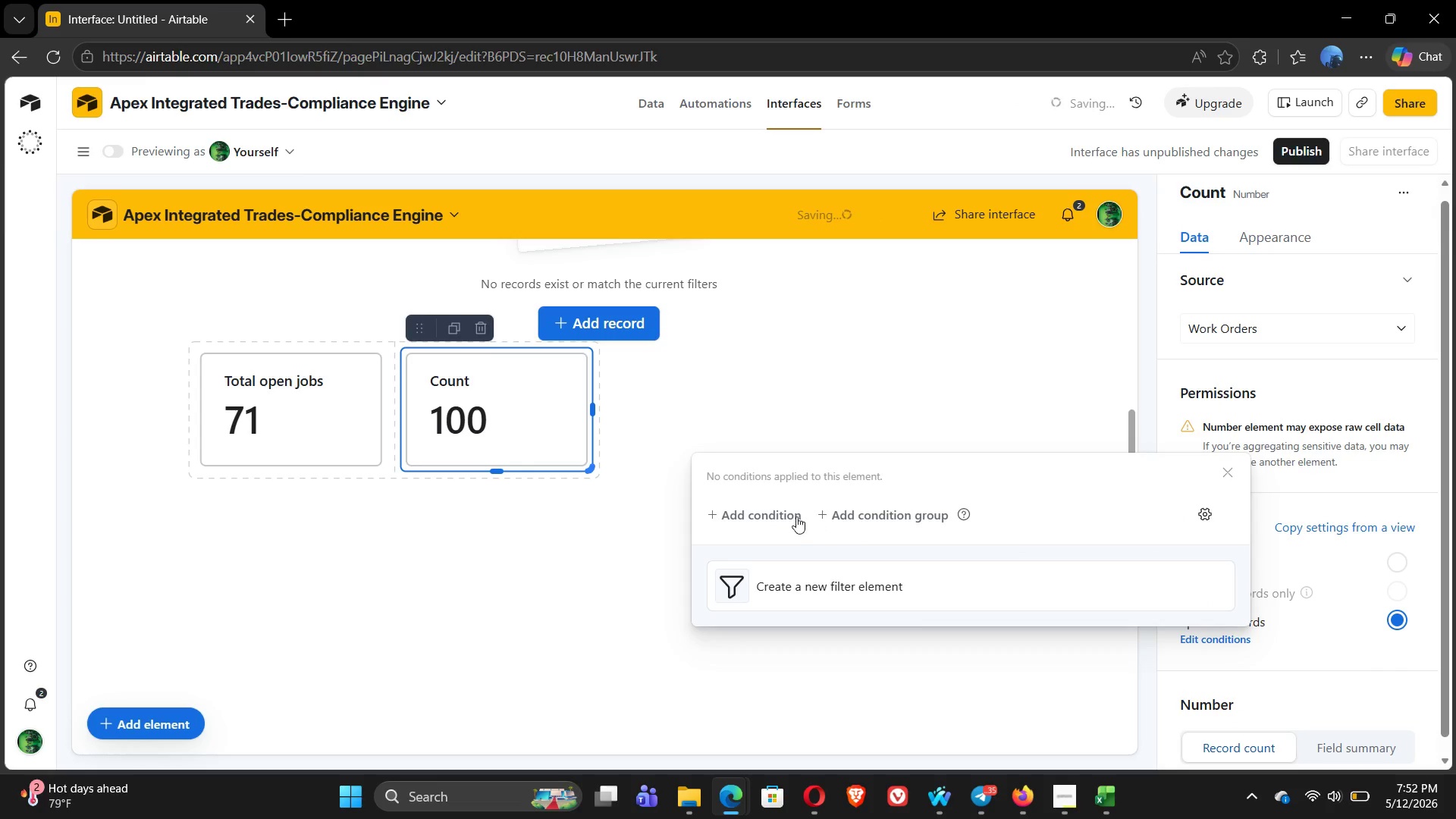 
left_click([777, 515])
 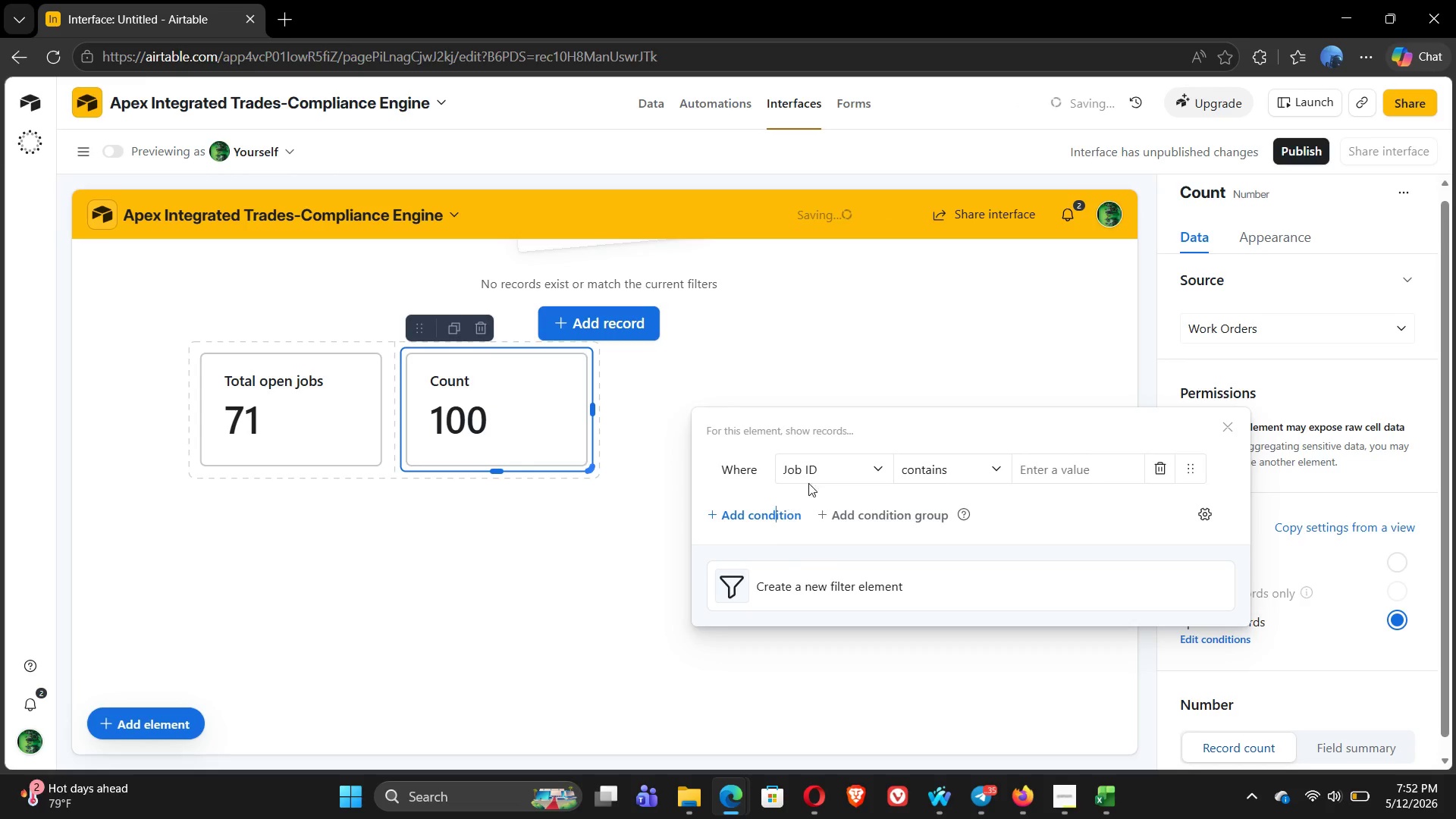 
left_click([827, 475])
 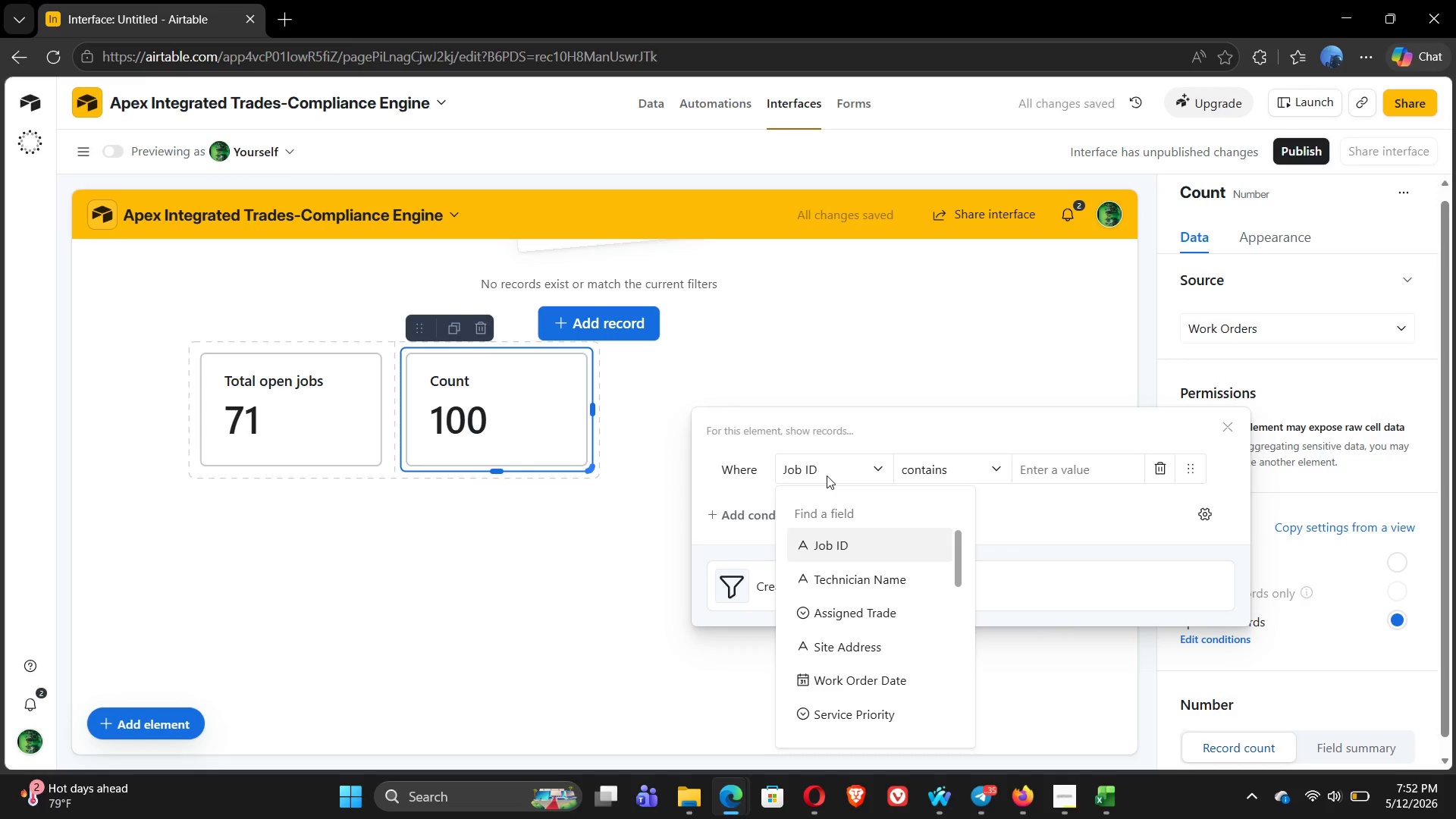 
type(com)
 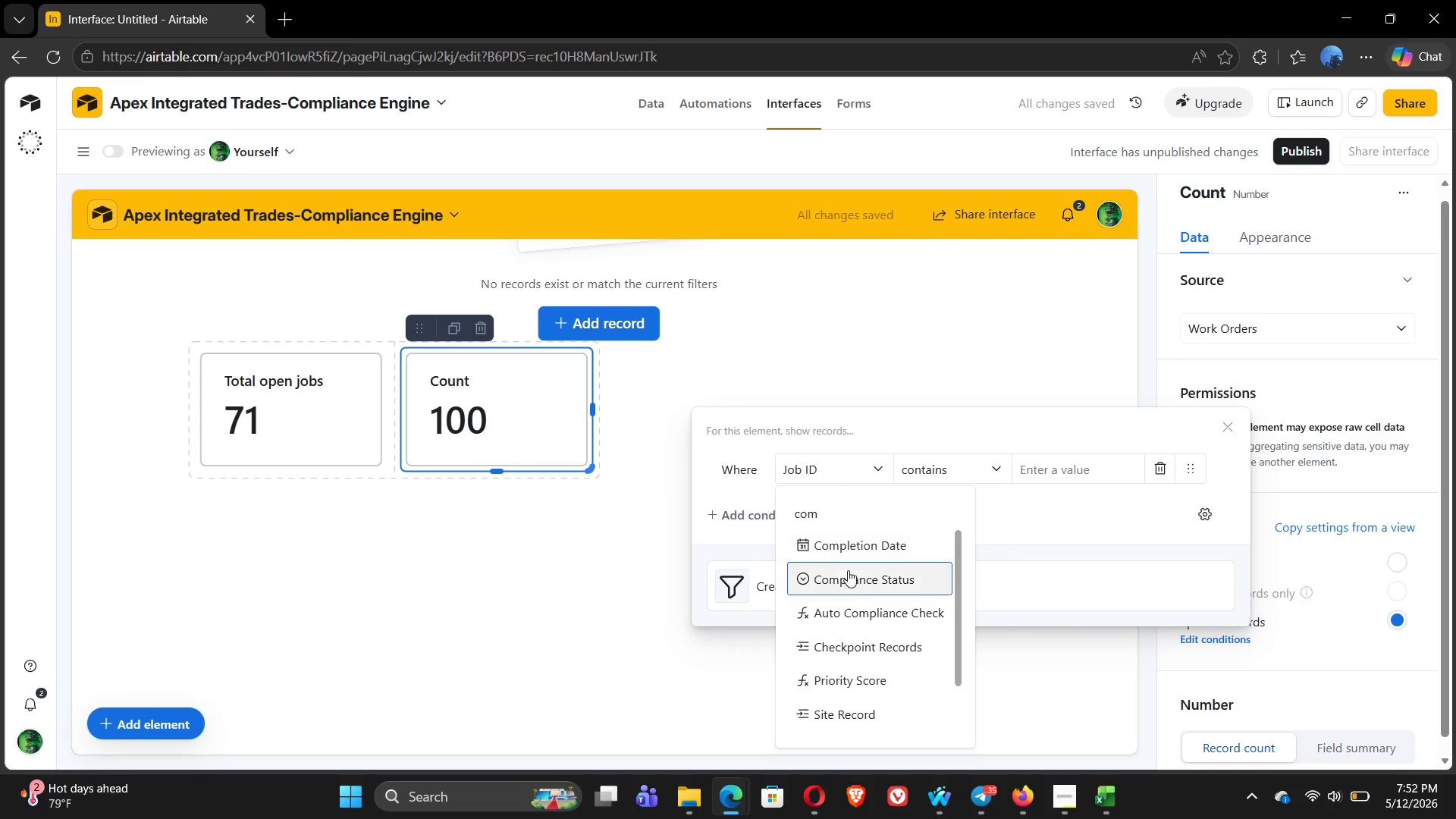 
left_click([853, 580])
 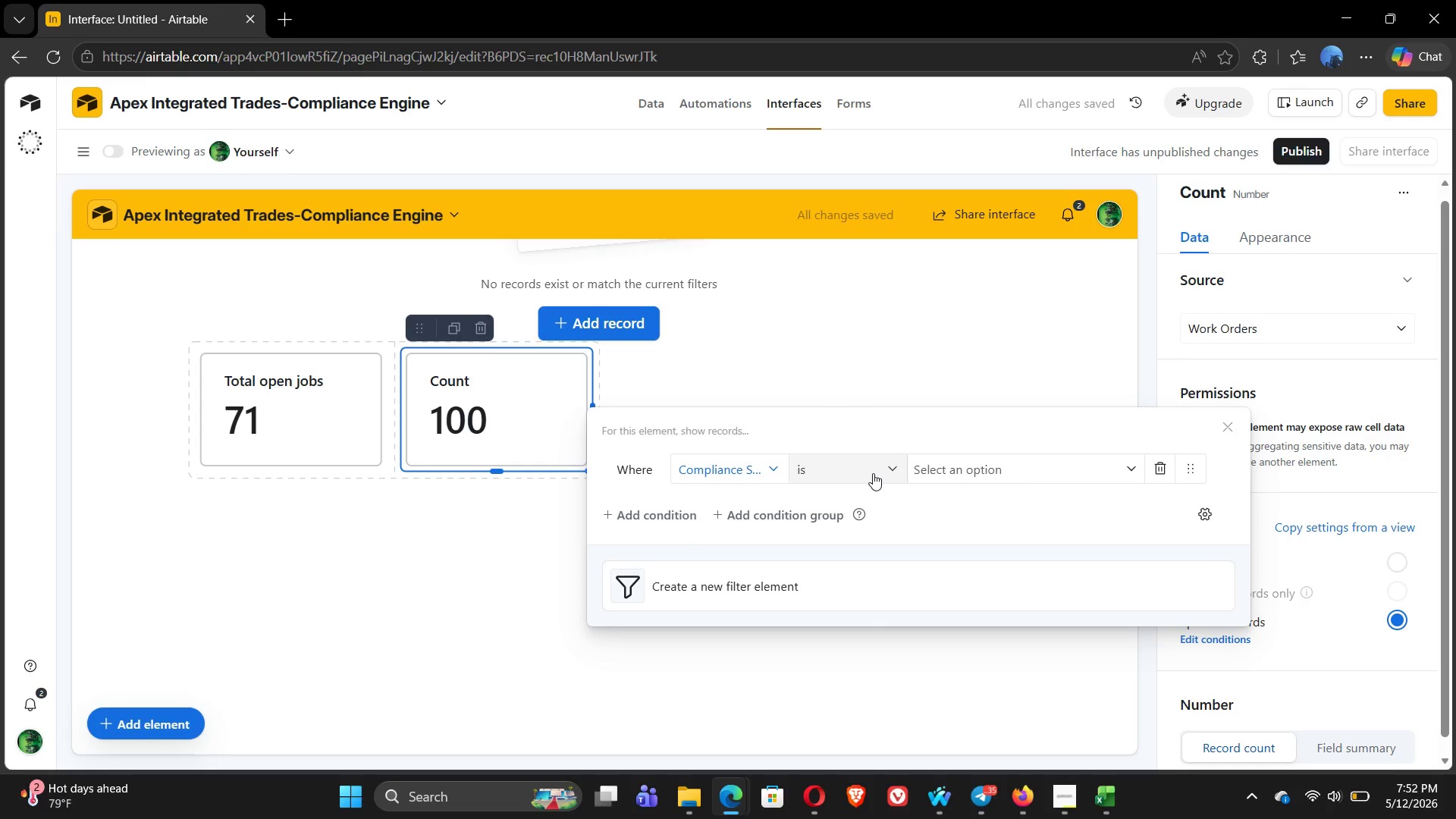 
left_click([1000, 475])
 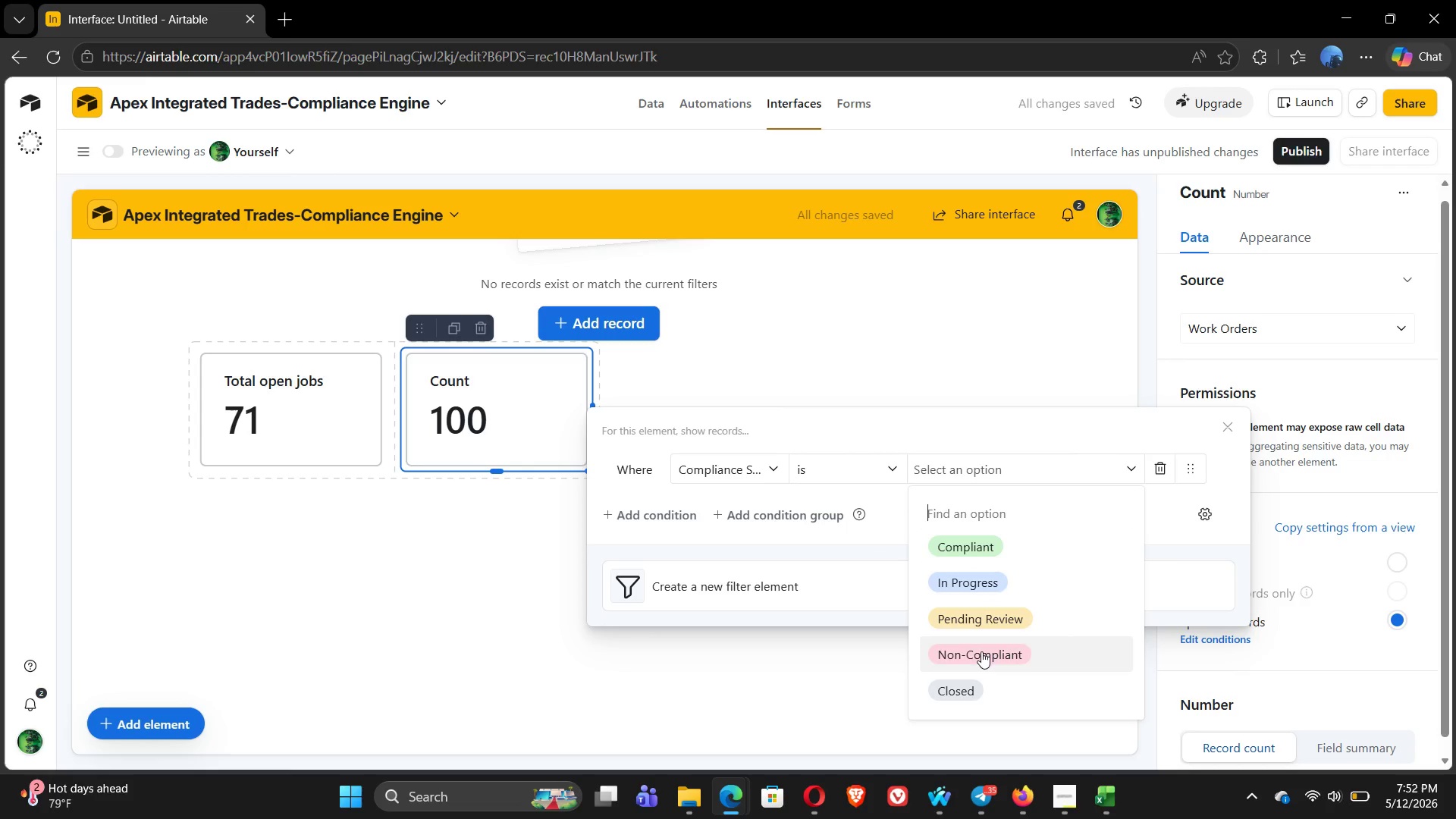 
left_click([981, 657])
 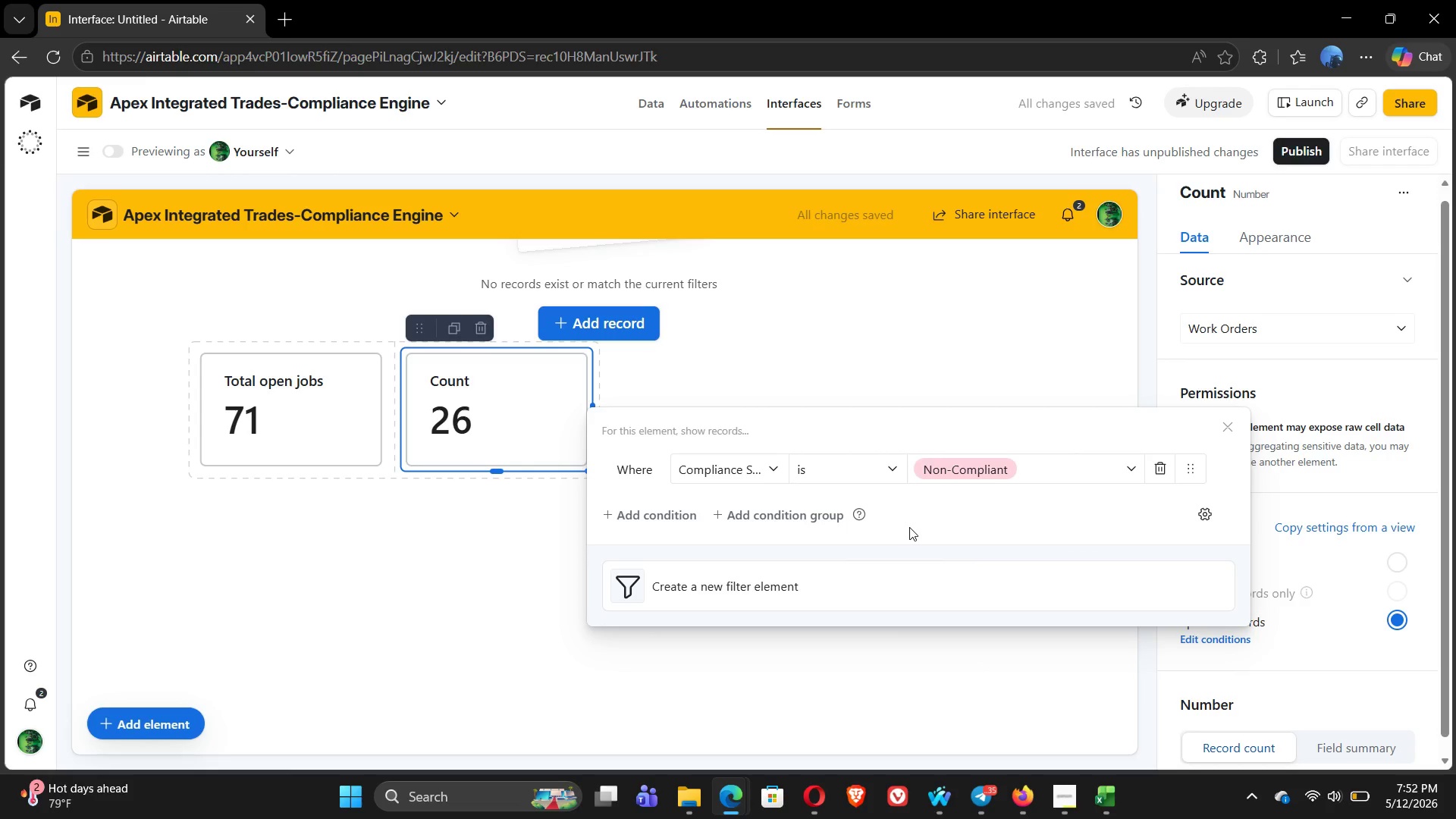 
wait(5.08)
 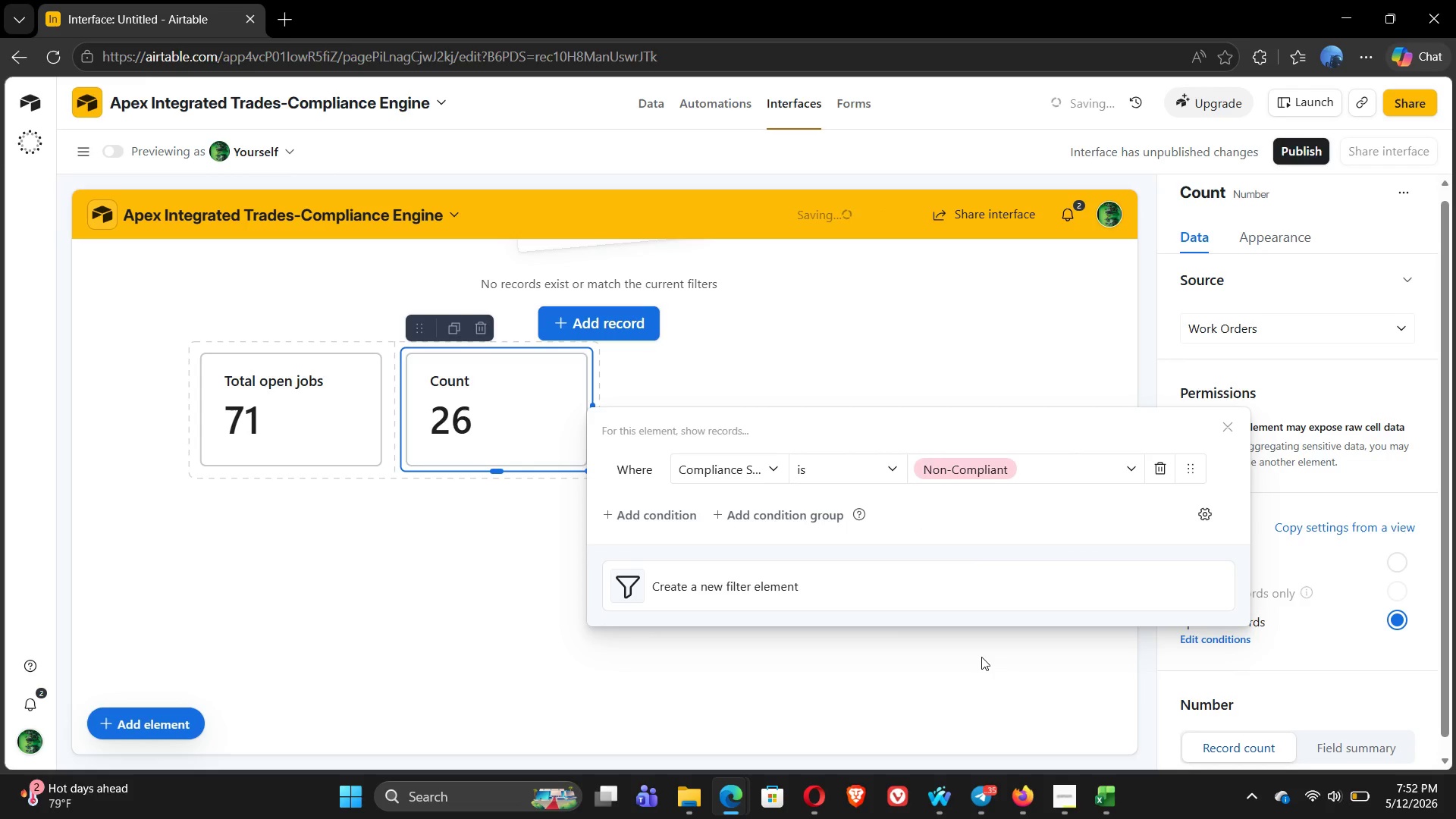 
left_click([664, 514])
 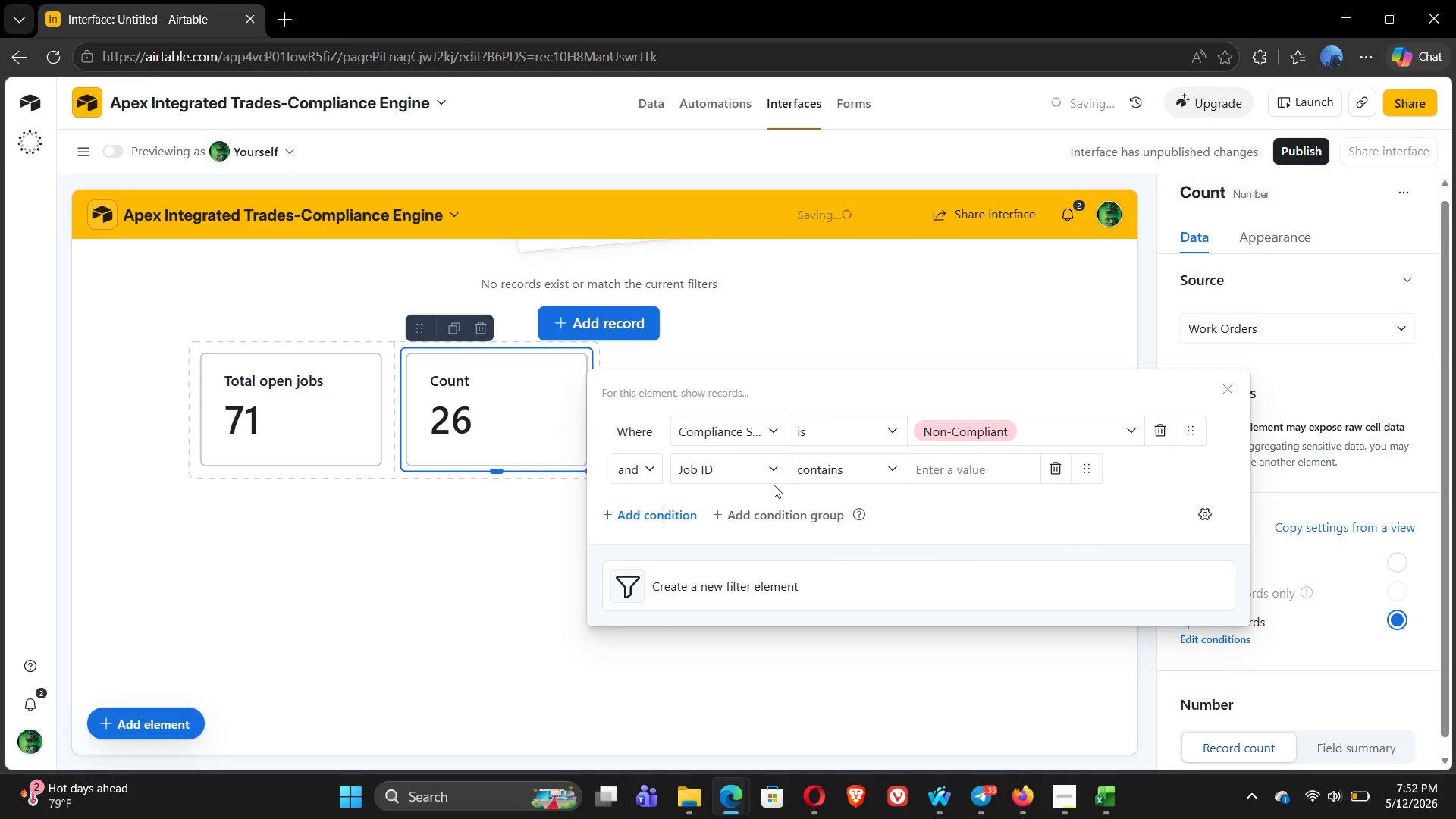 
left_click([739, 474])
 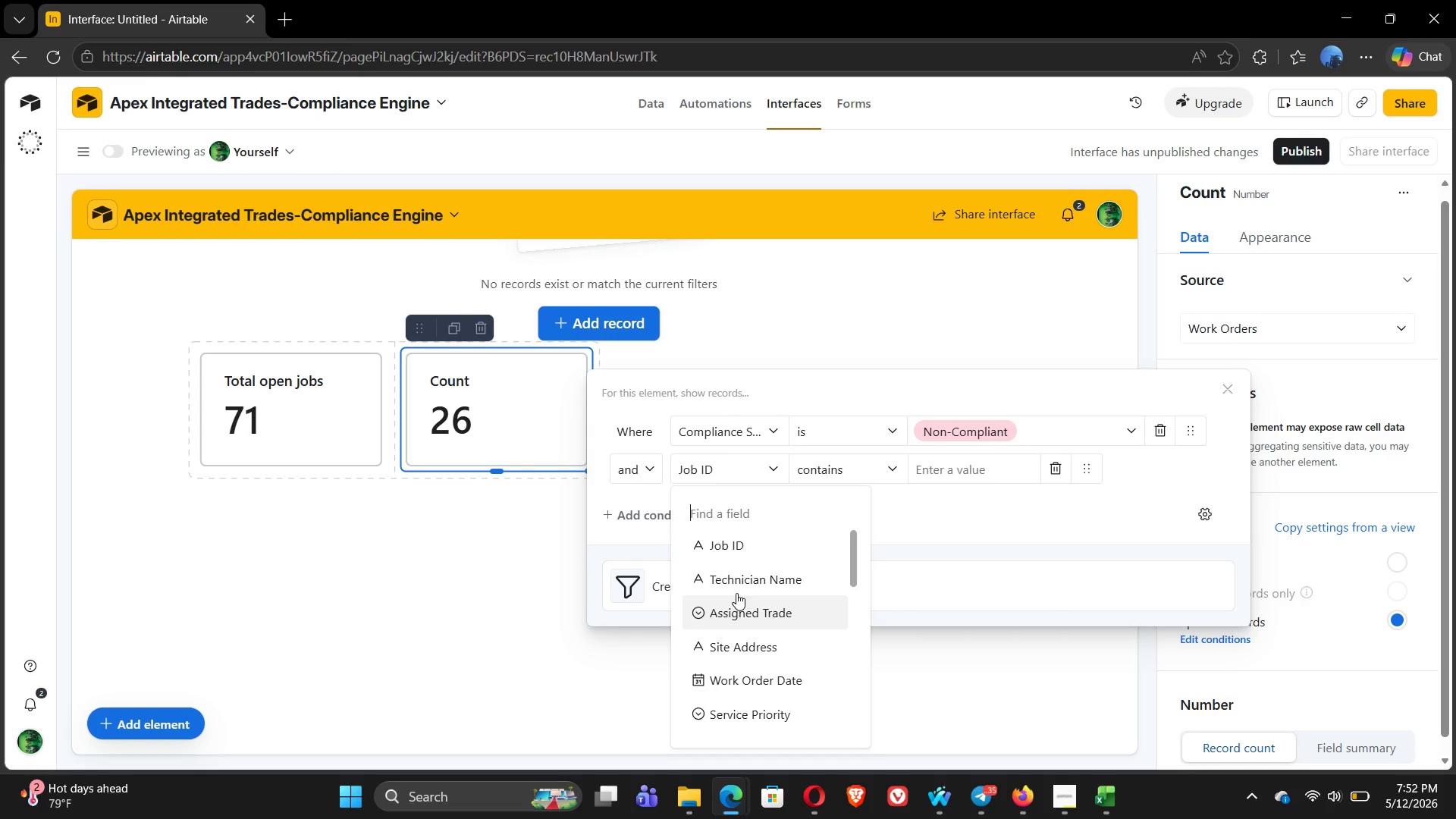 
wait(7.91)
 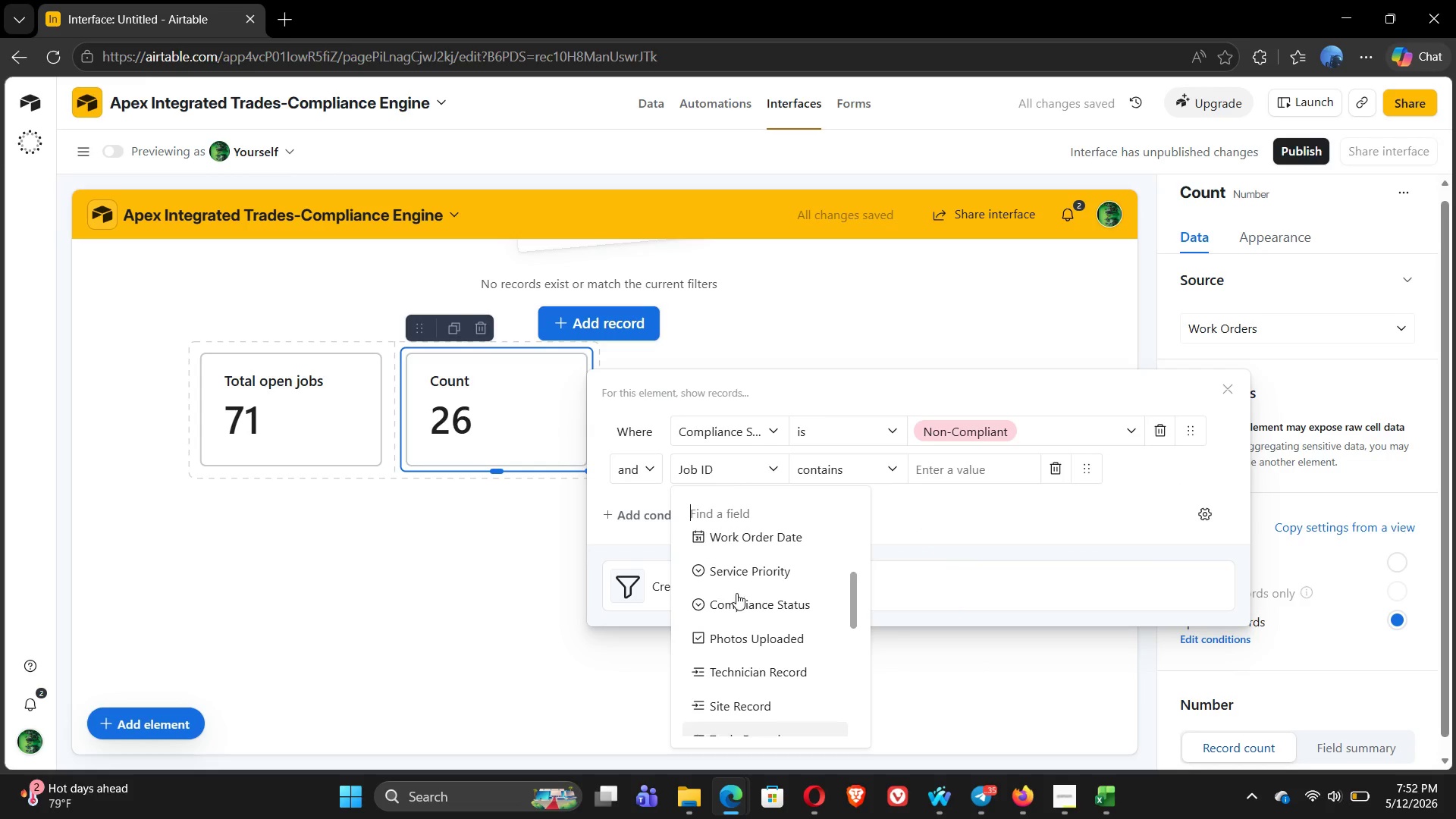 
left_click([719, 462])
 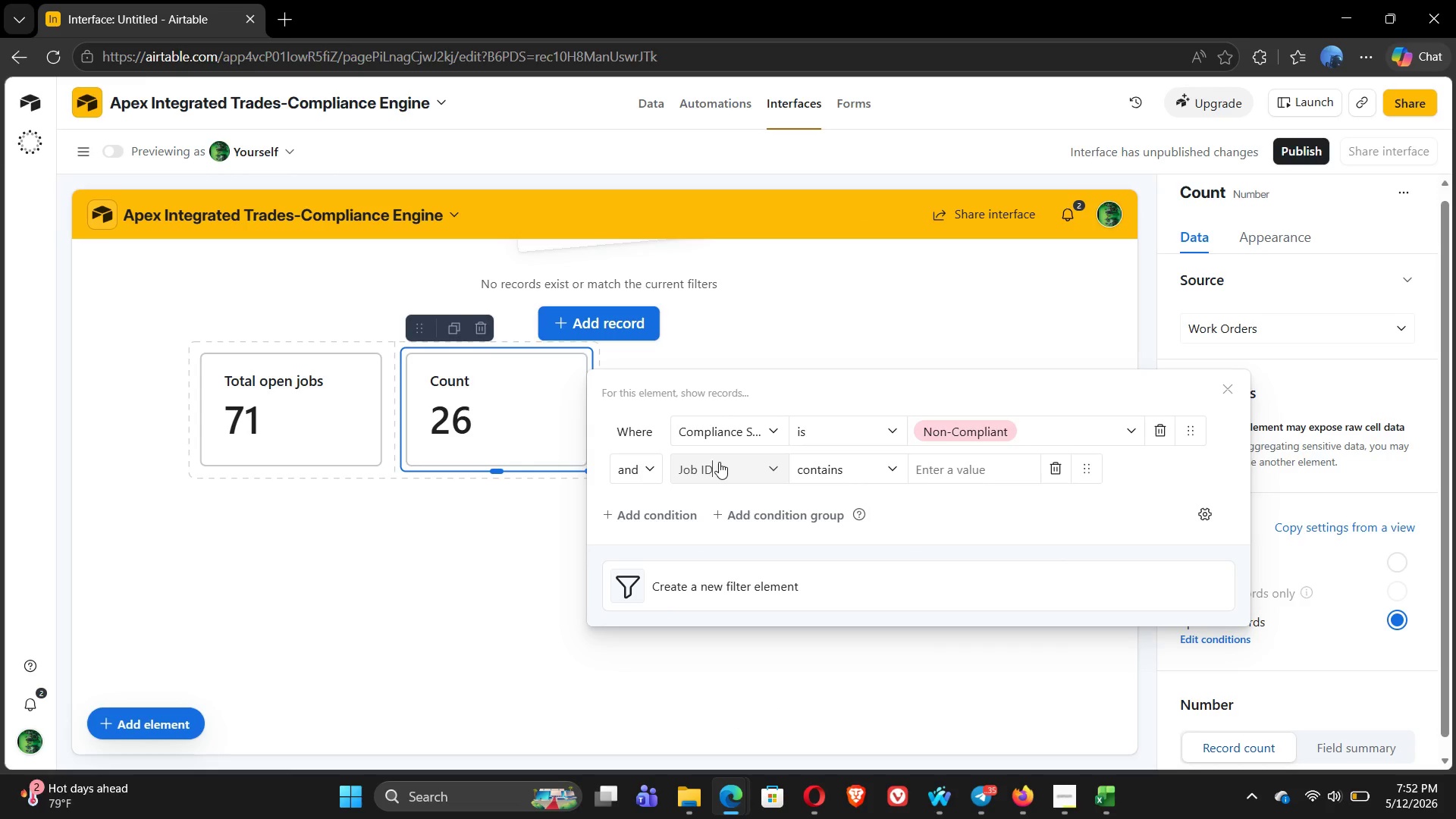 
left_click([745, 473])
 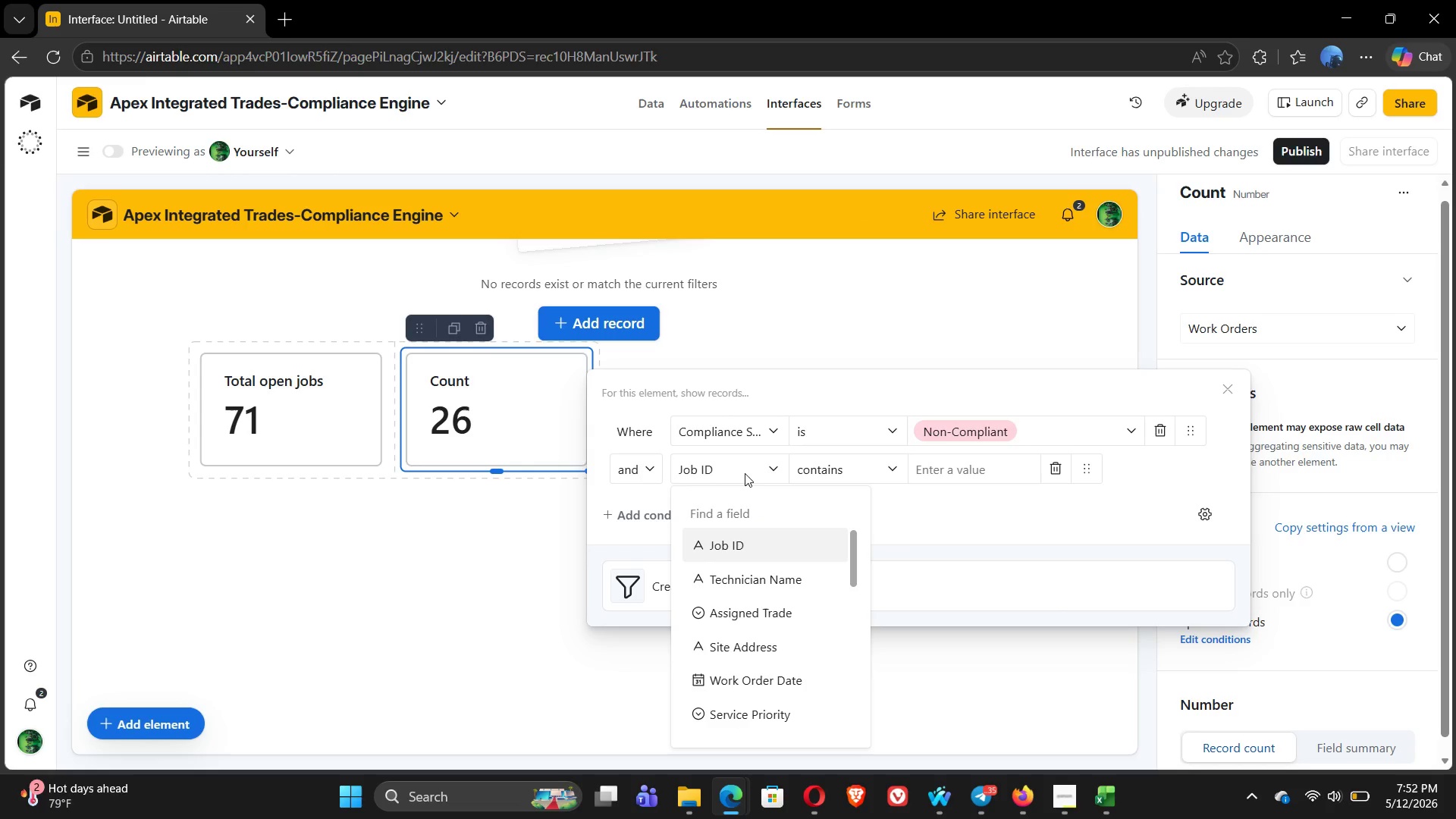 
type(com)
 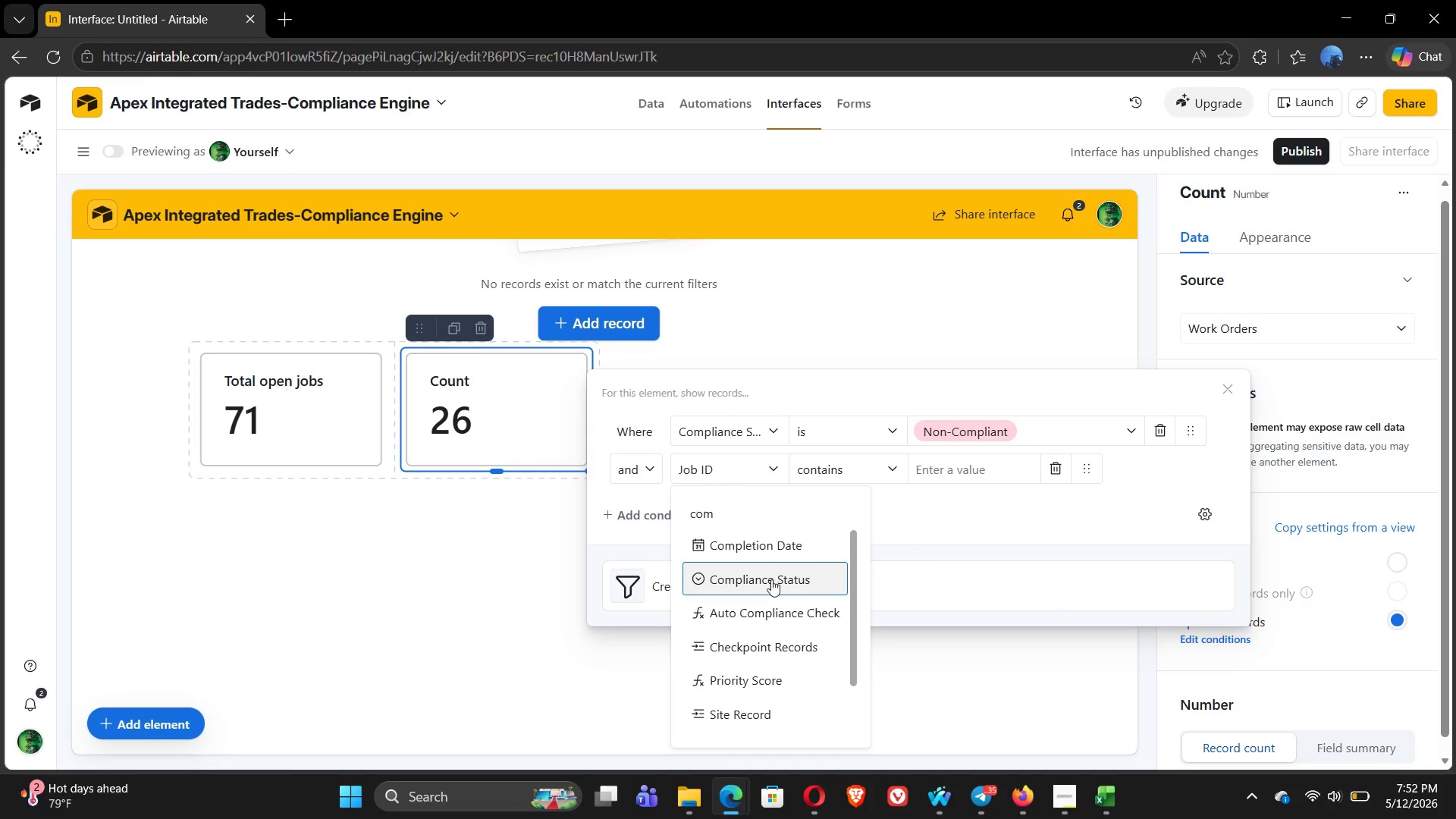 
left_click([770, 584])
 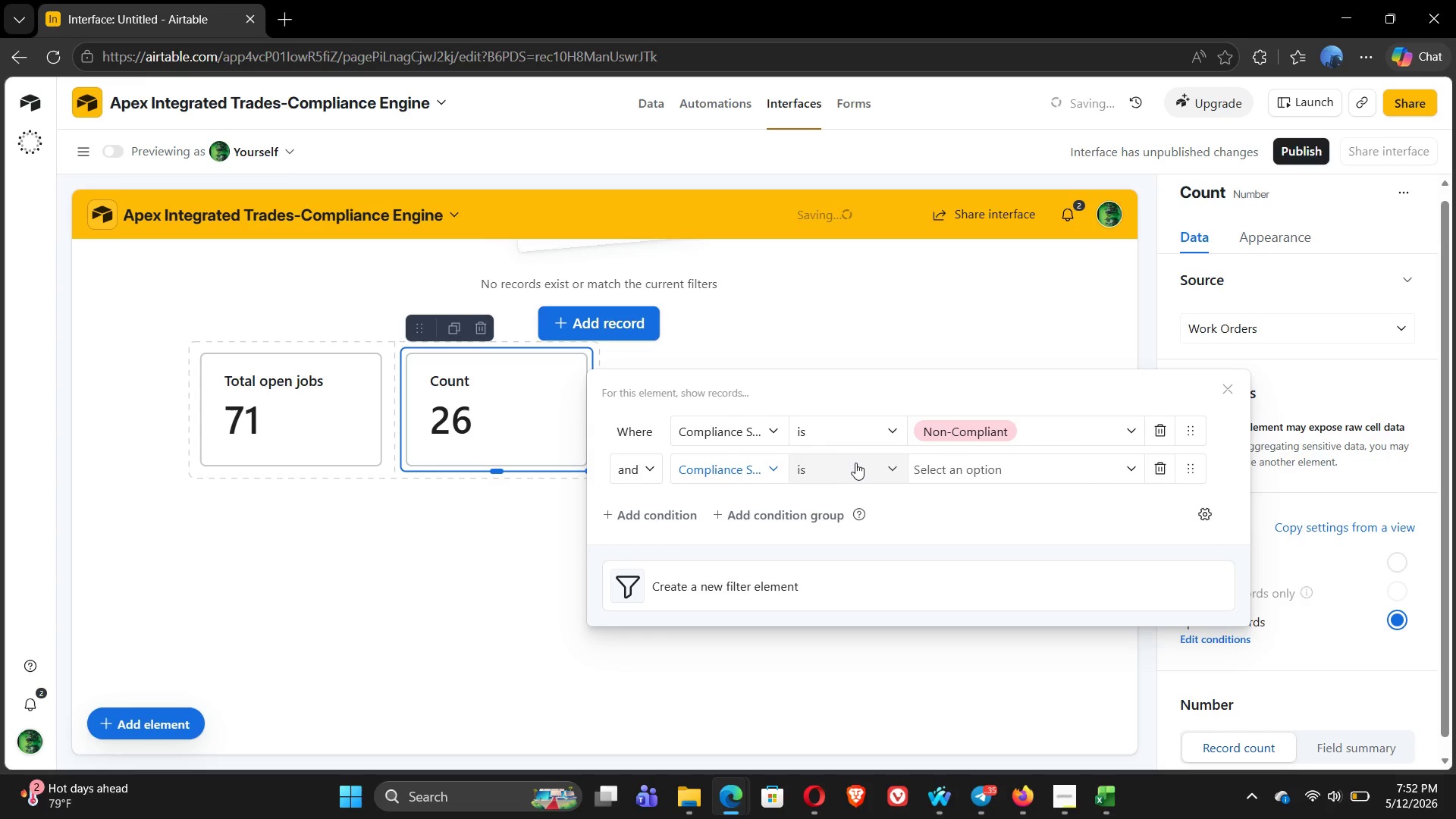 
left_click([857, 463])
 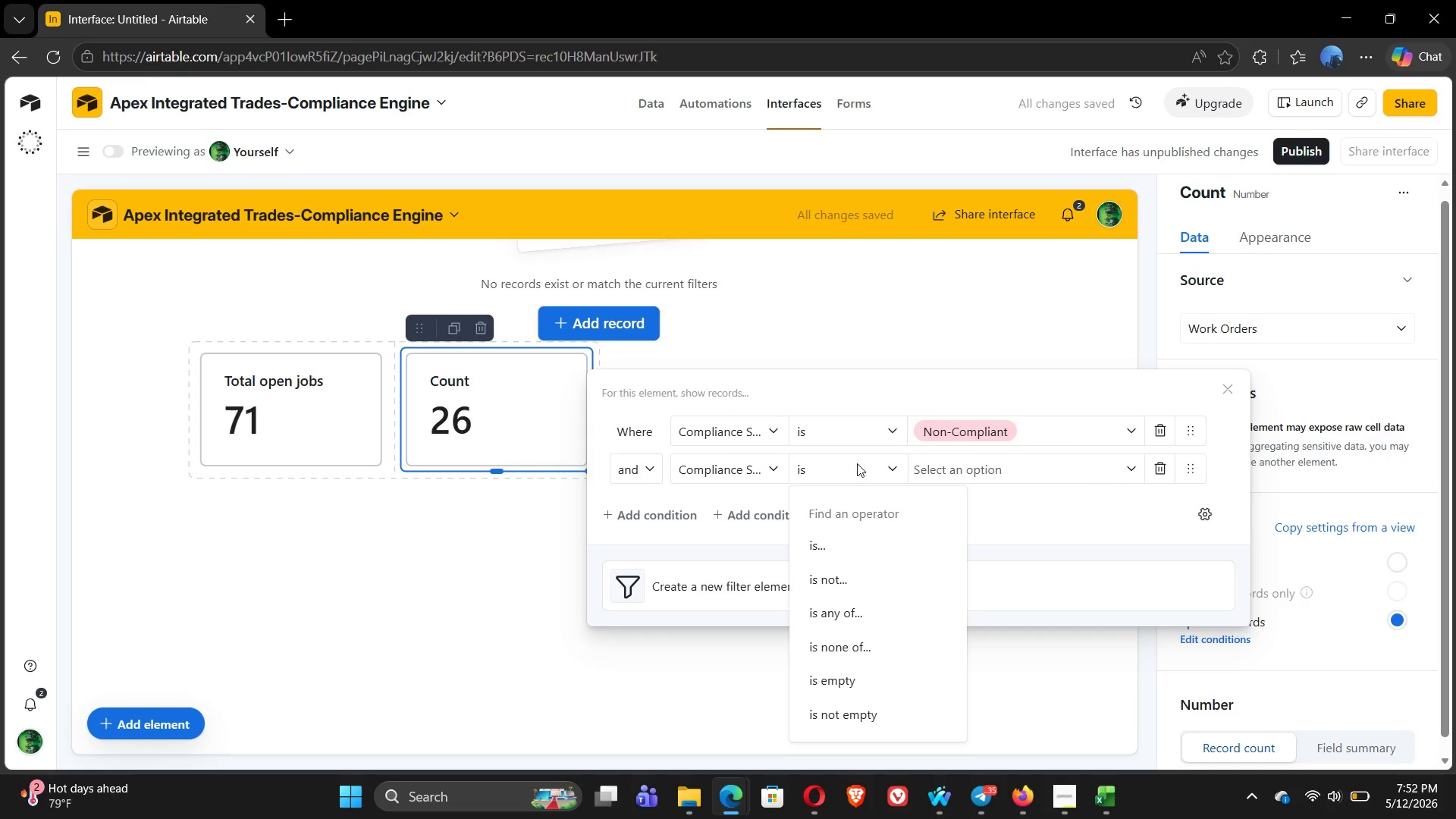 
left_click([856, 571])
 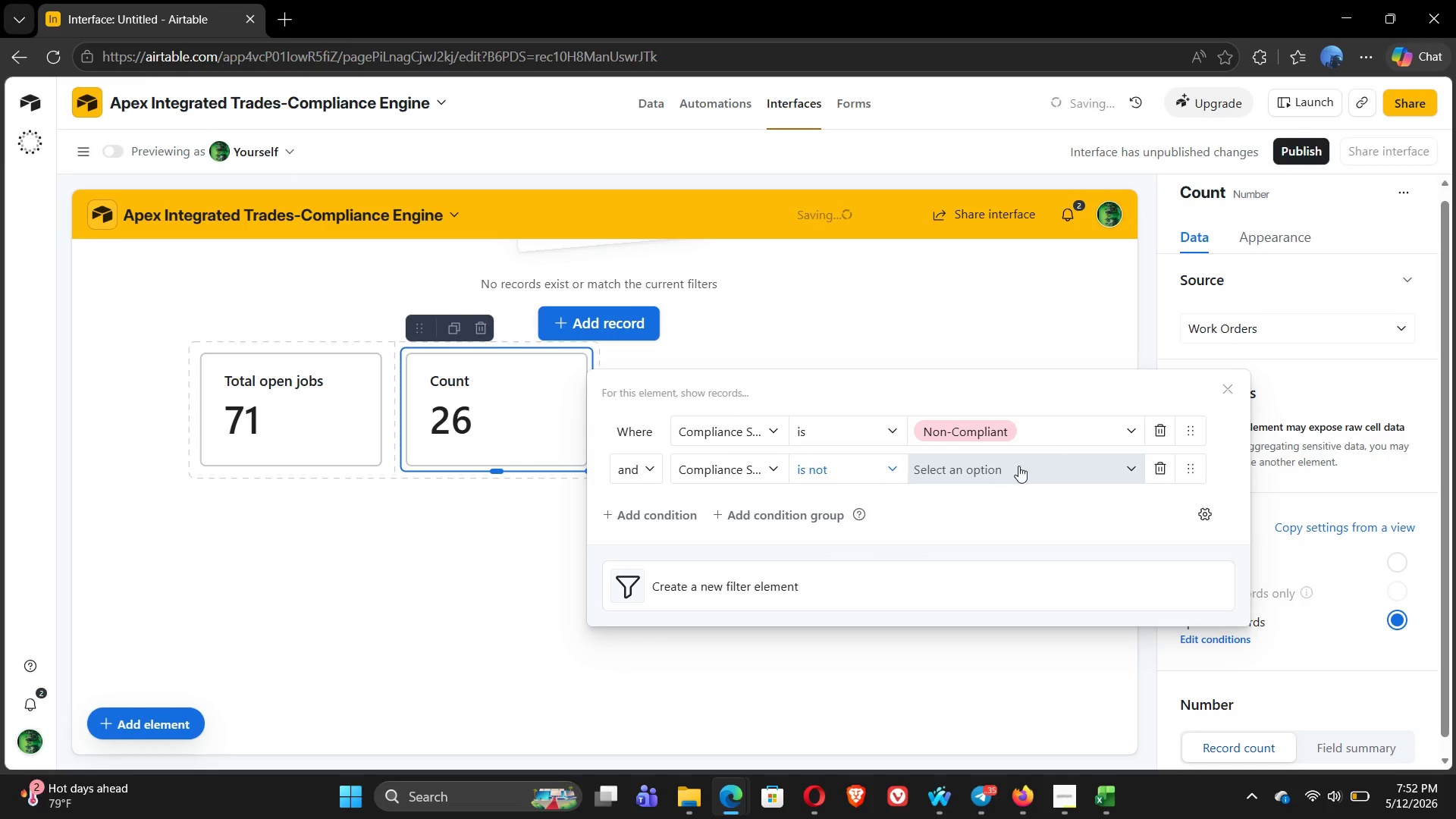 
left_click([1030, 466])
 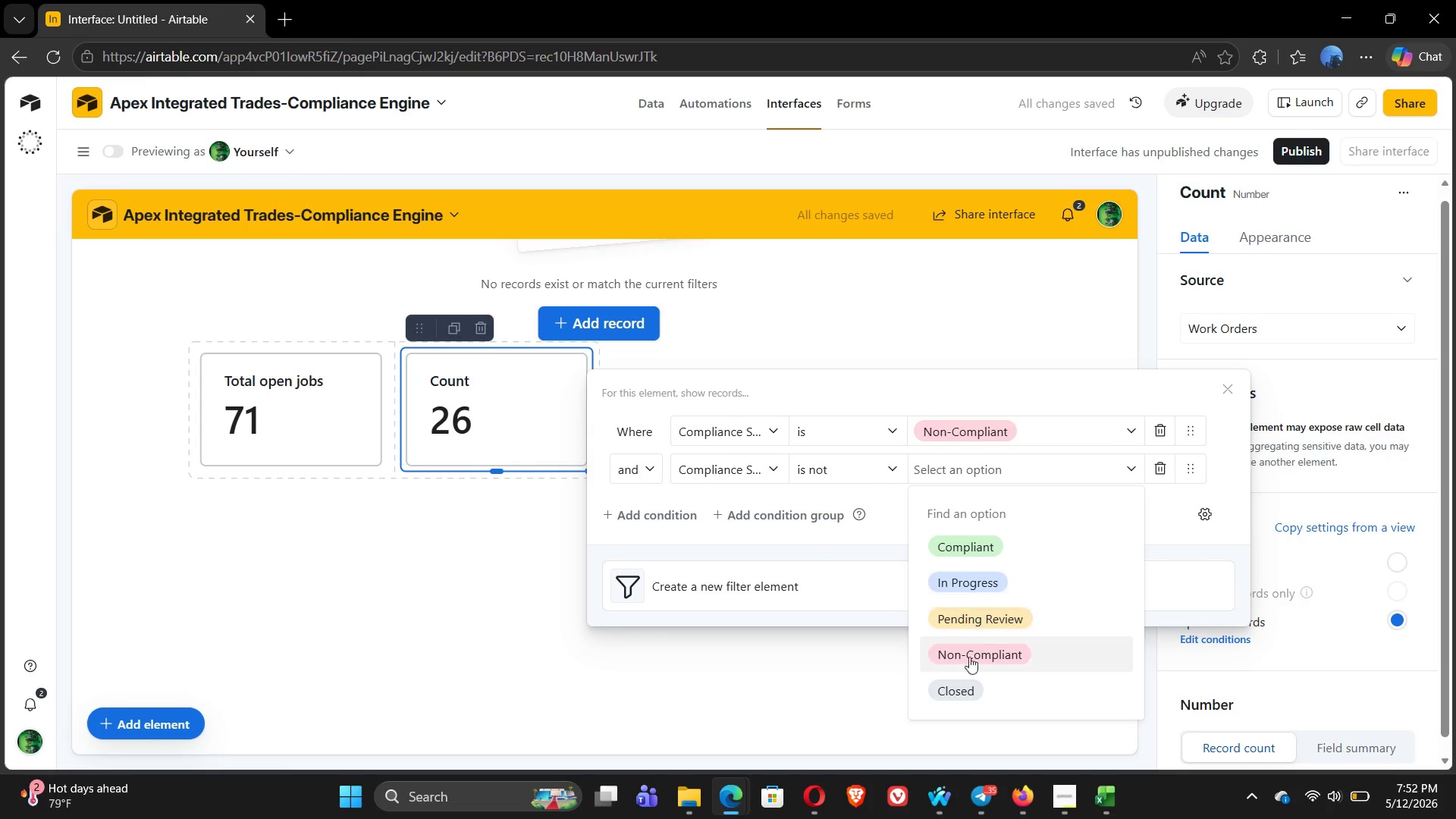 
left_click([969, 690])
 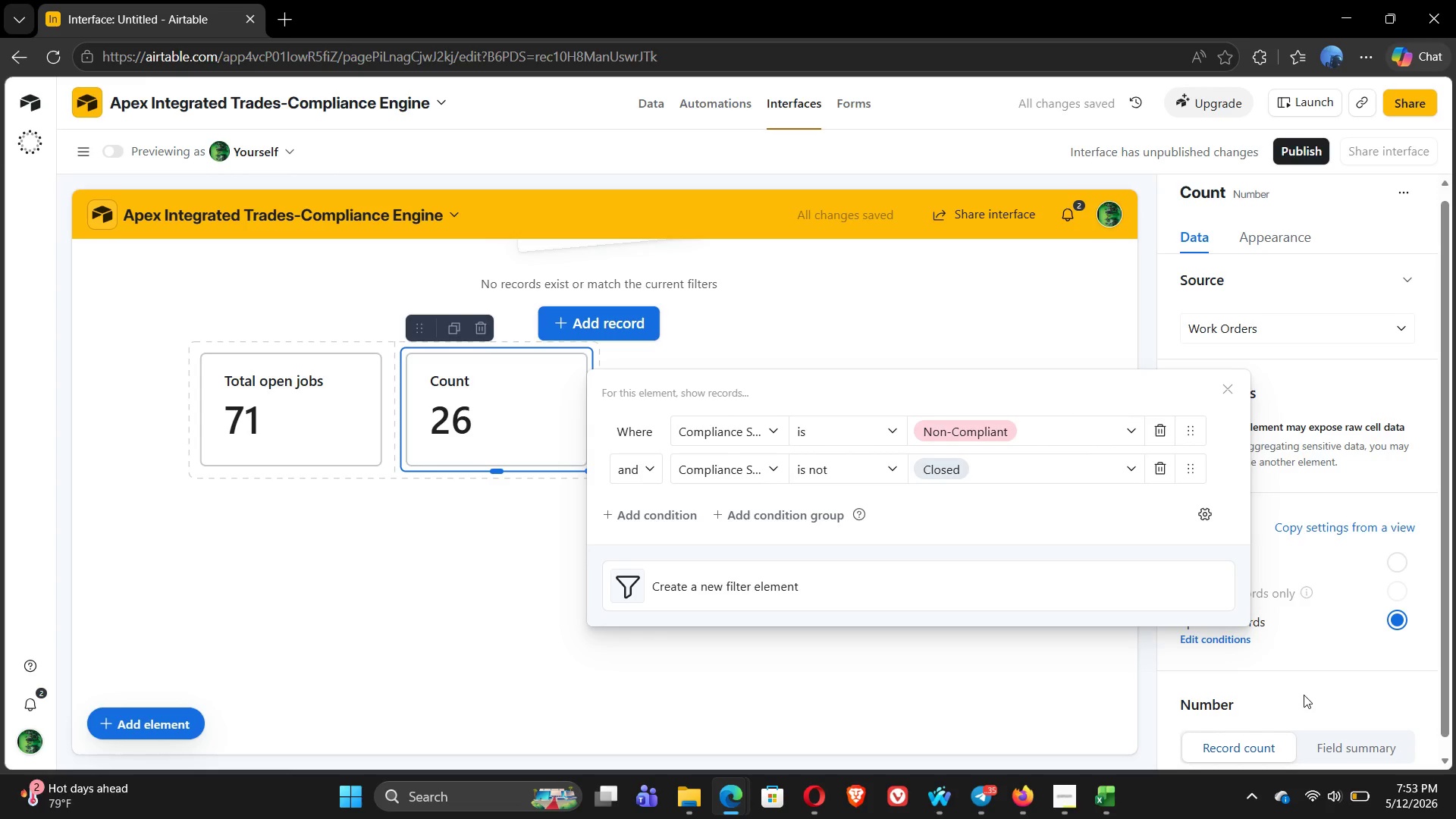 
wait(7.11)
 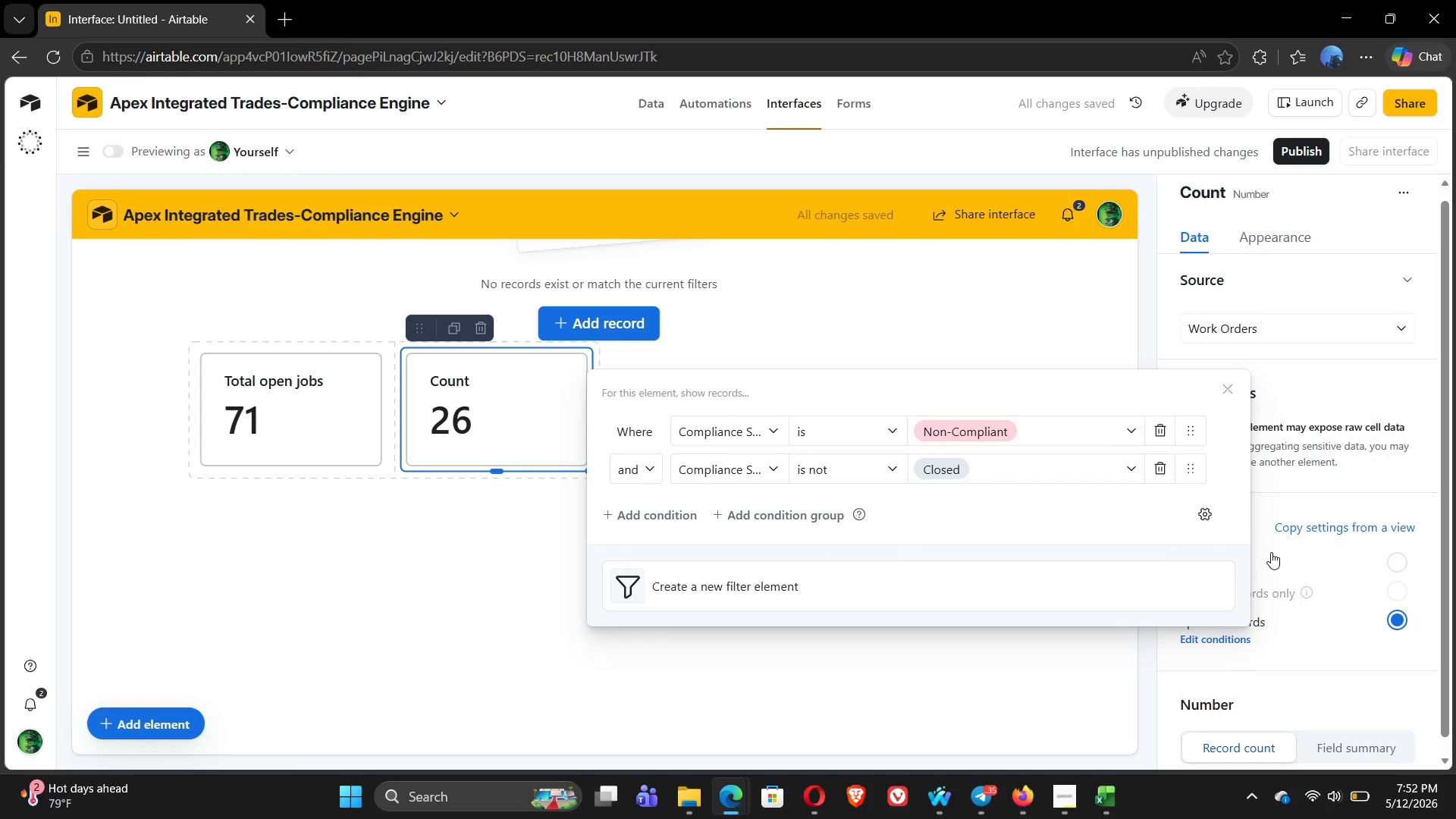 
left_click([1304, 695])
 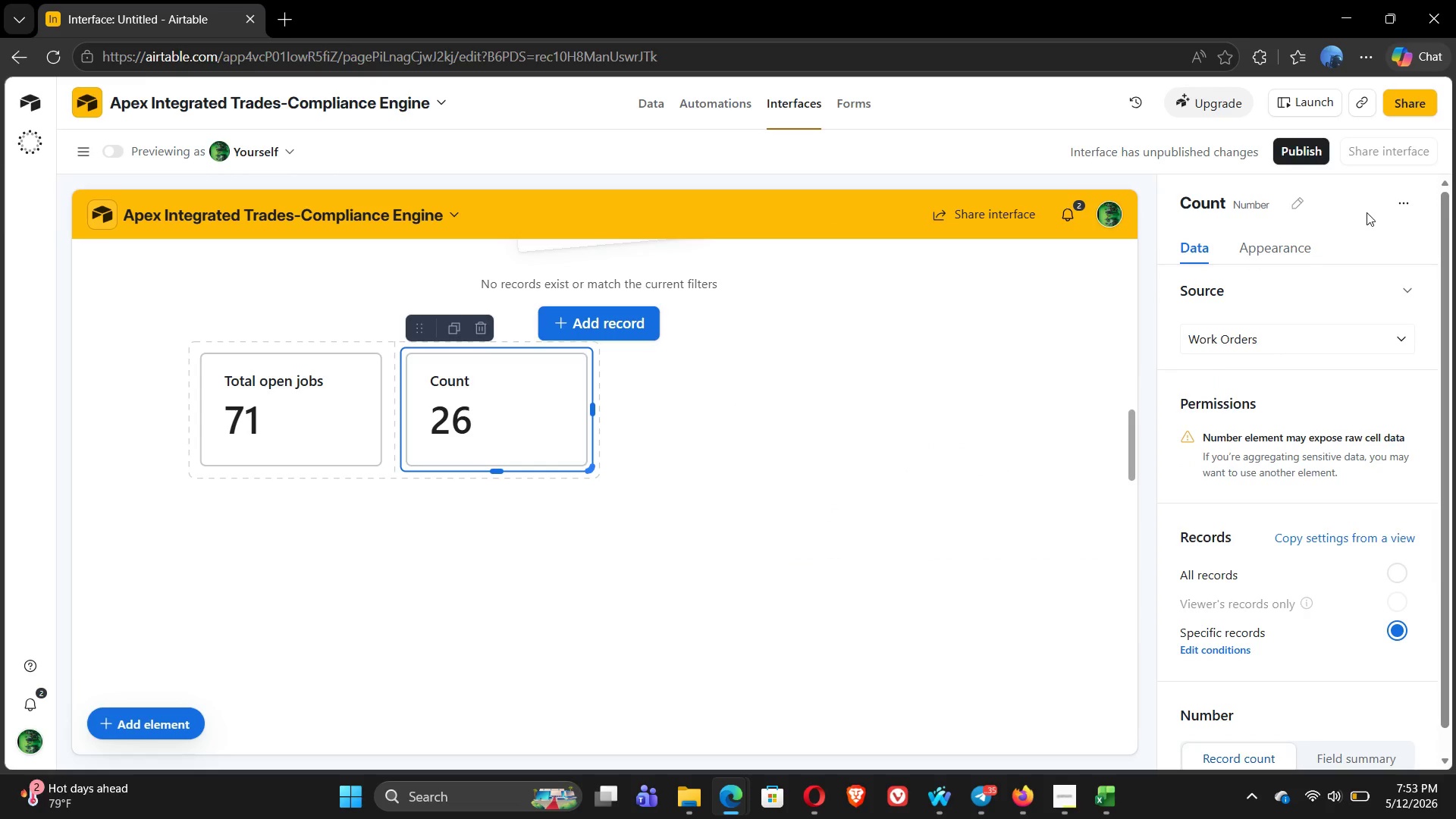 
left_click([1295, 204])
 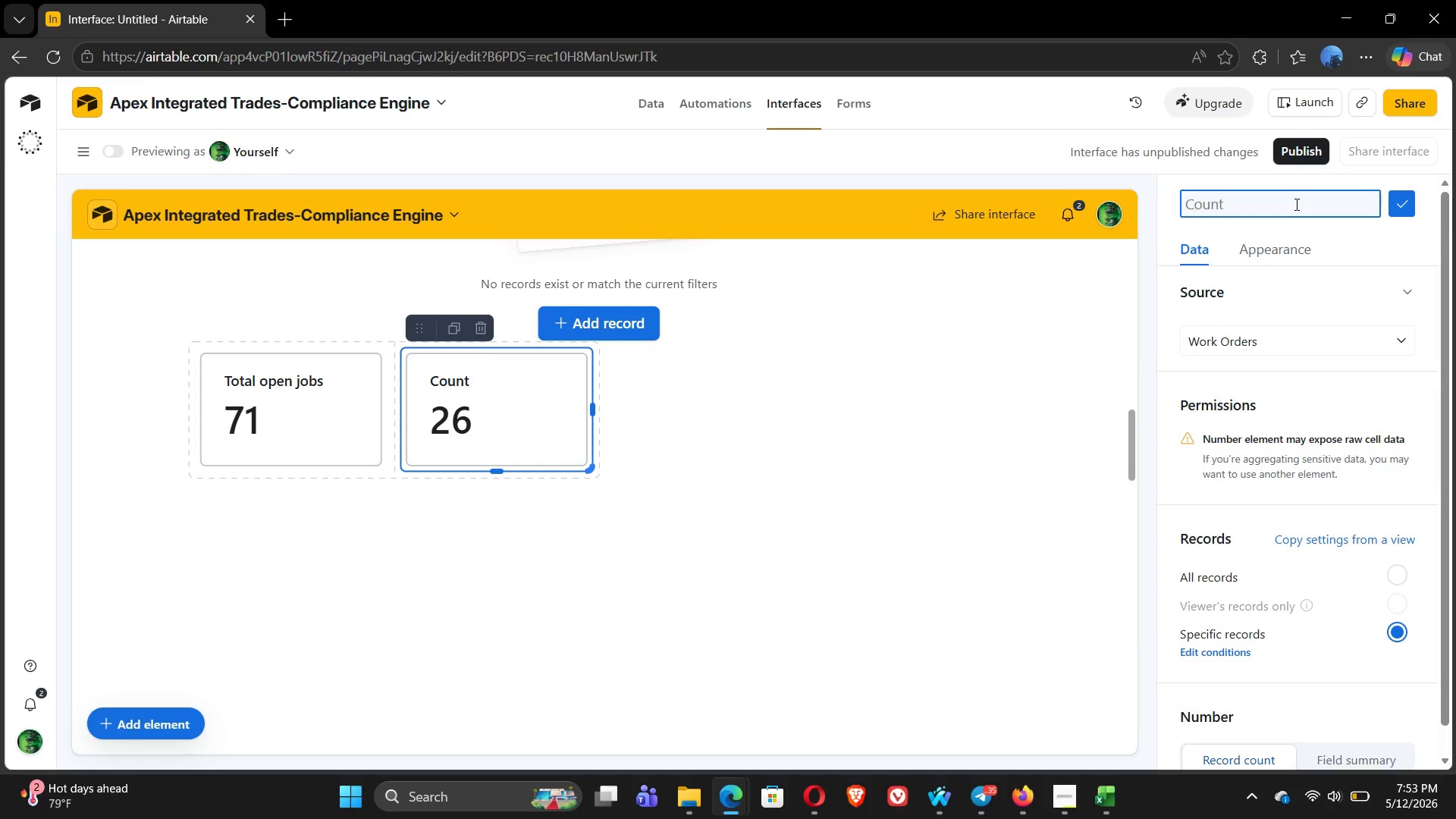 
type(Missing Pht Evidence)
 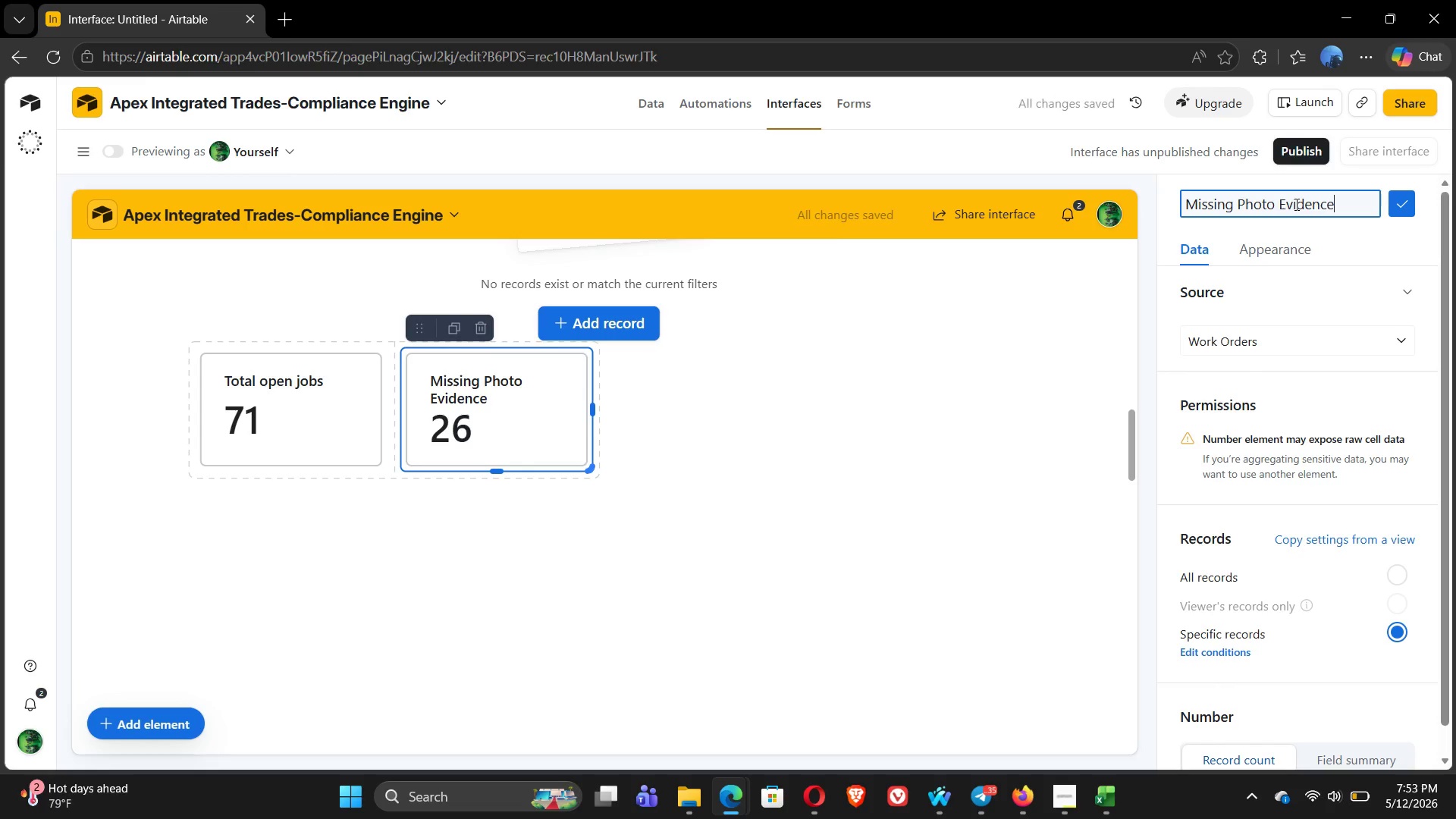 
 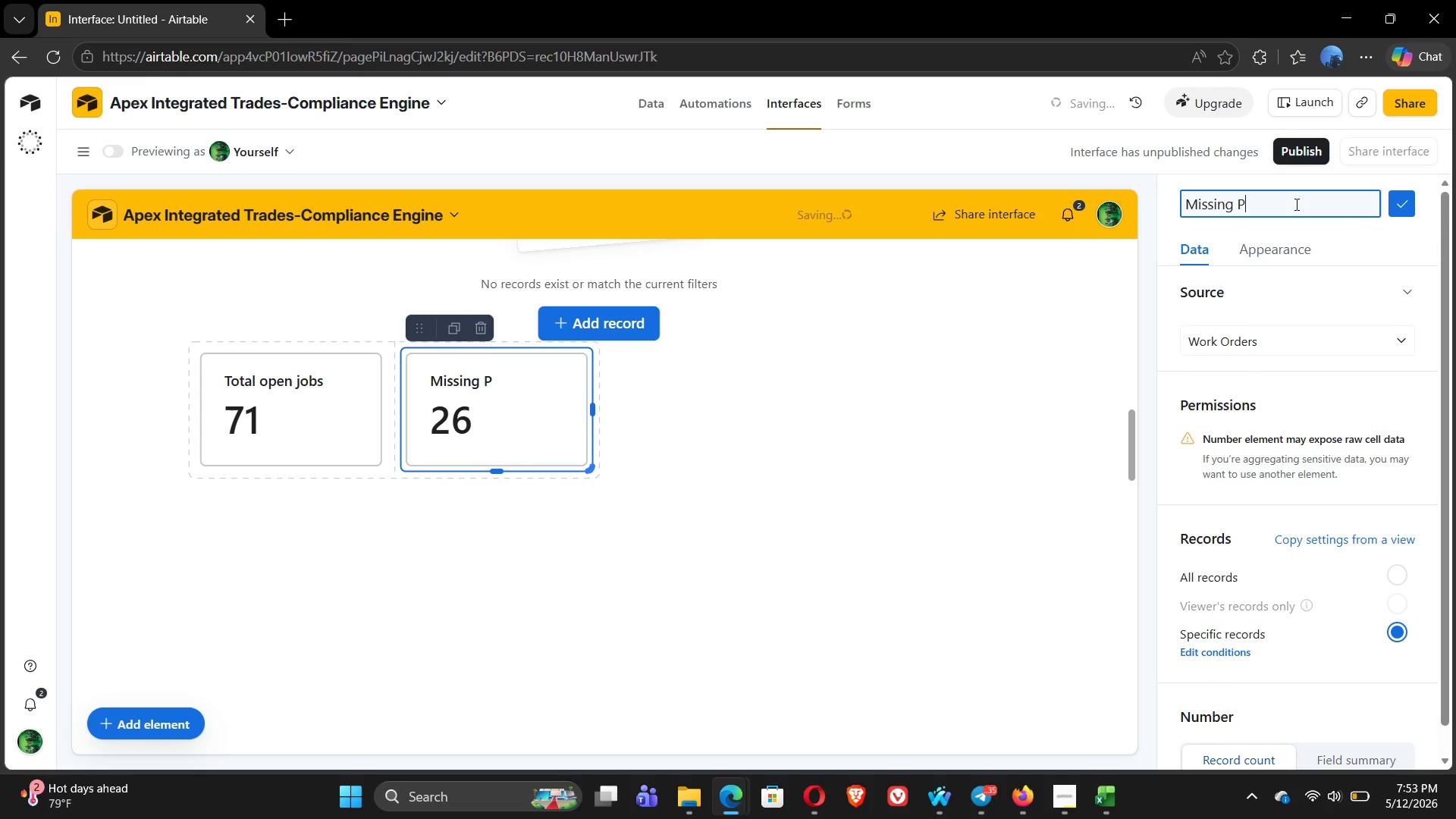 
hold_key(key=O, duration=0.8)
 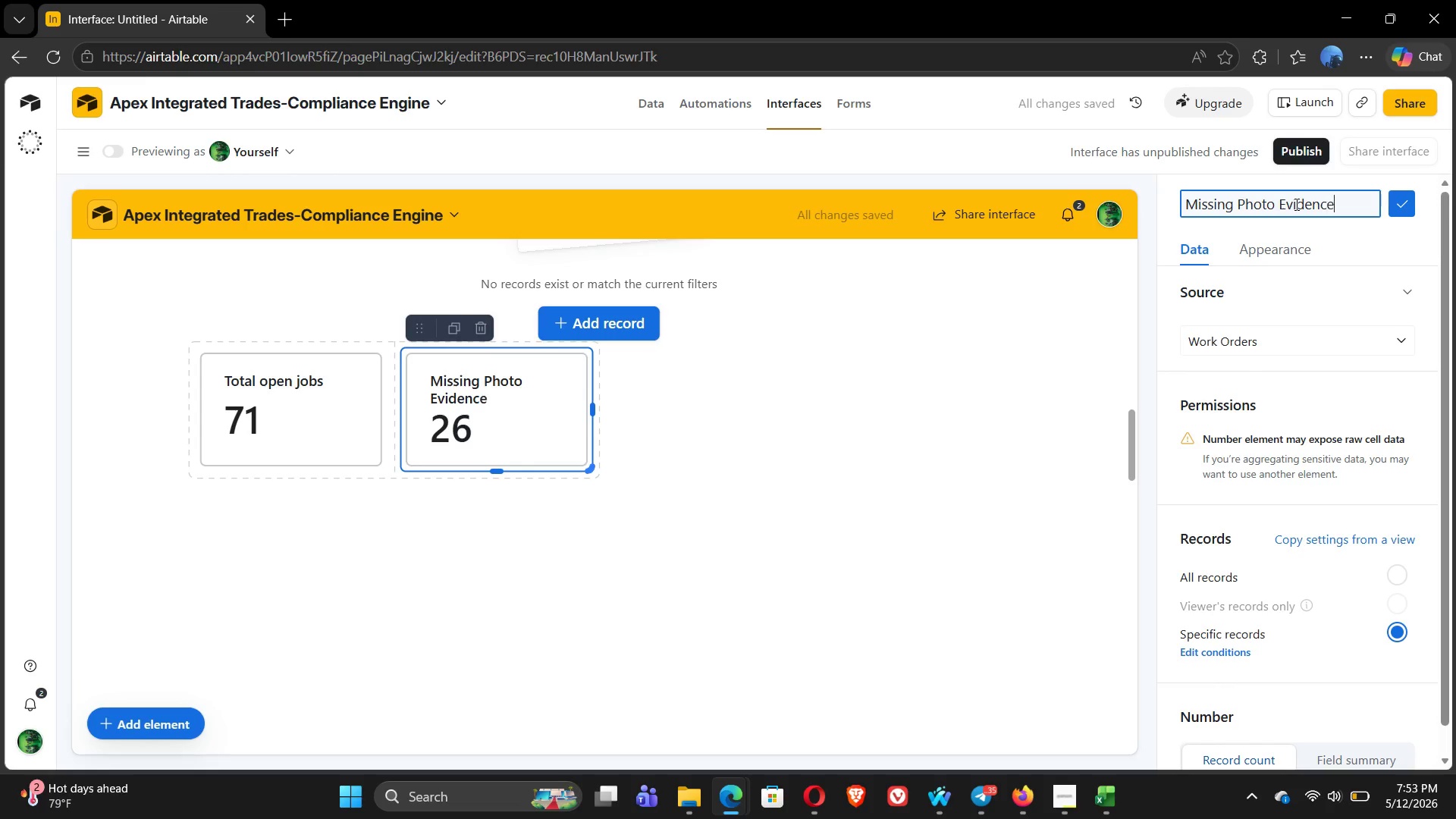 
left_click([1401, 210])
 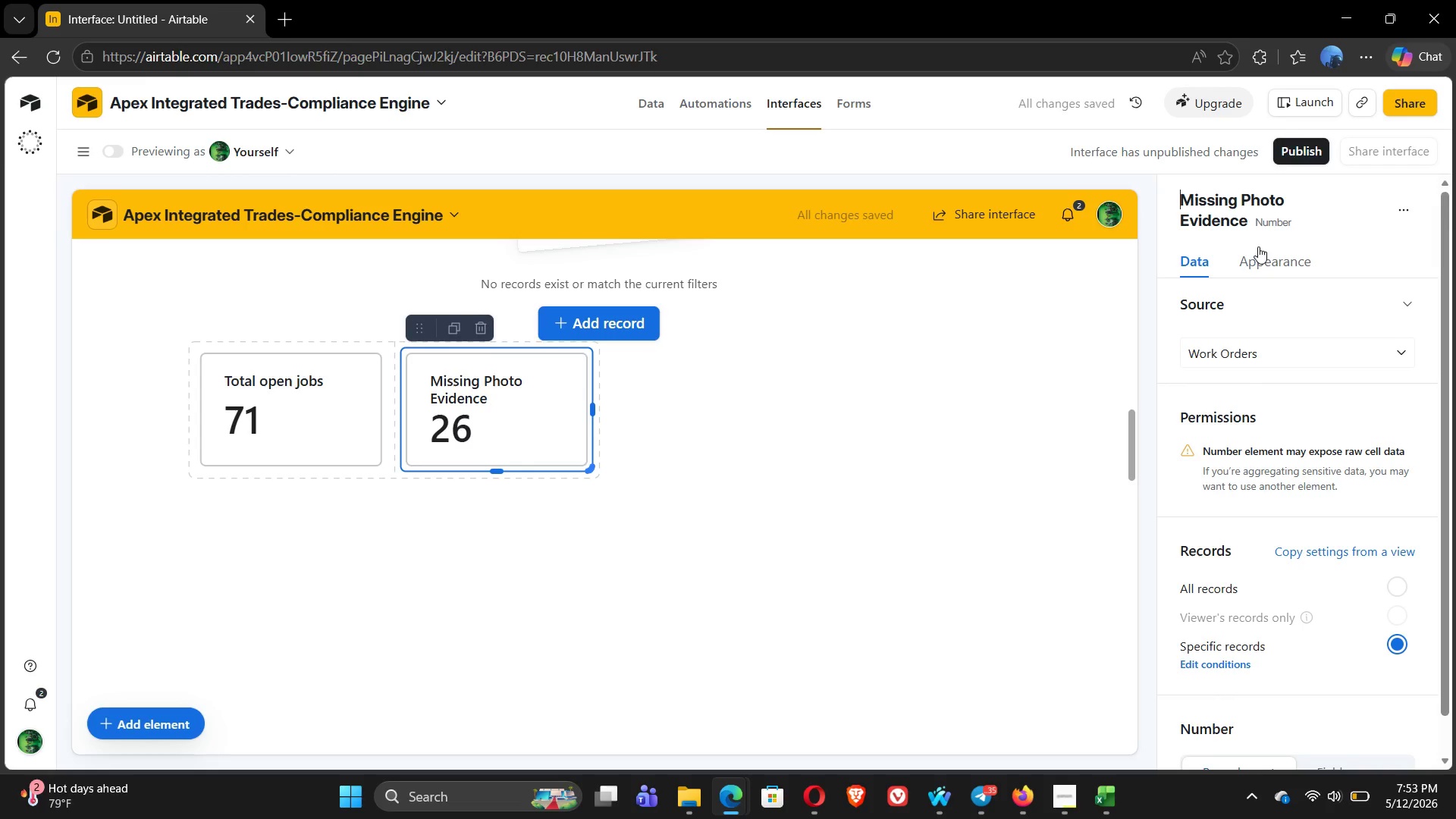 
left_click([1268, 258])
 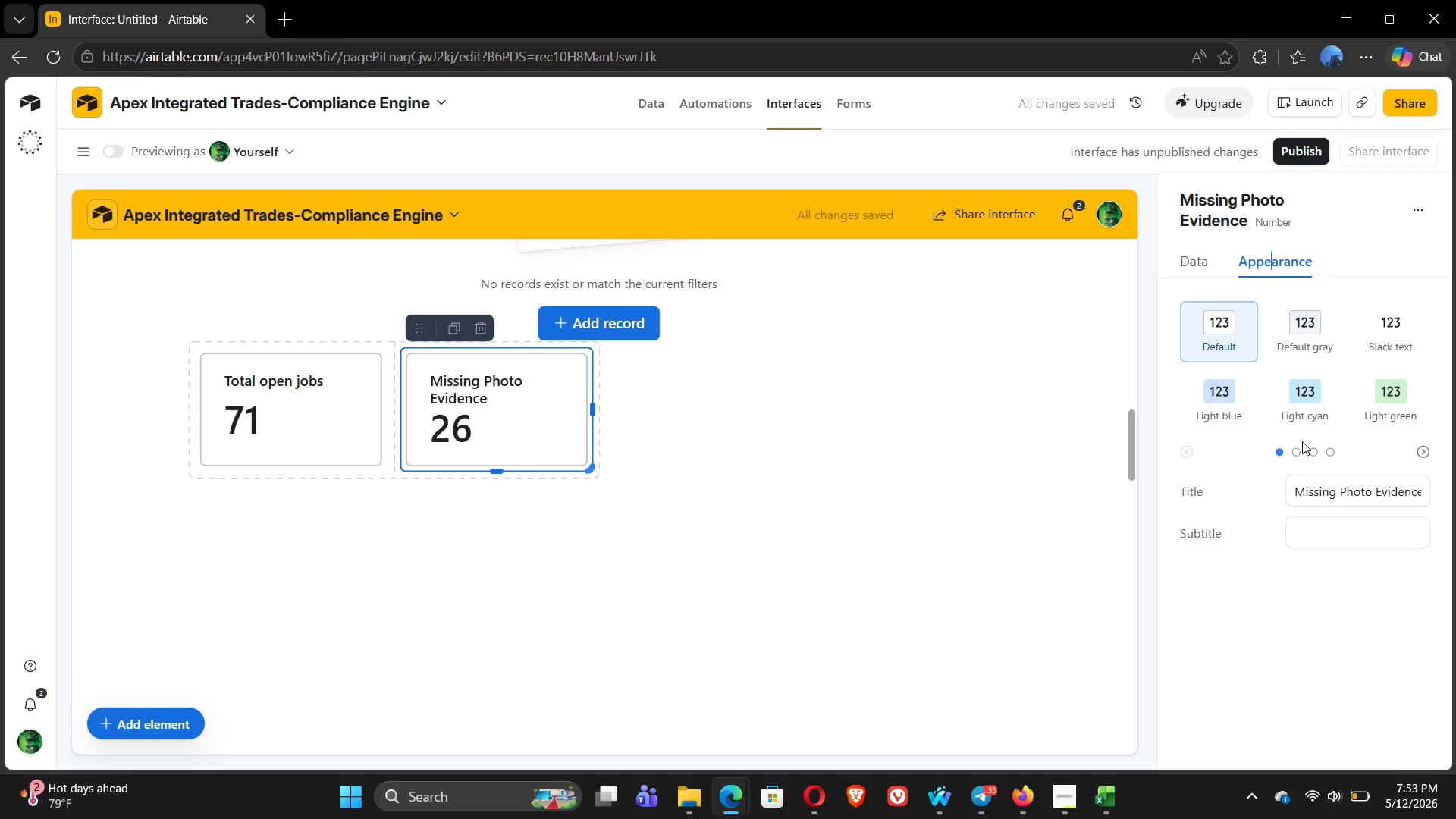 
left_click([1296, 451])
 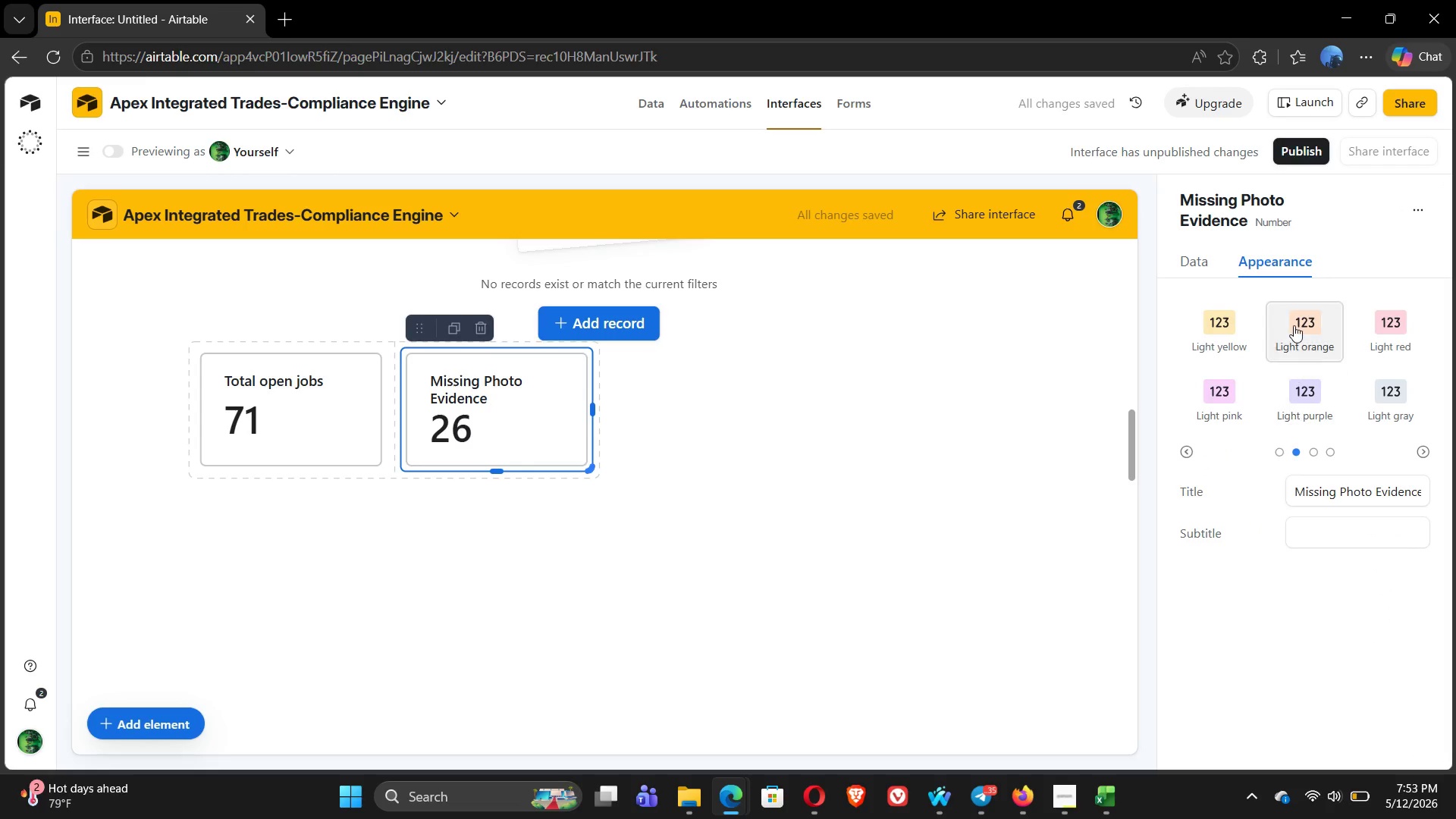 
left_click([1297, 321])
 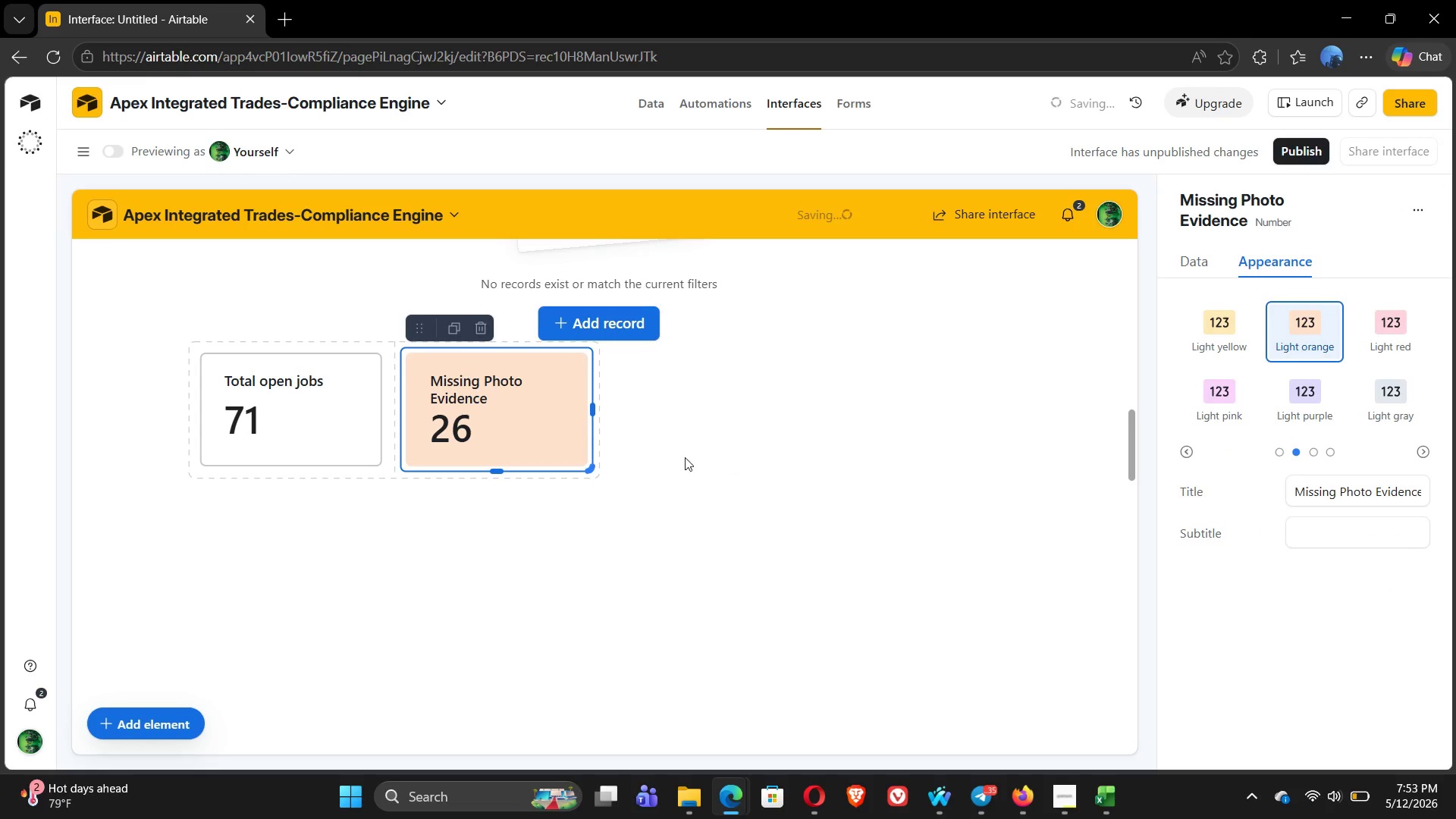 
left_click([669, 439])
 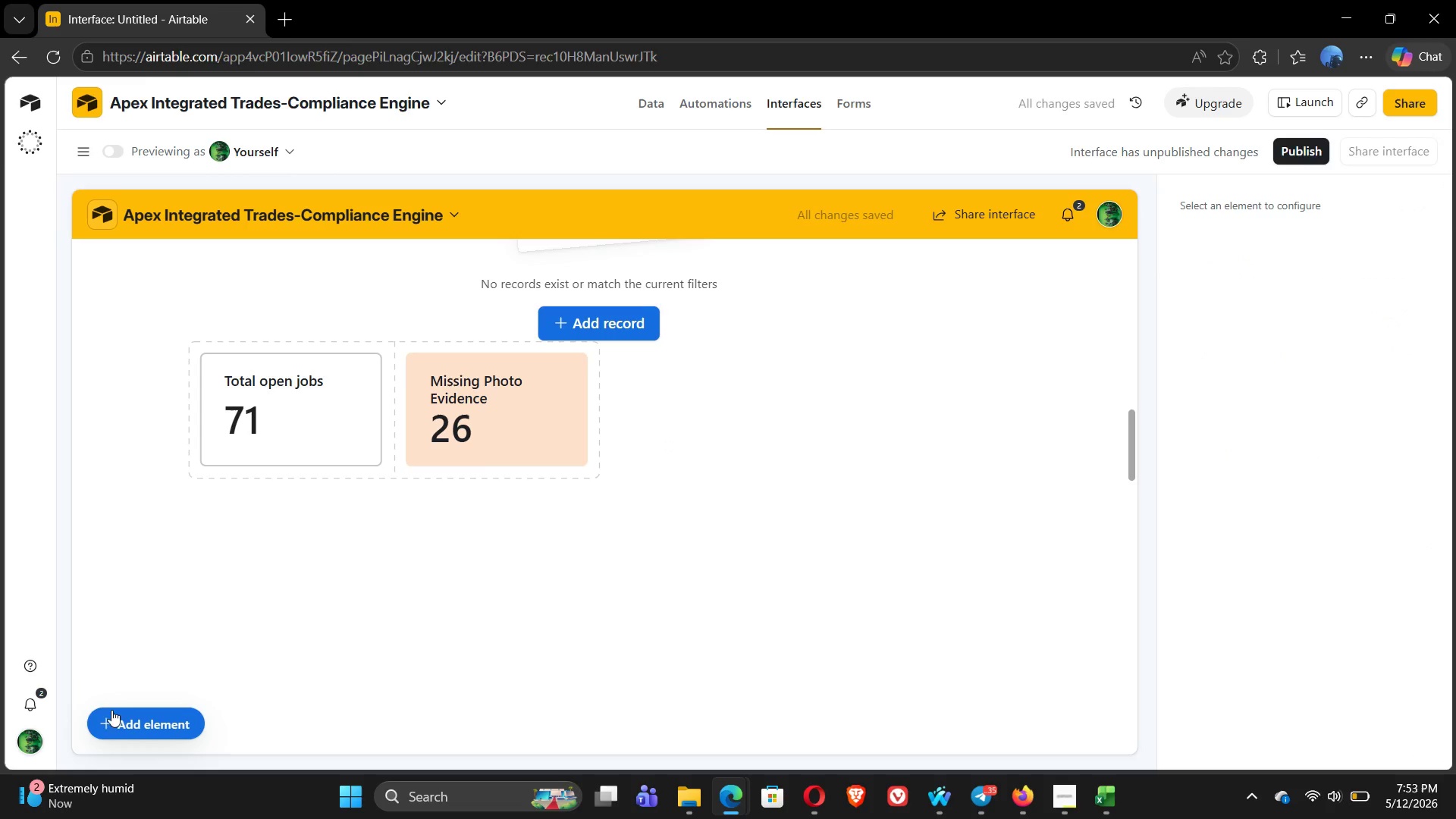 
left_click([108, 723])
 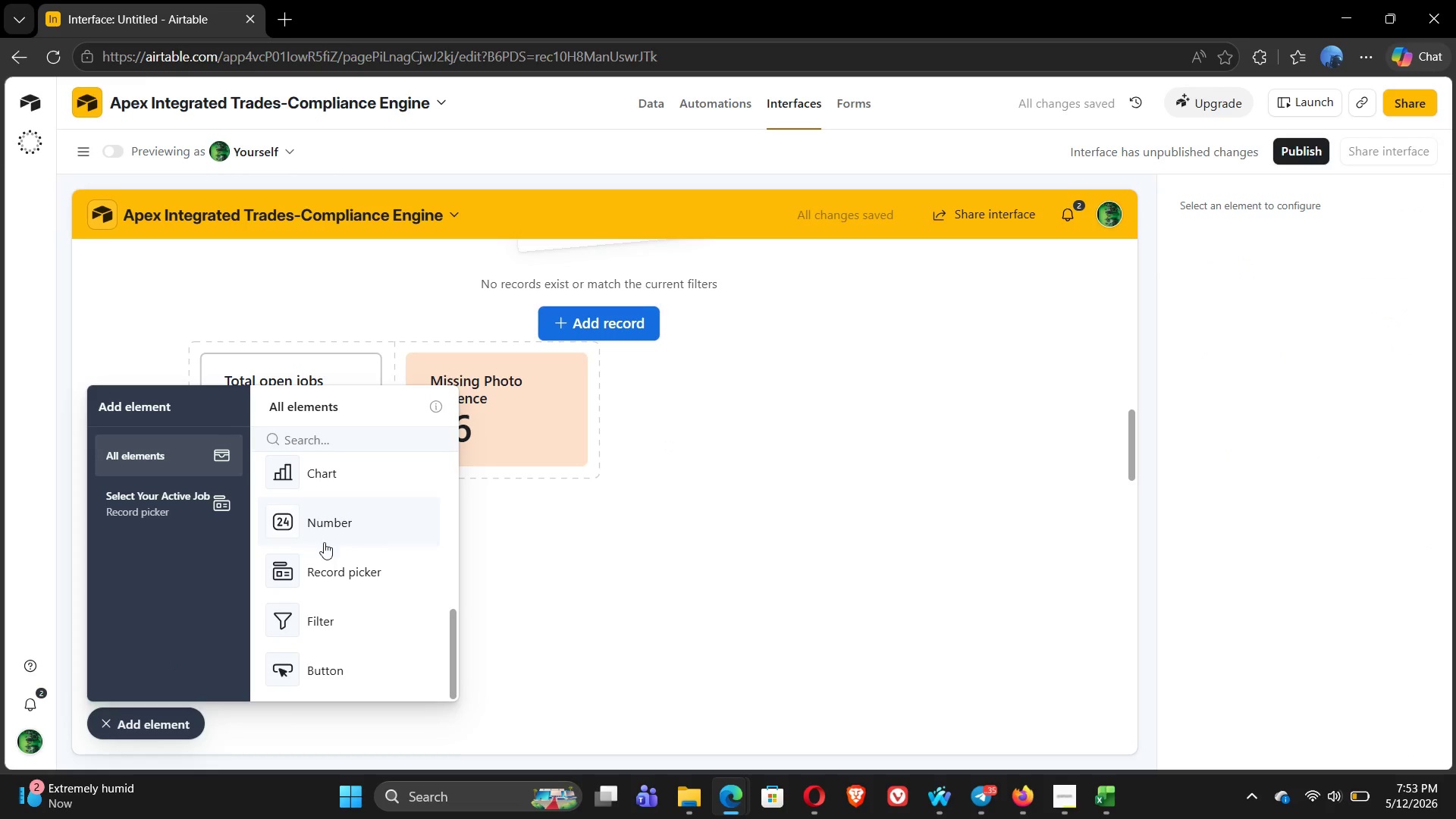 
left_click([353, 527])
 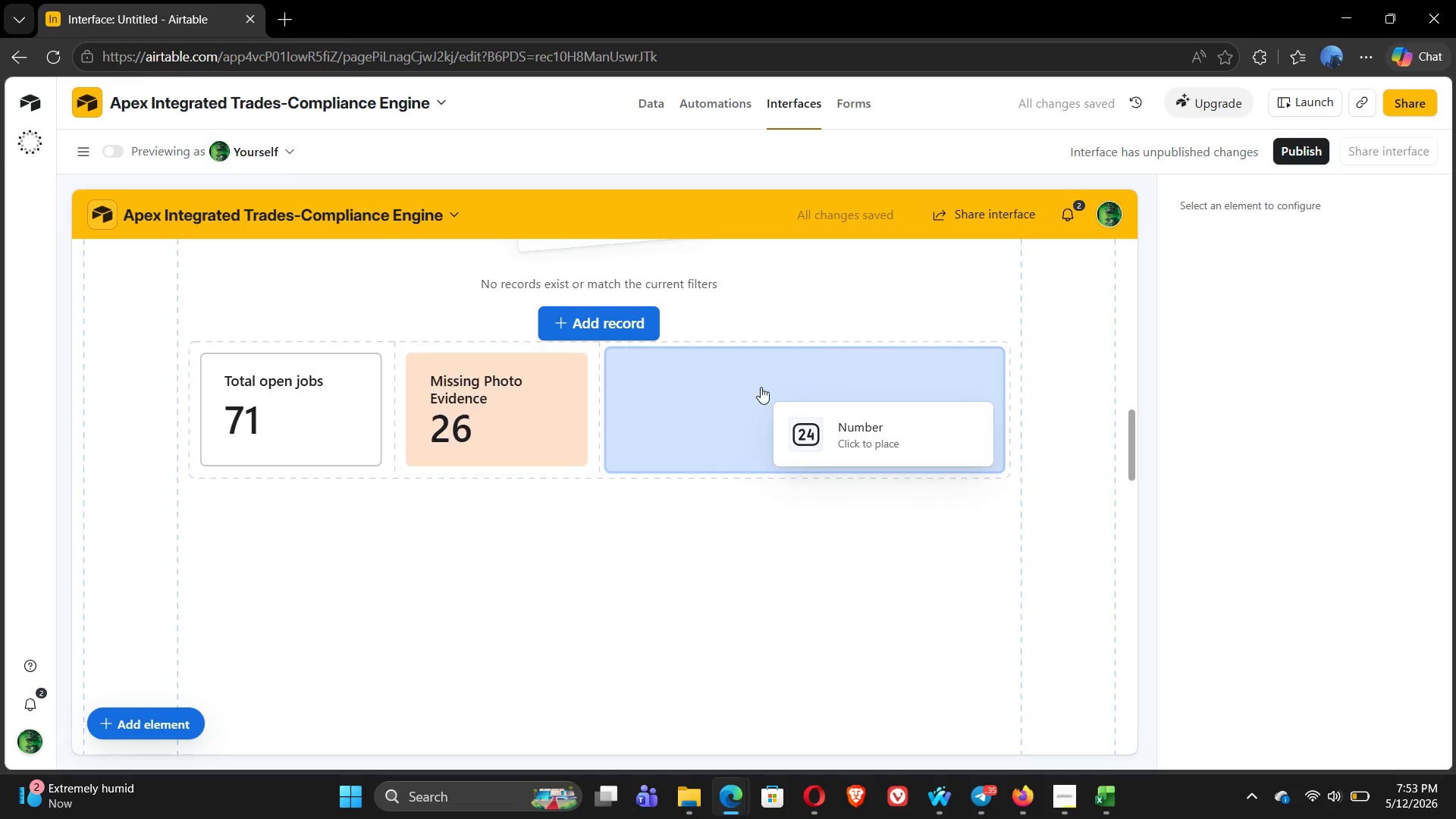 
left_click([748, 387])
 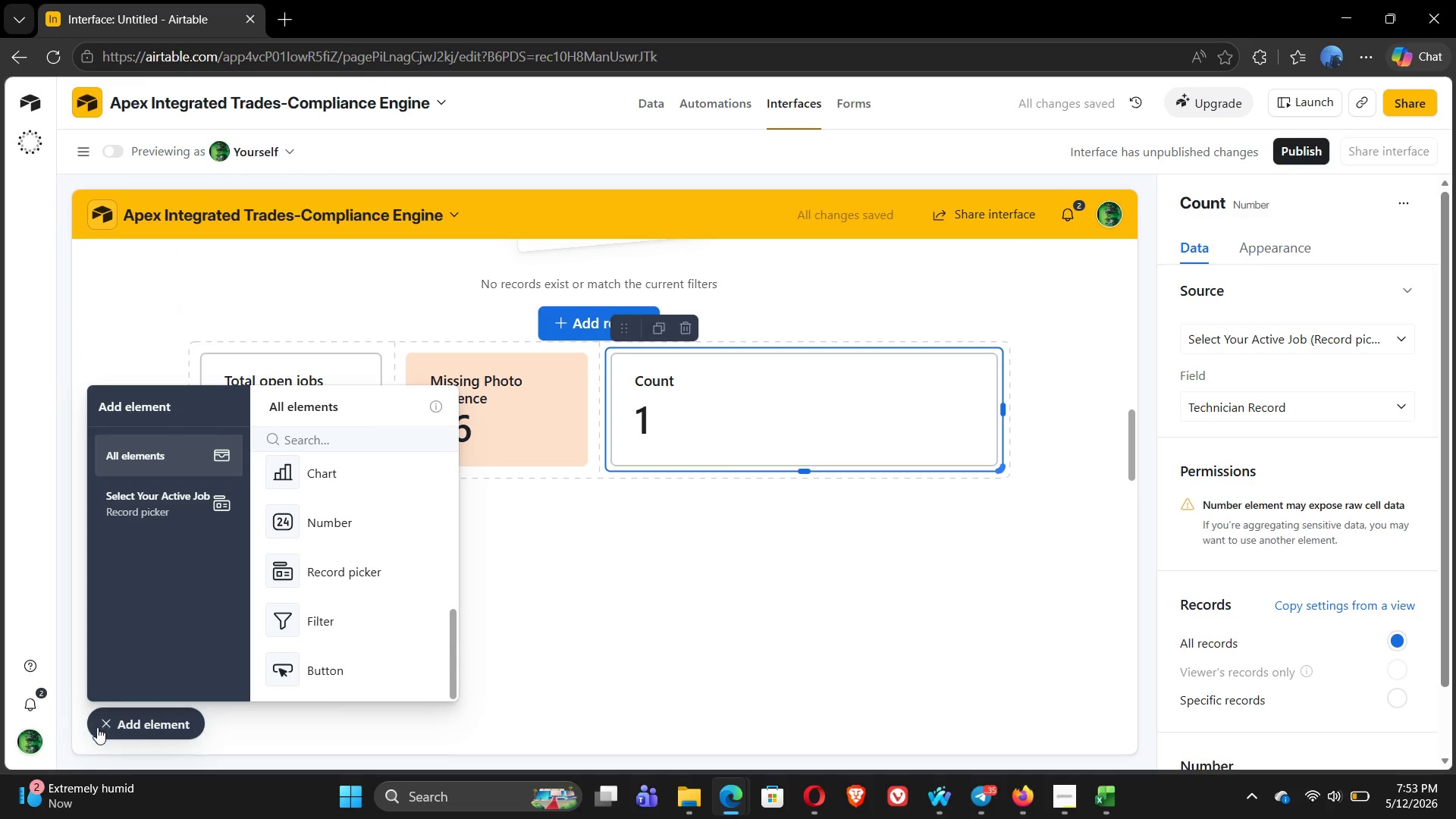 
left_click([104, 721])
 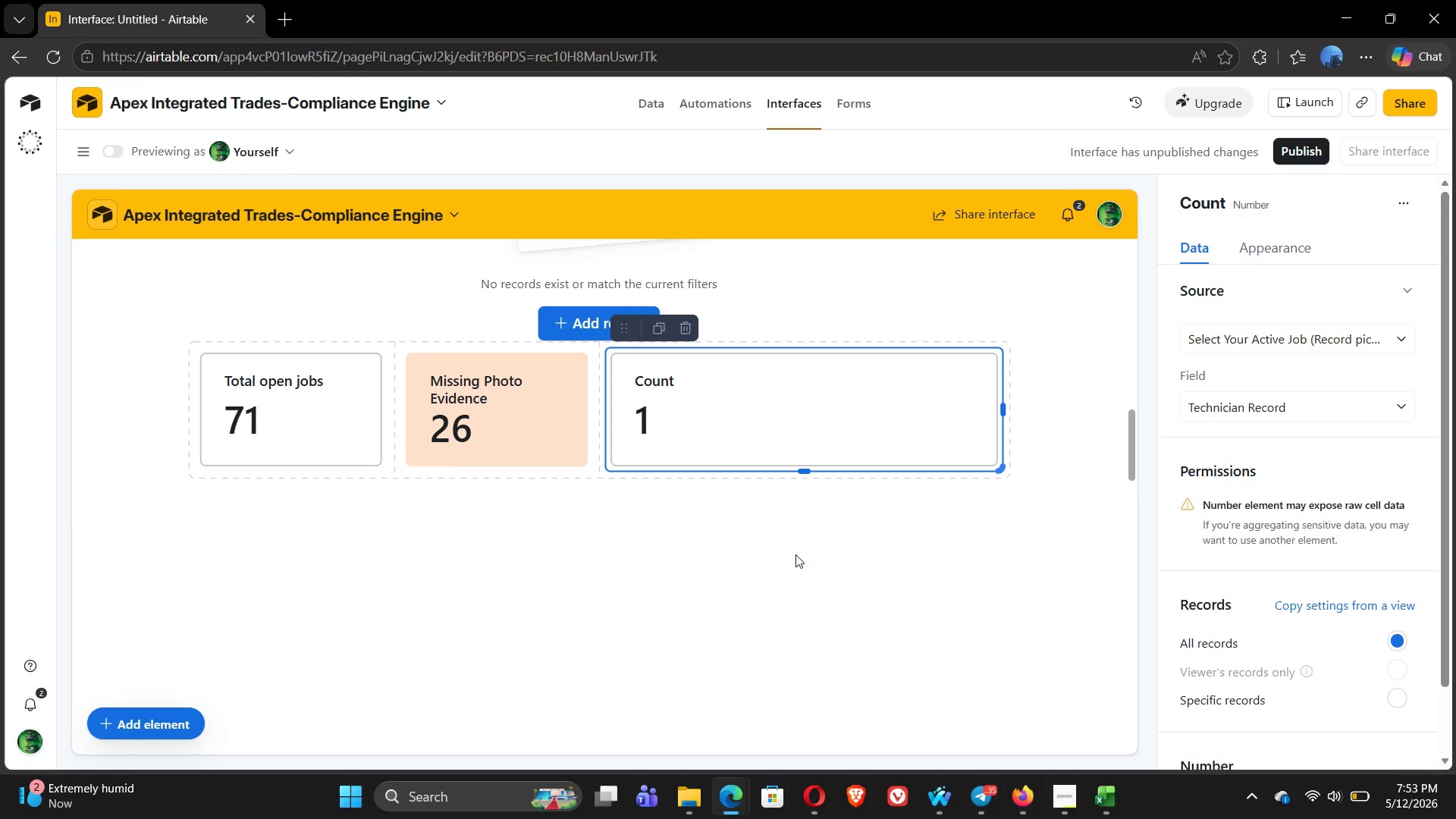 
wait(5.03)
 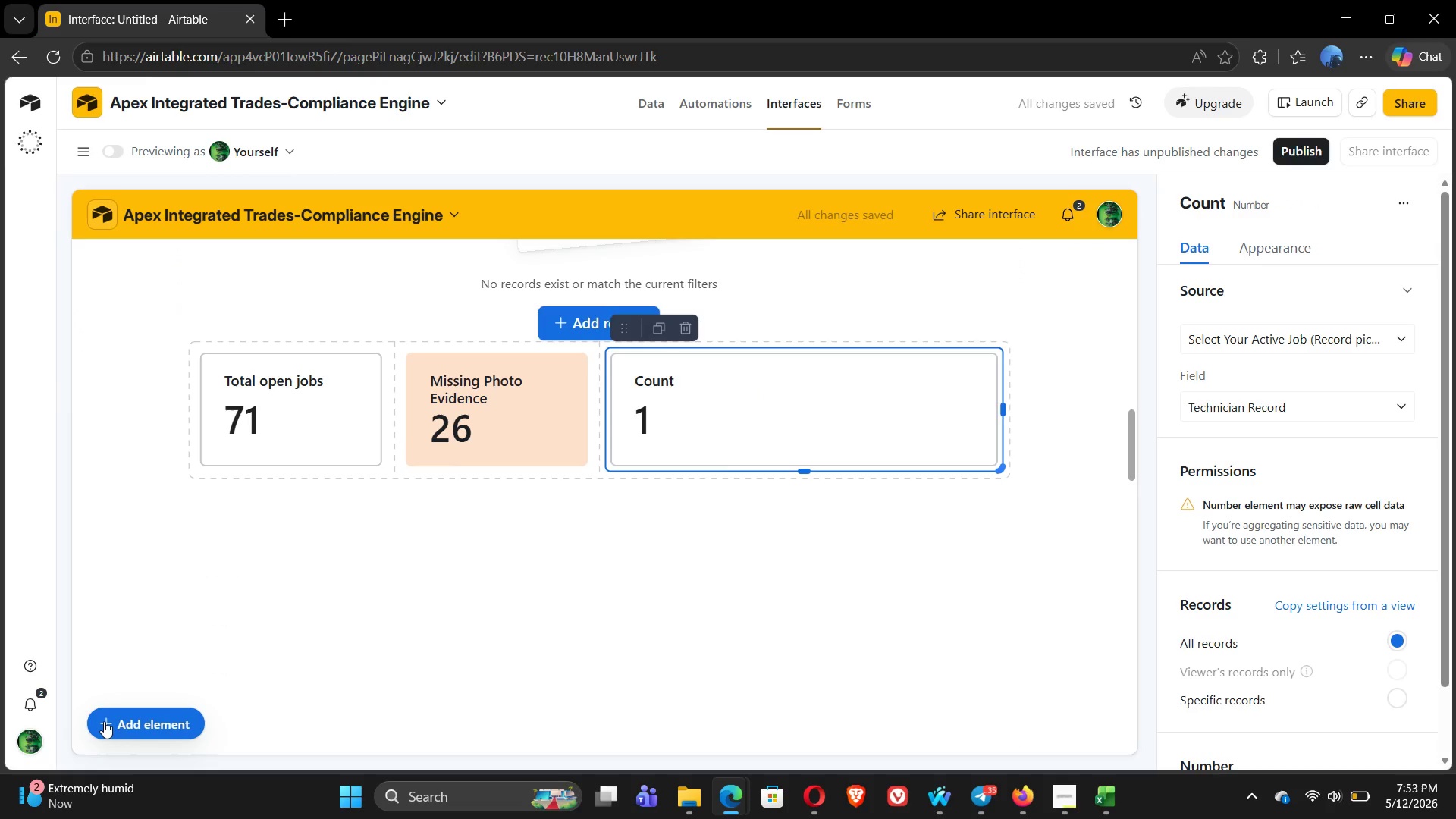 
left_click_drag(start_coordinate=[1004, 415], to_coordinate=[749, 414])
 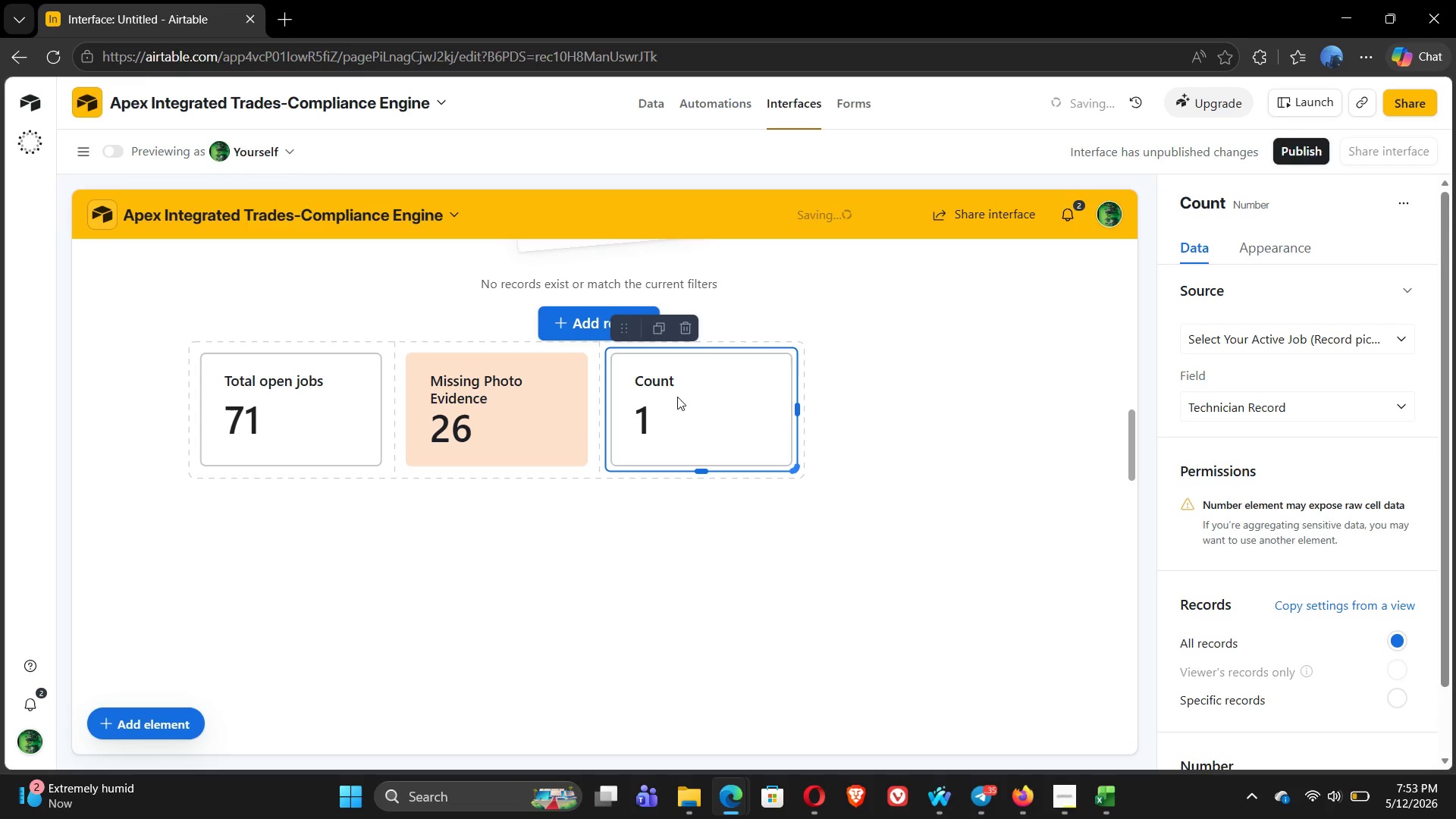 
left_click([677, 397])
 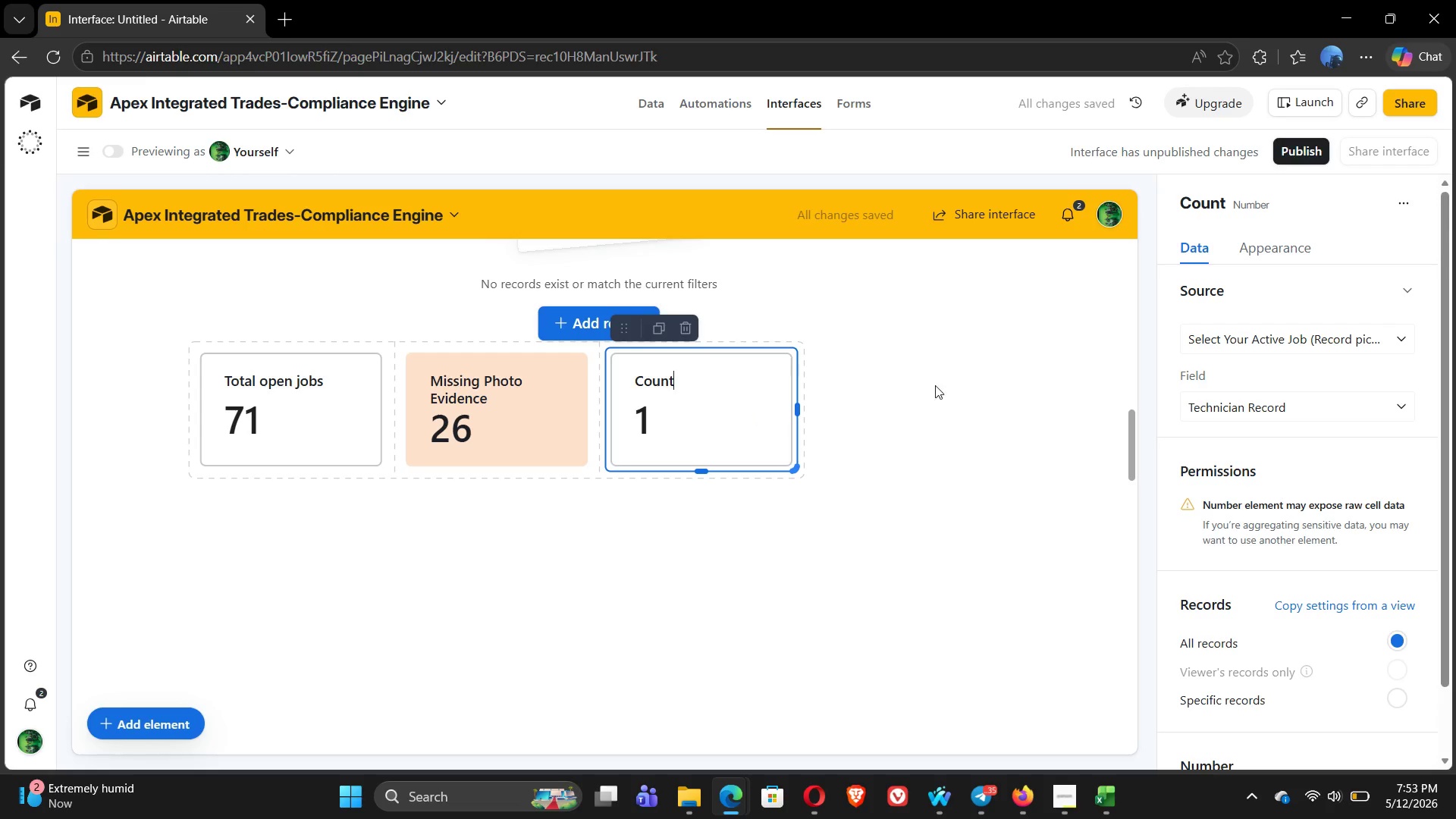 
left_click([1326, 334])
 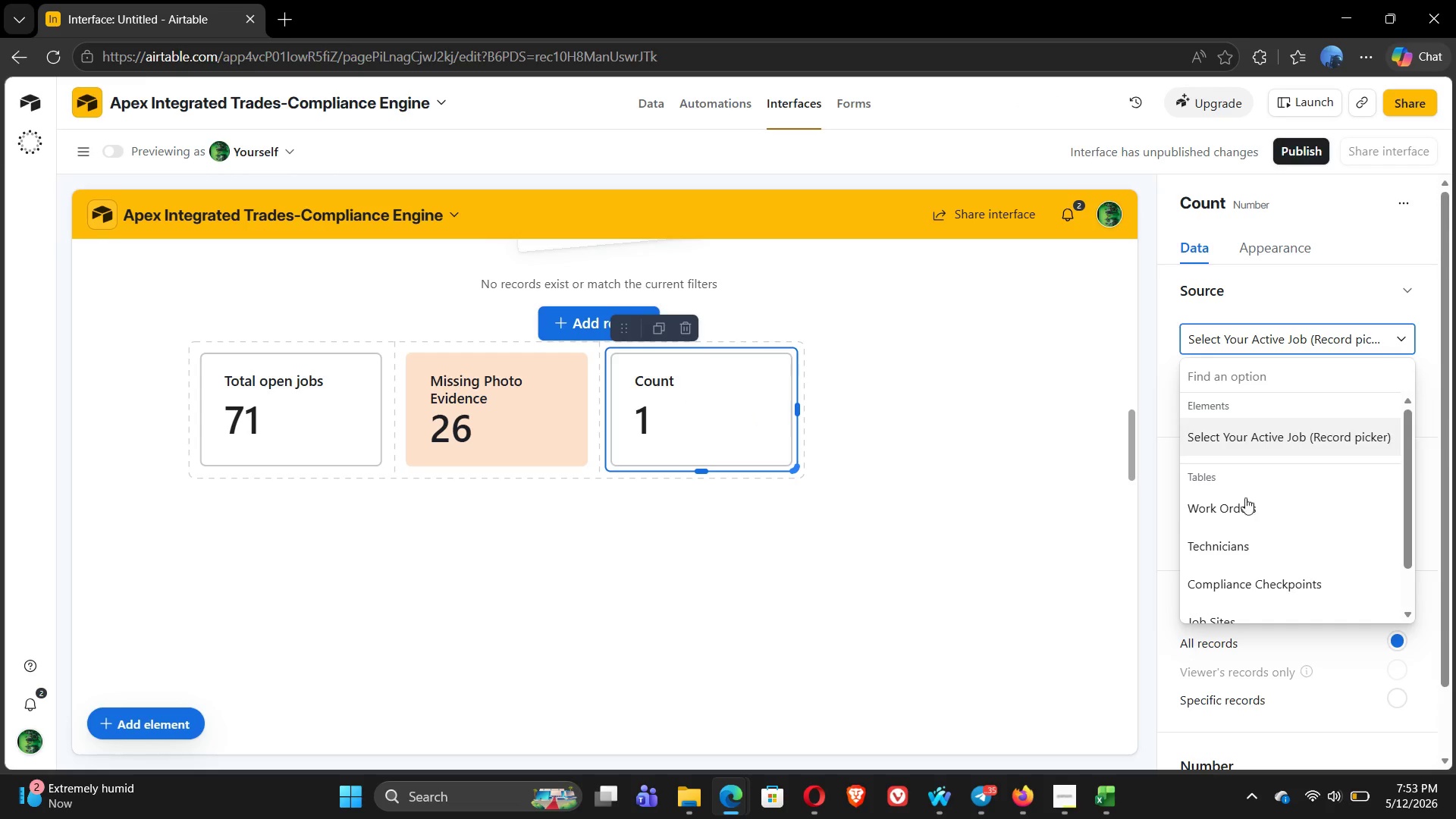 
left_click([1244, 505])
 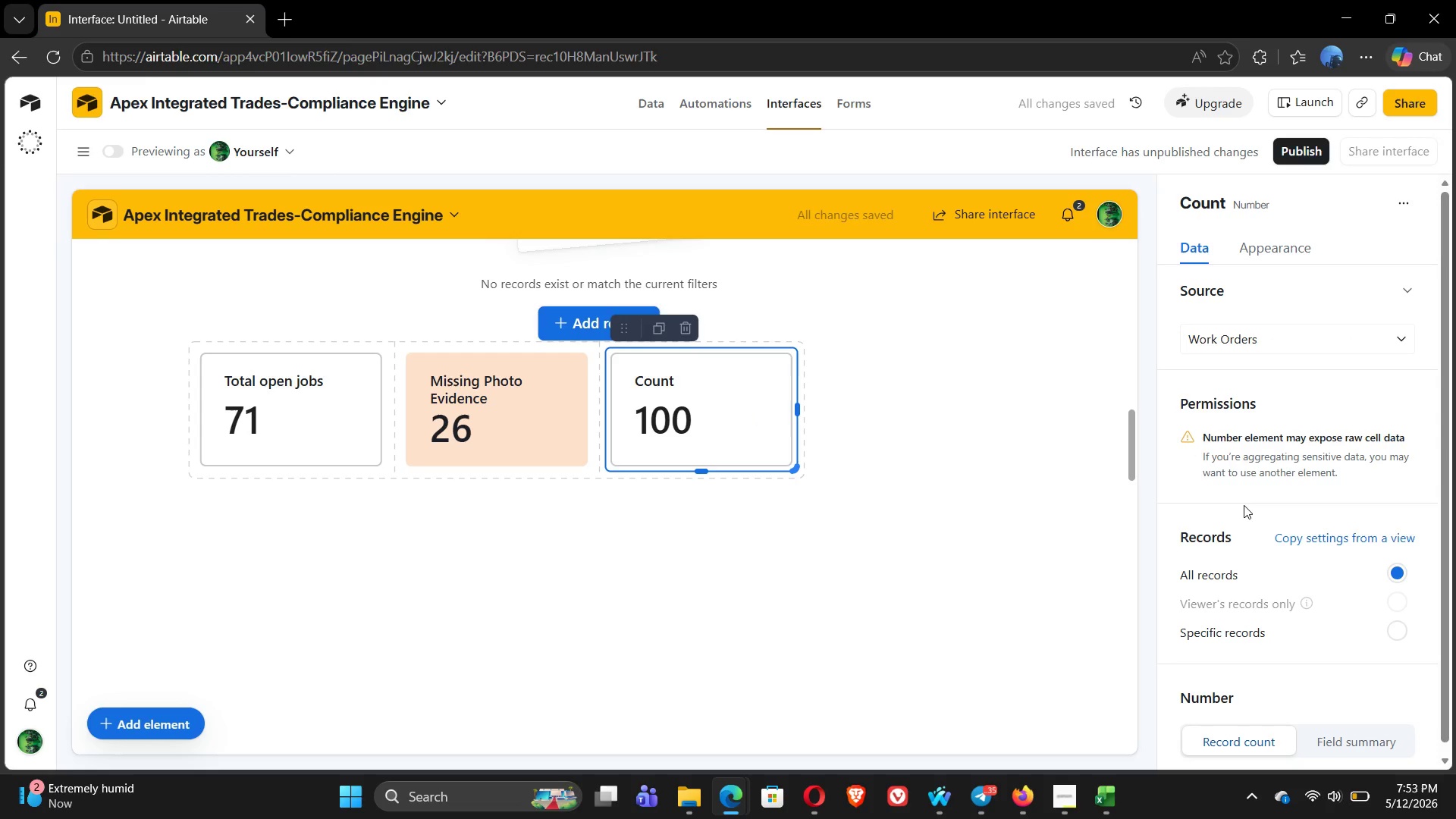 
wait(9.66)
 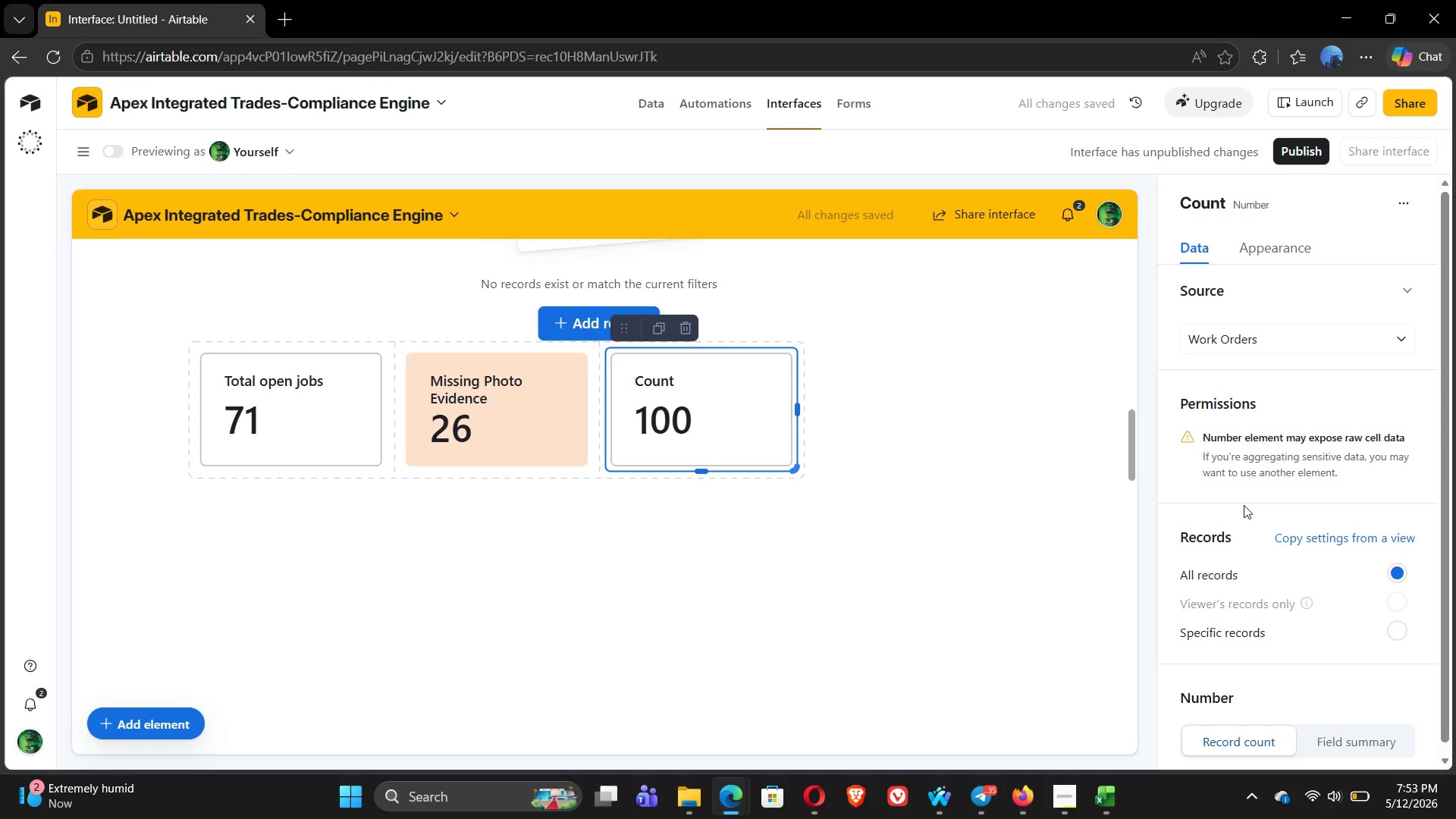 
left_click([1332, 631])
 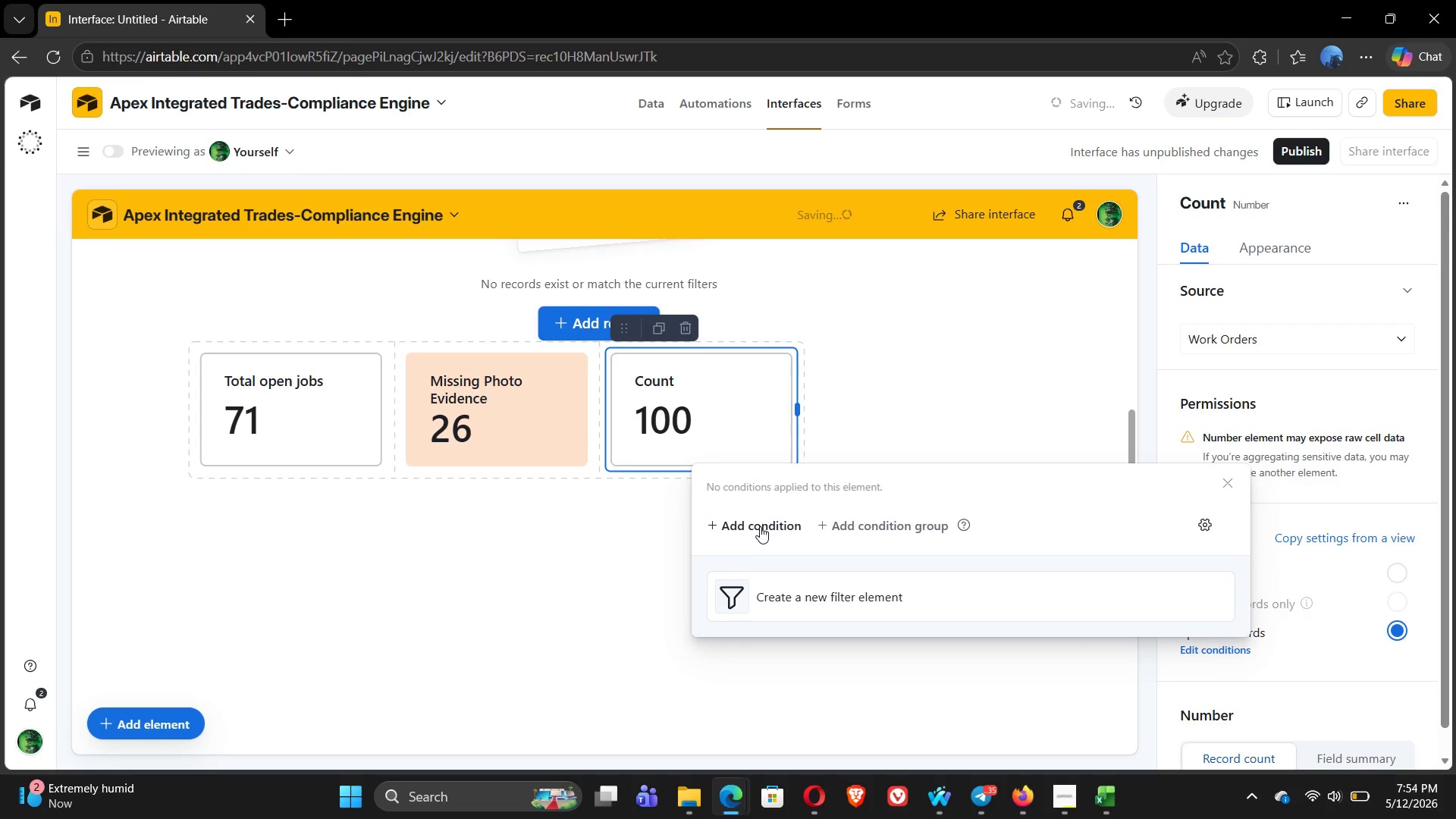 
left_click([760, 526])
 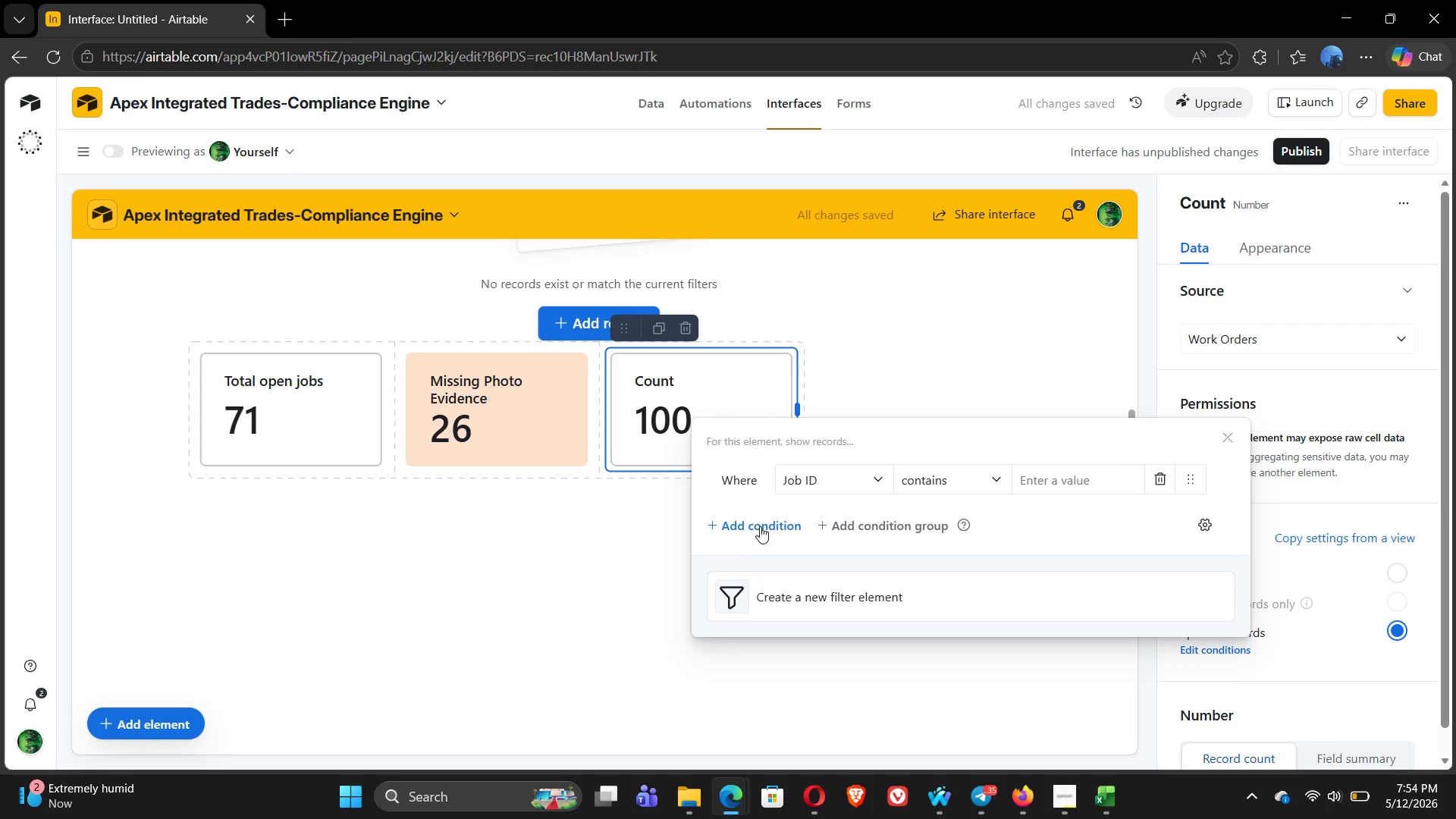 
left_click([856, 480])
 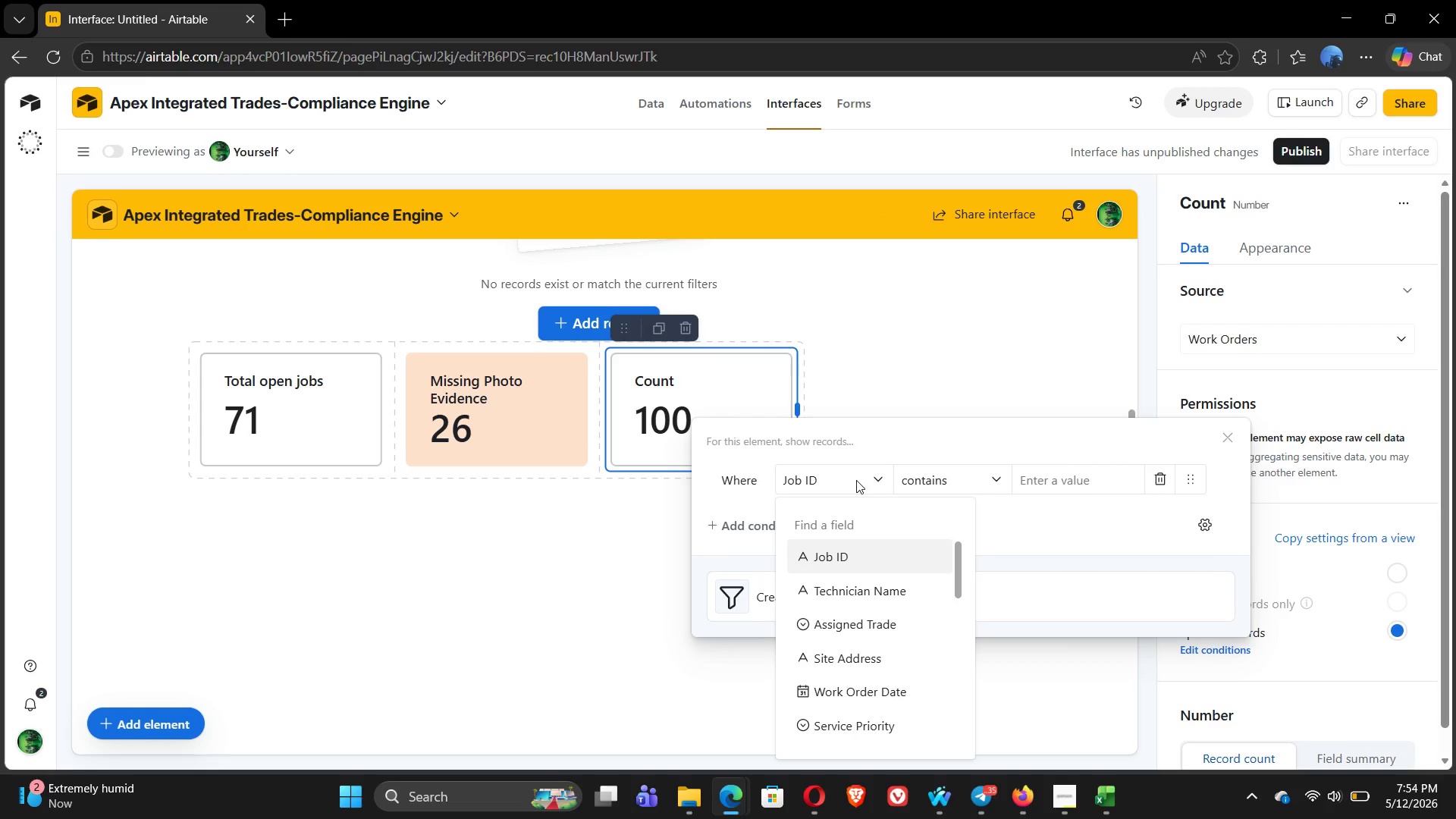 
wait(5.78)
 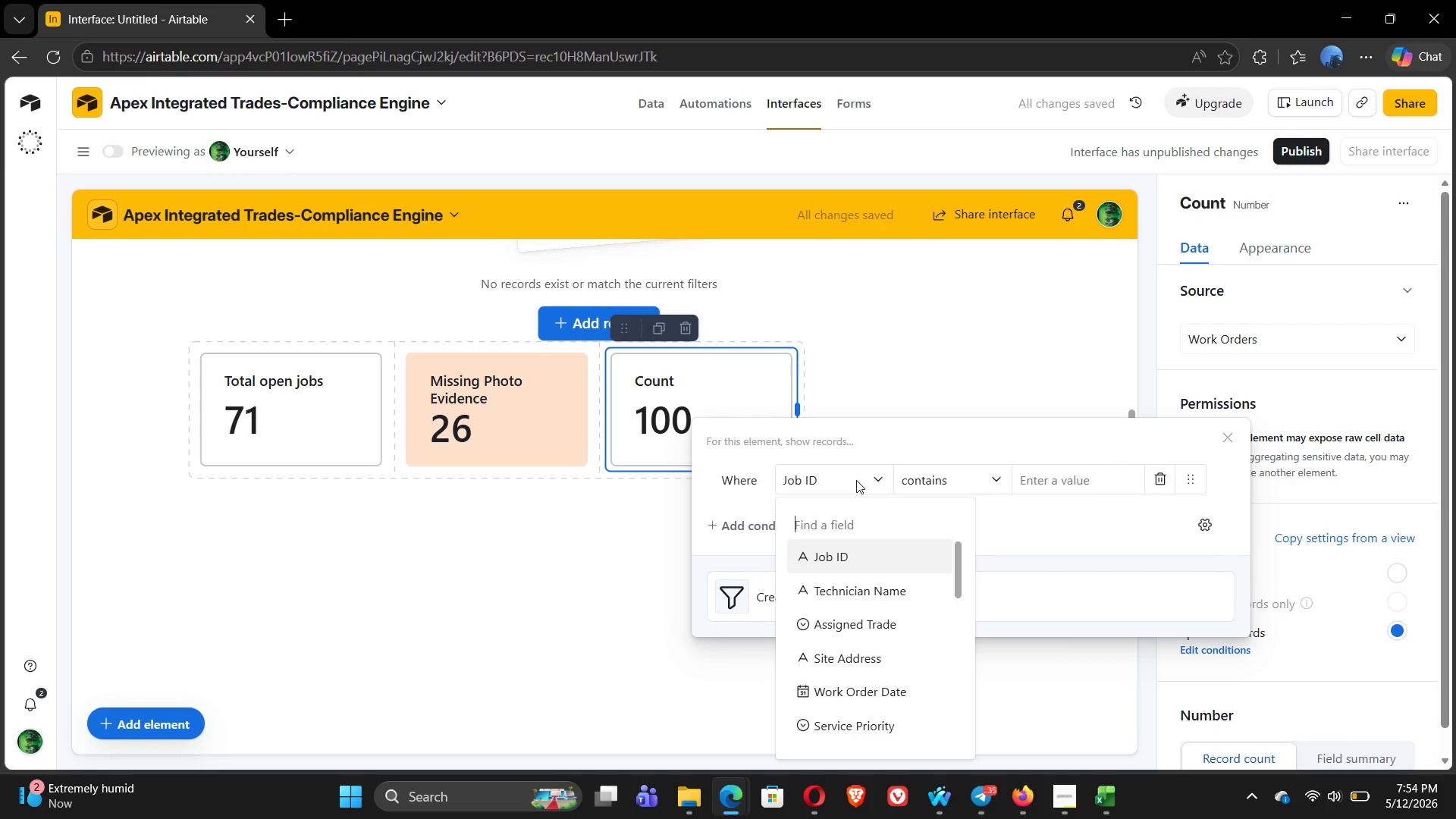 
type(pho)
 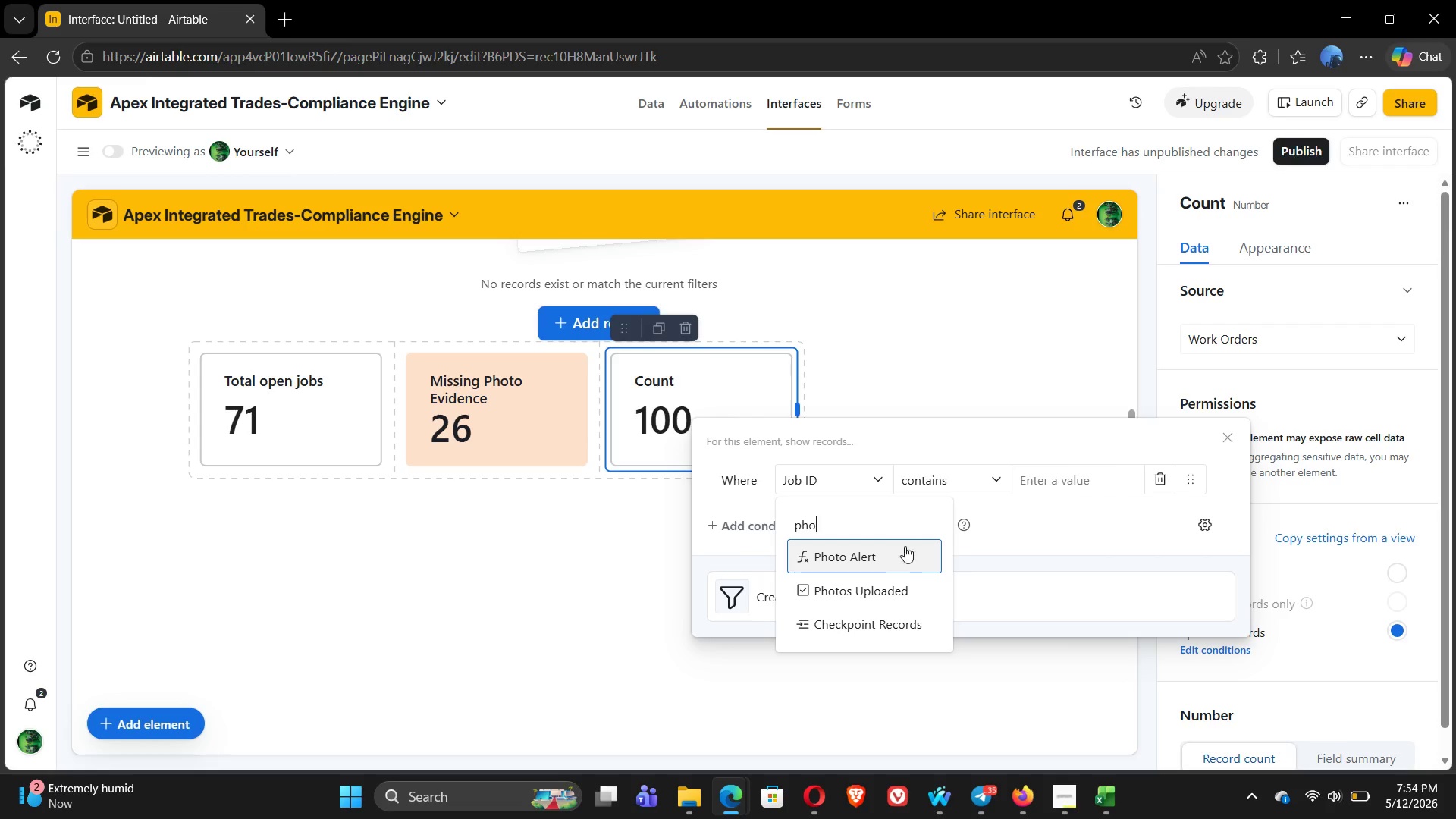 
left_click([886, 589])
 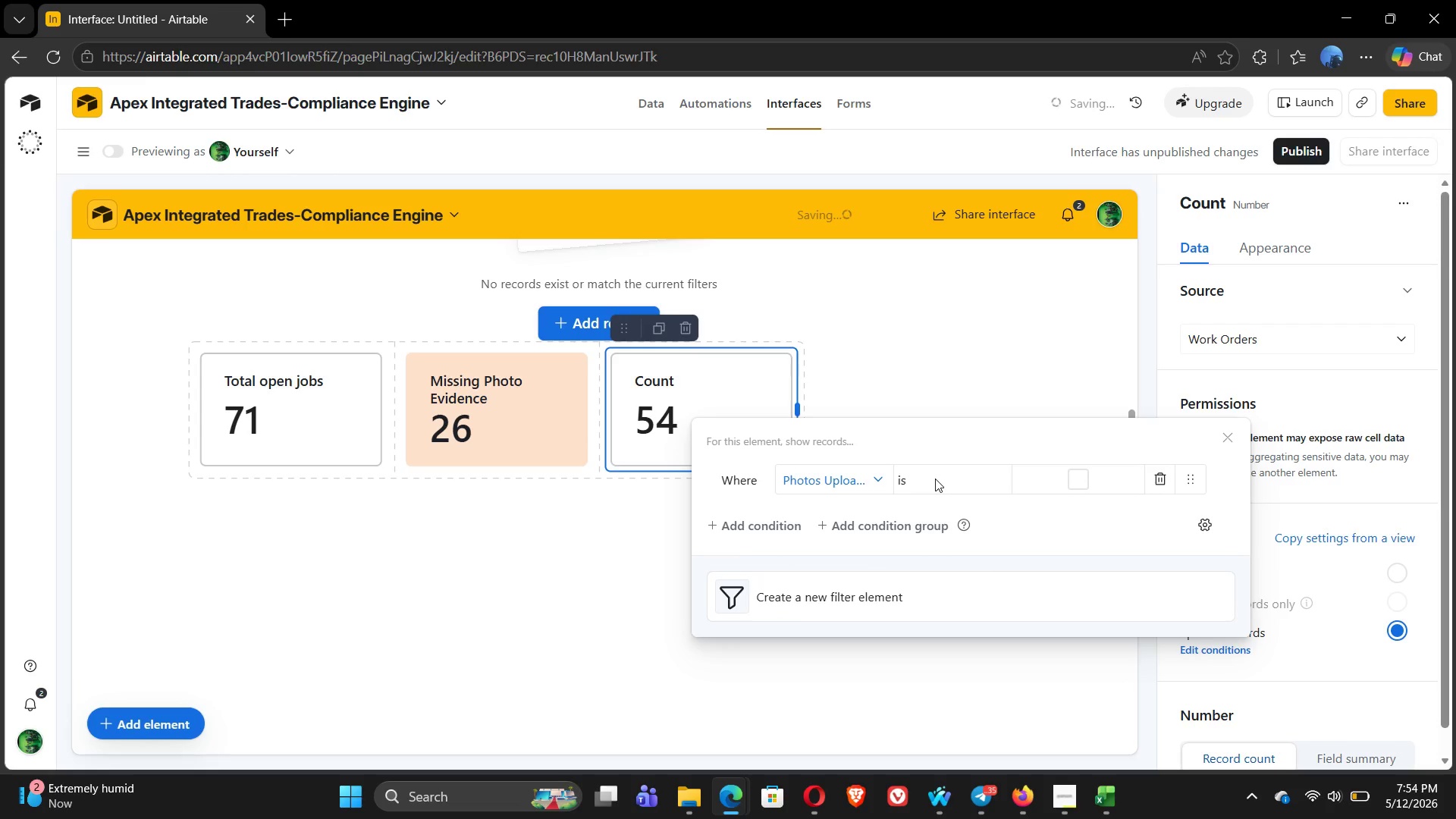 
left_click([935, 479])
 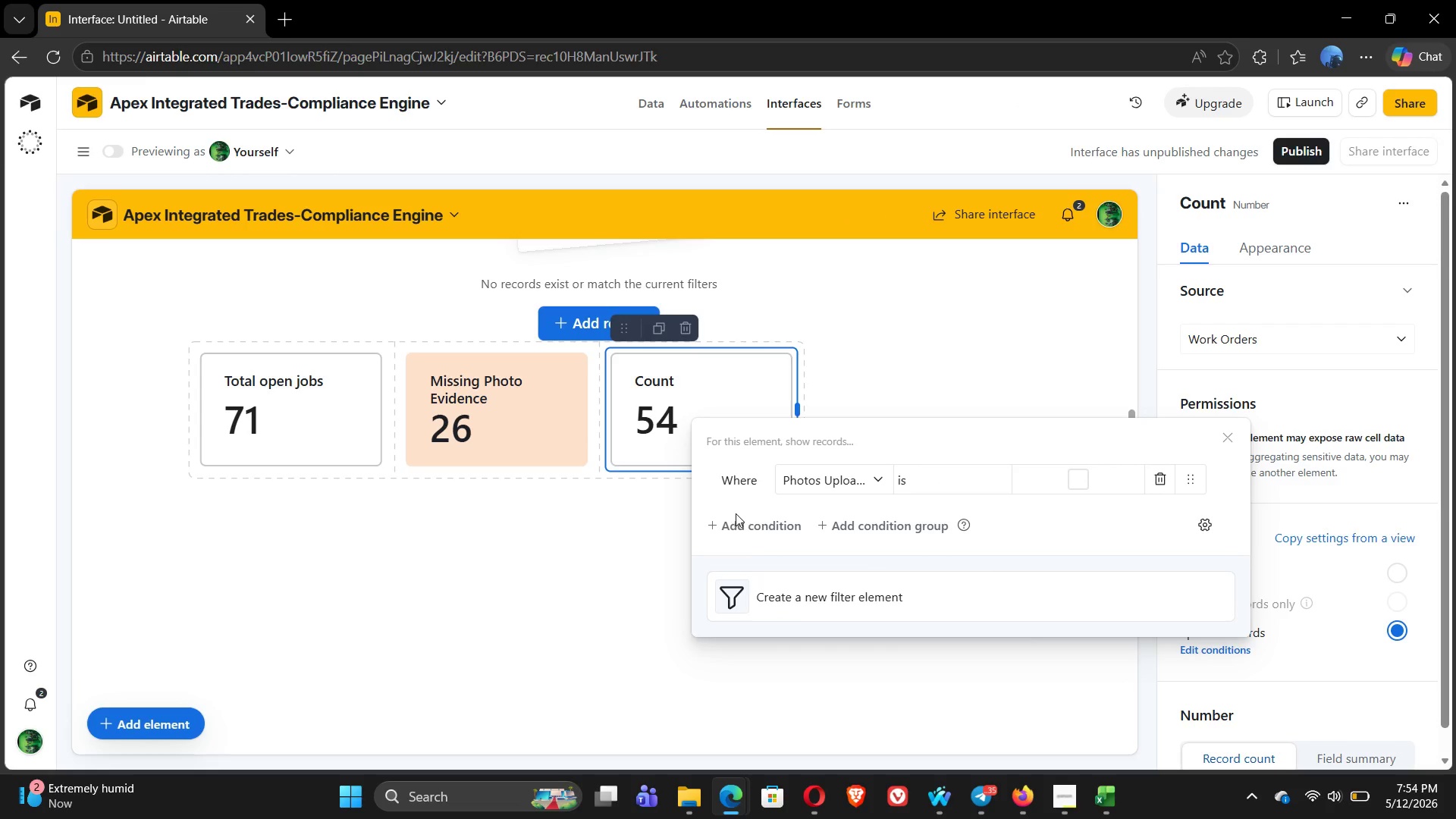 
wait(7.03)
 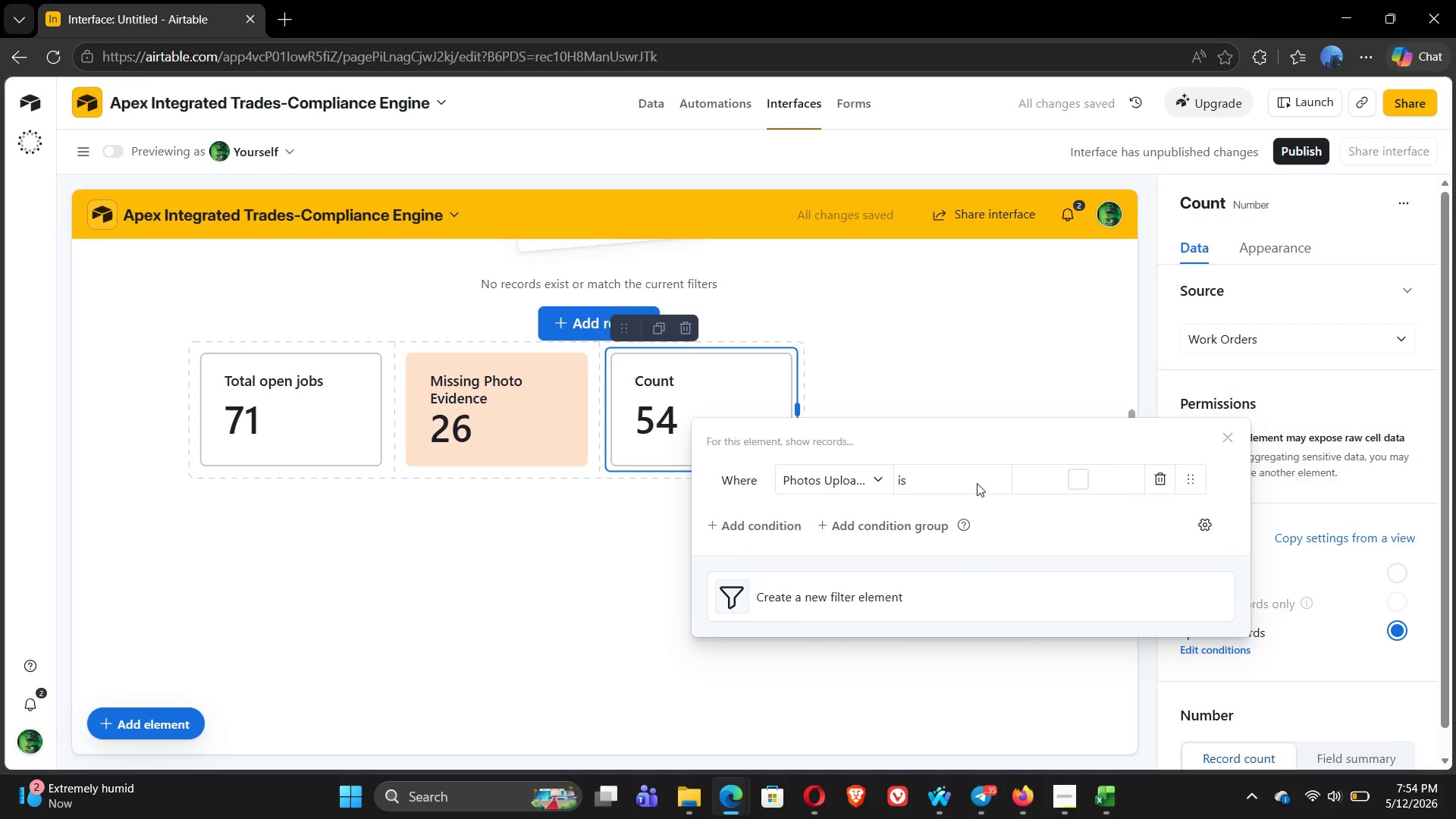 
left_click([748, 512])
 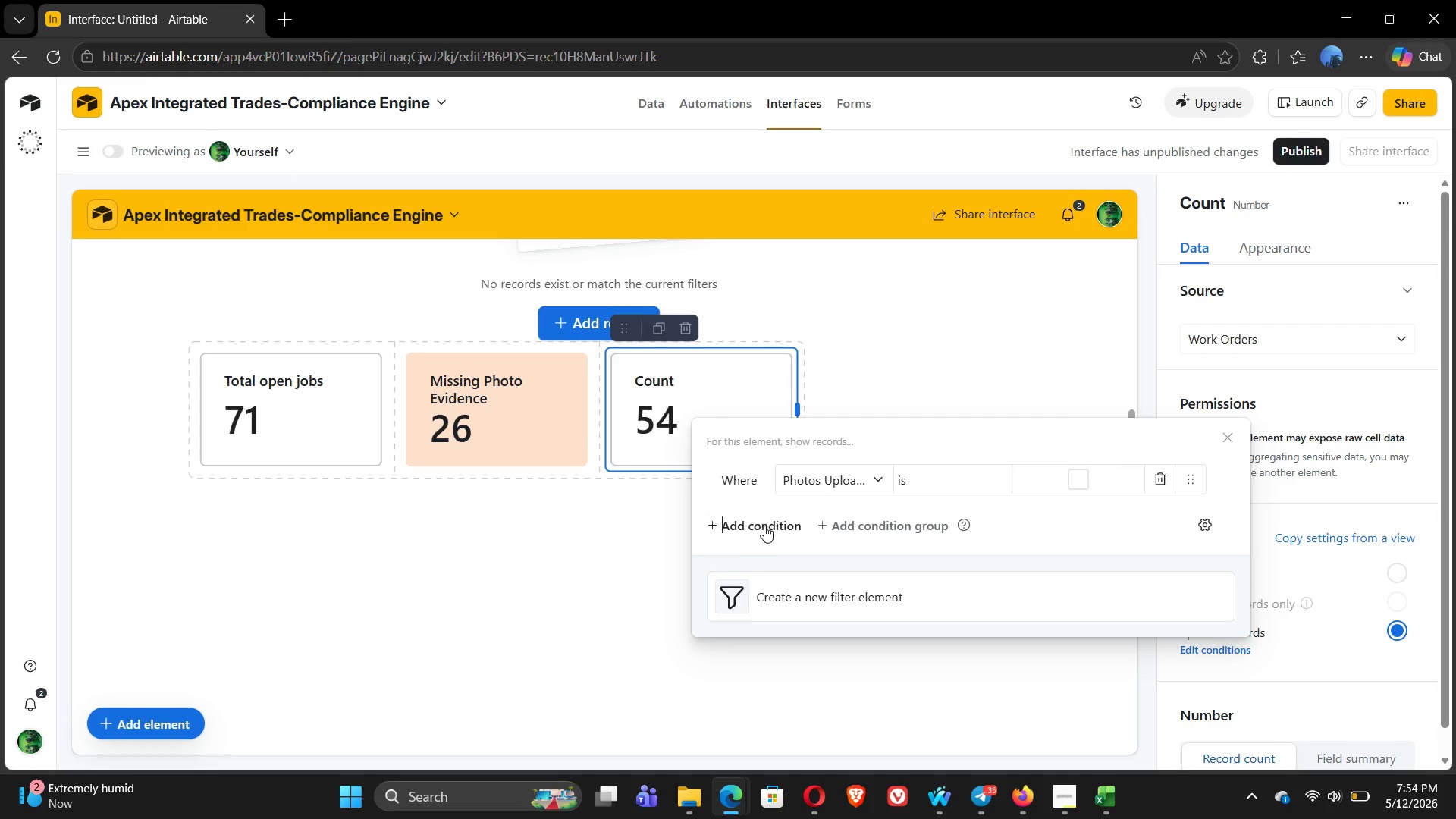 
left_click([769, 532])
 